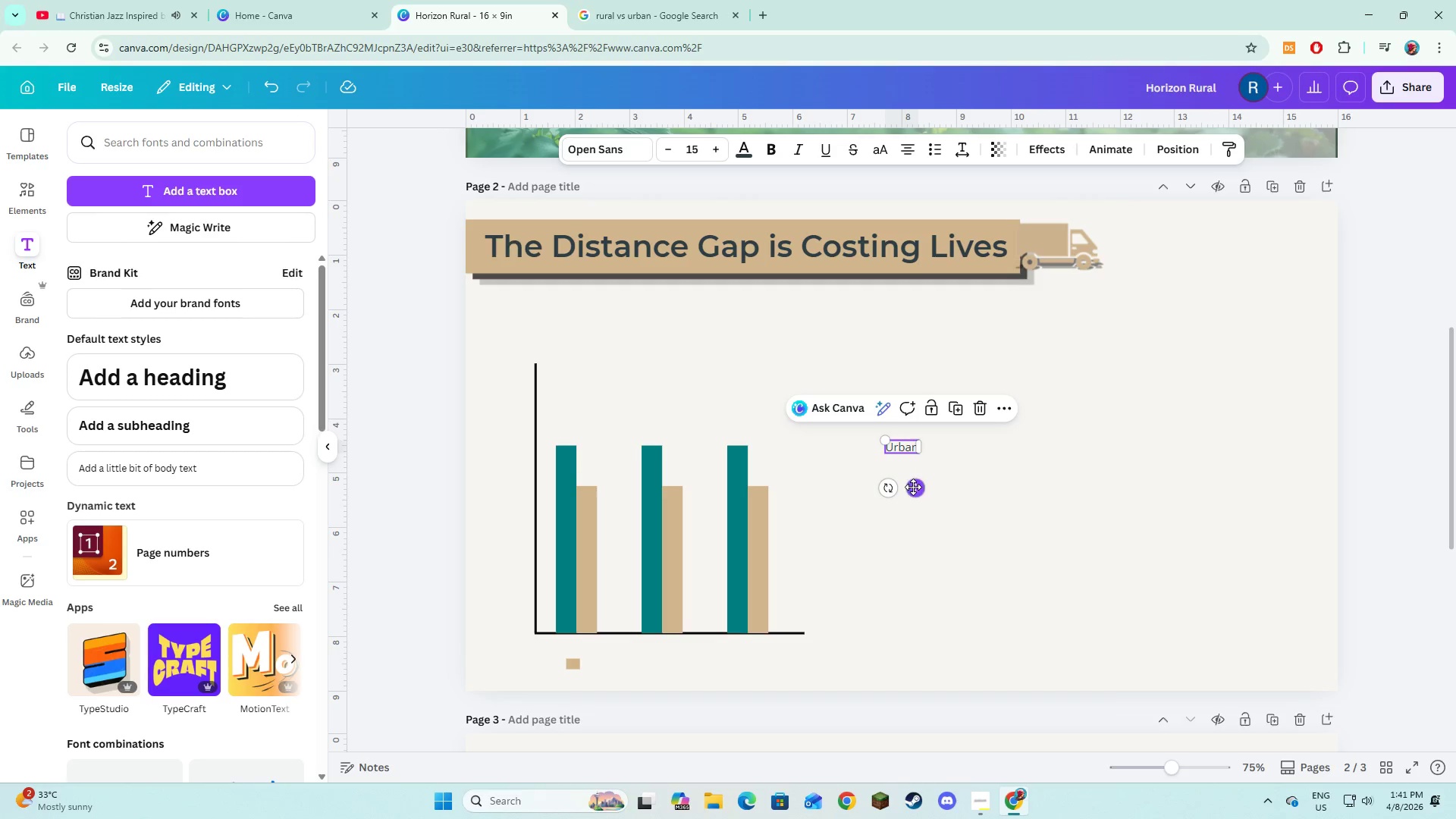 
left_click_drag(start_coordinate=[913, 487], to_coordinate=[614, 704])
 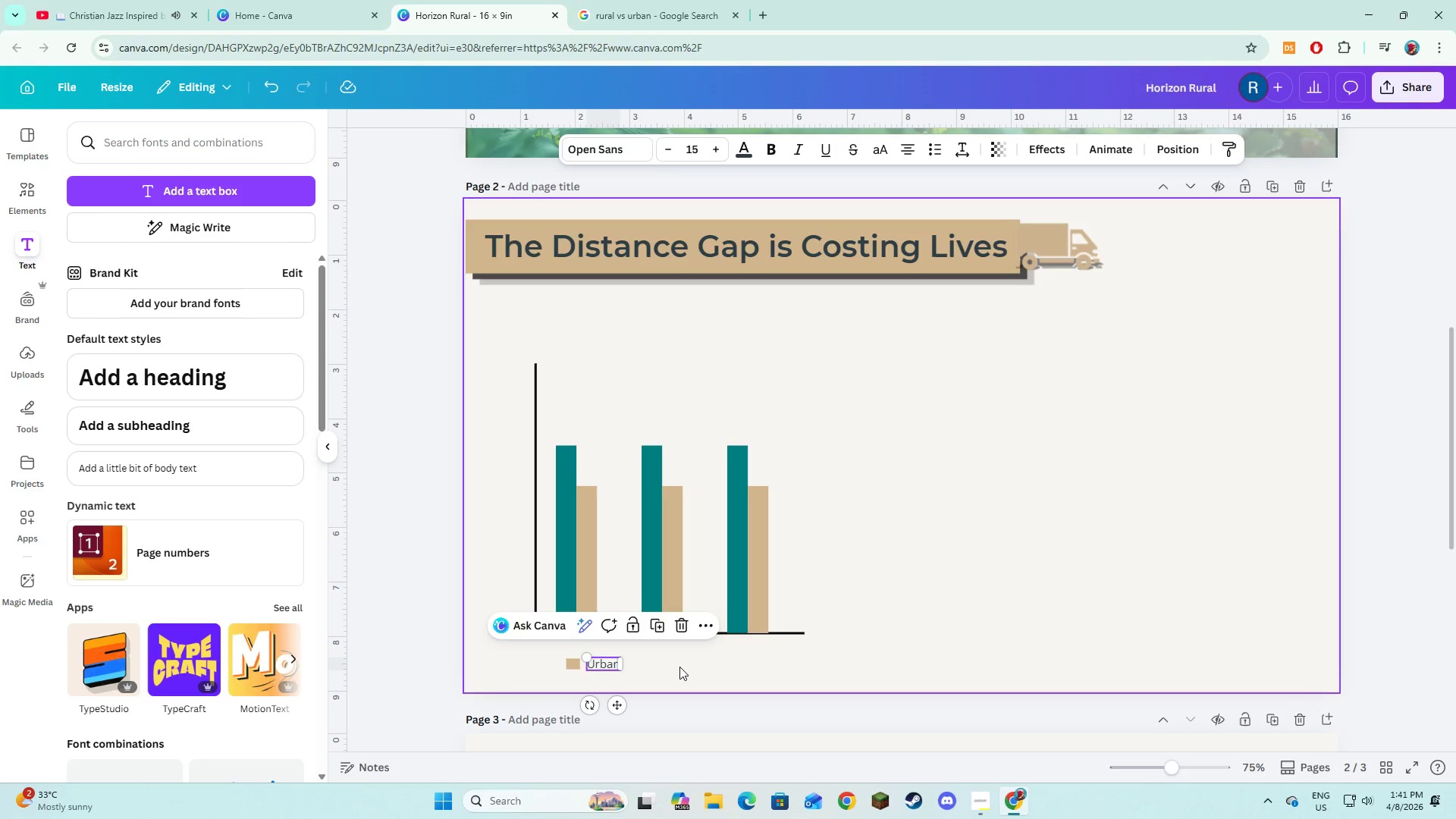 
left_click([679, 667])
 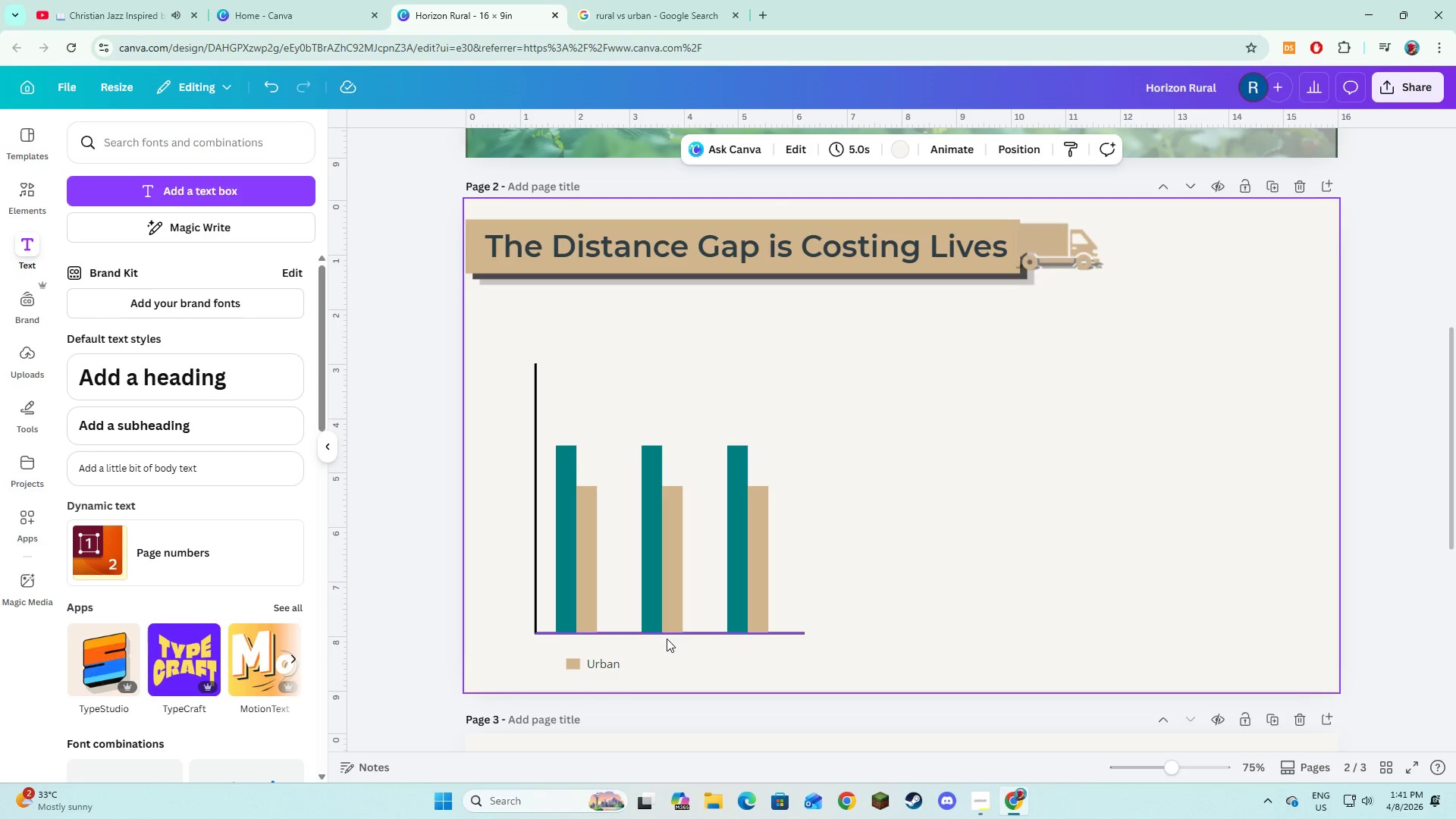 
wait(5.98)
 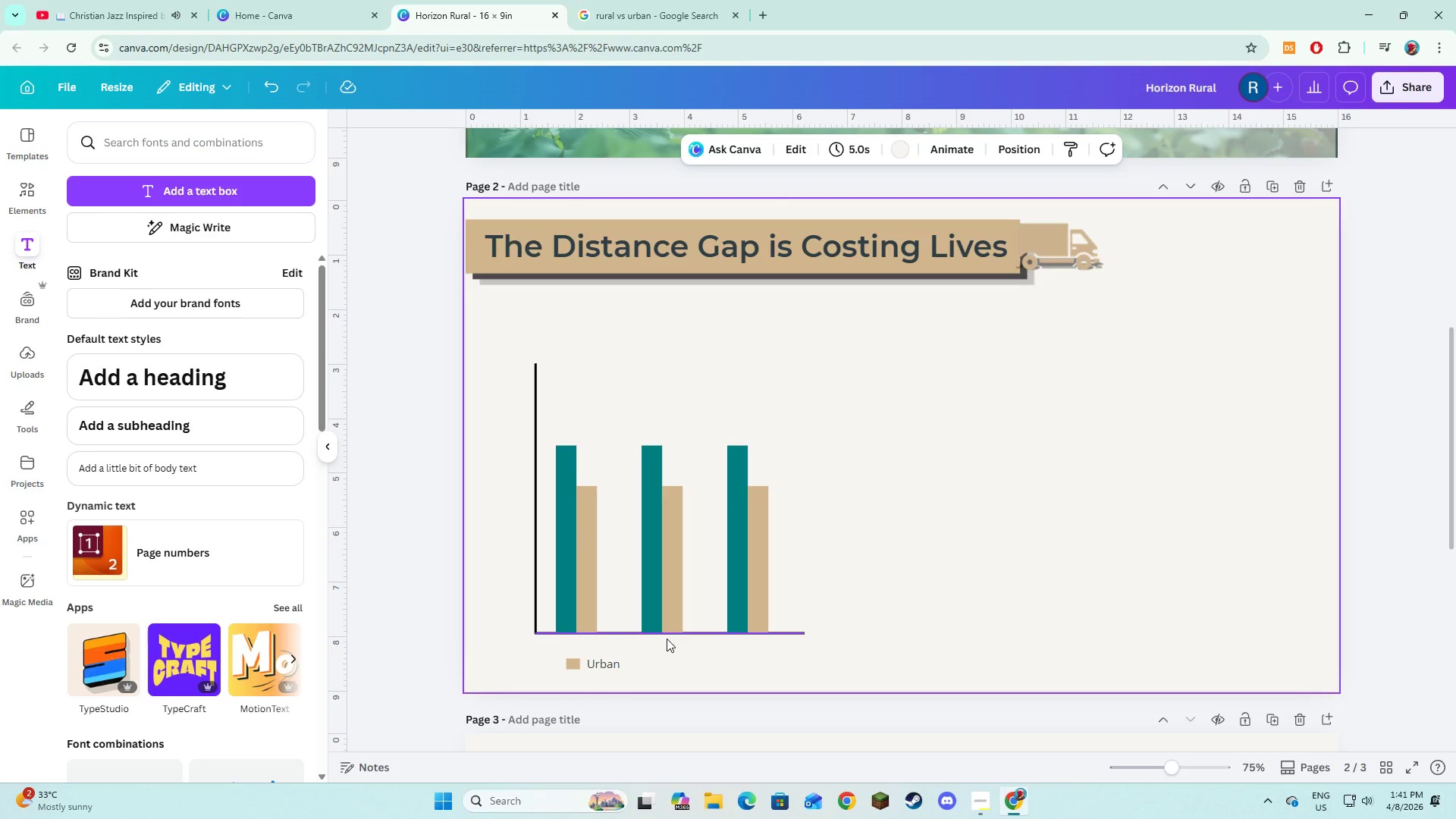 
left_click([568, 665])
 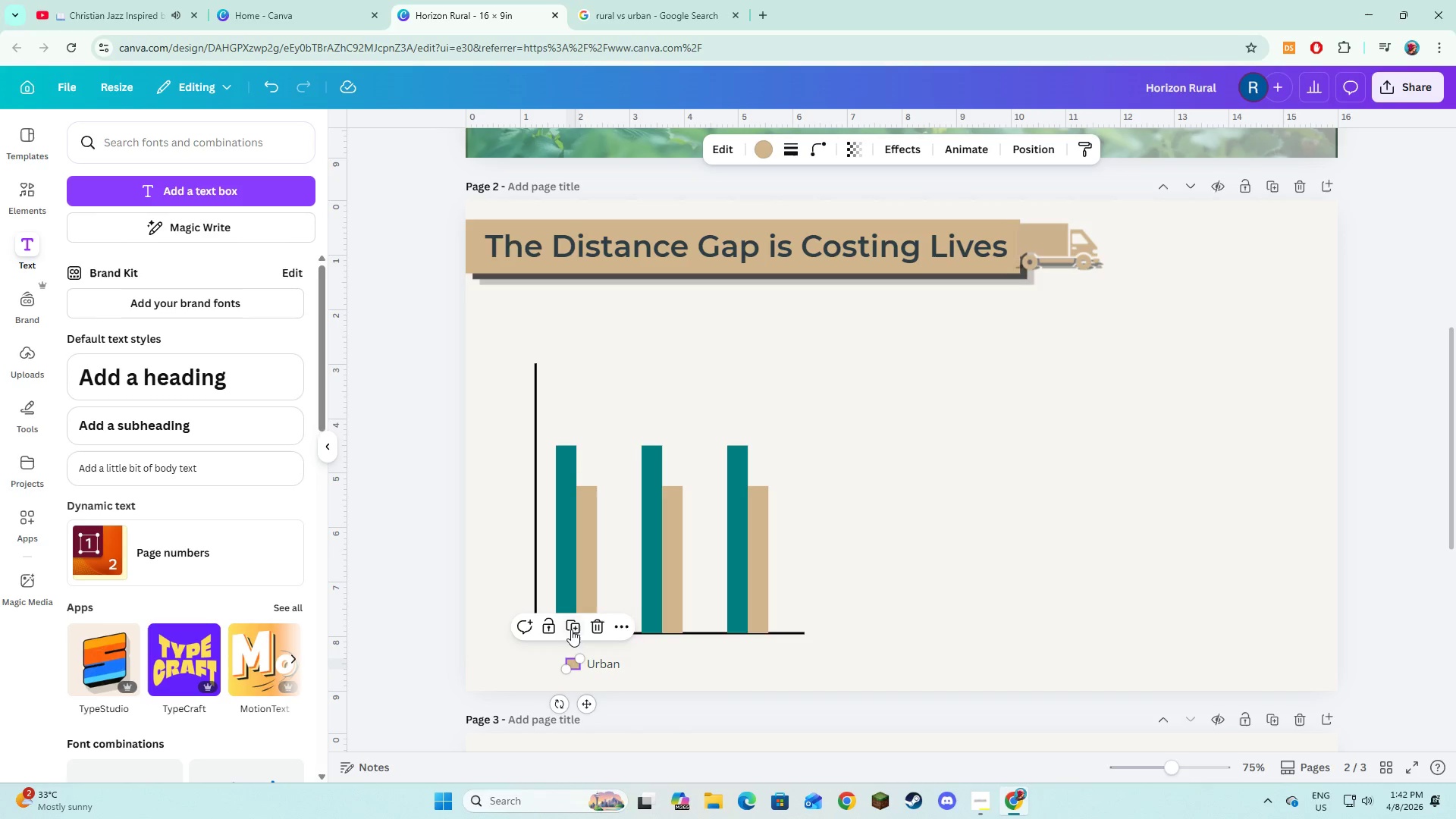 
left_click([571, 629])
 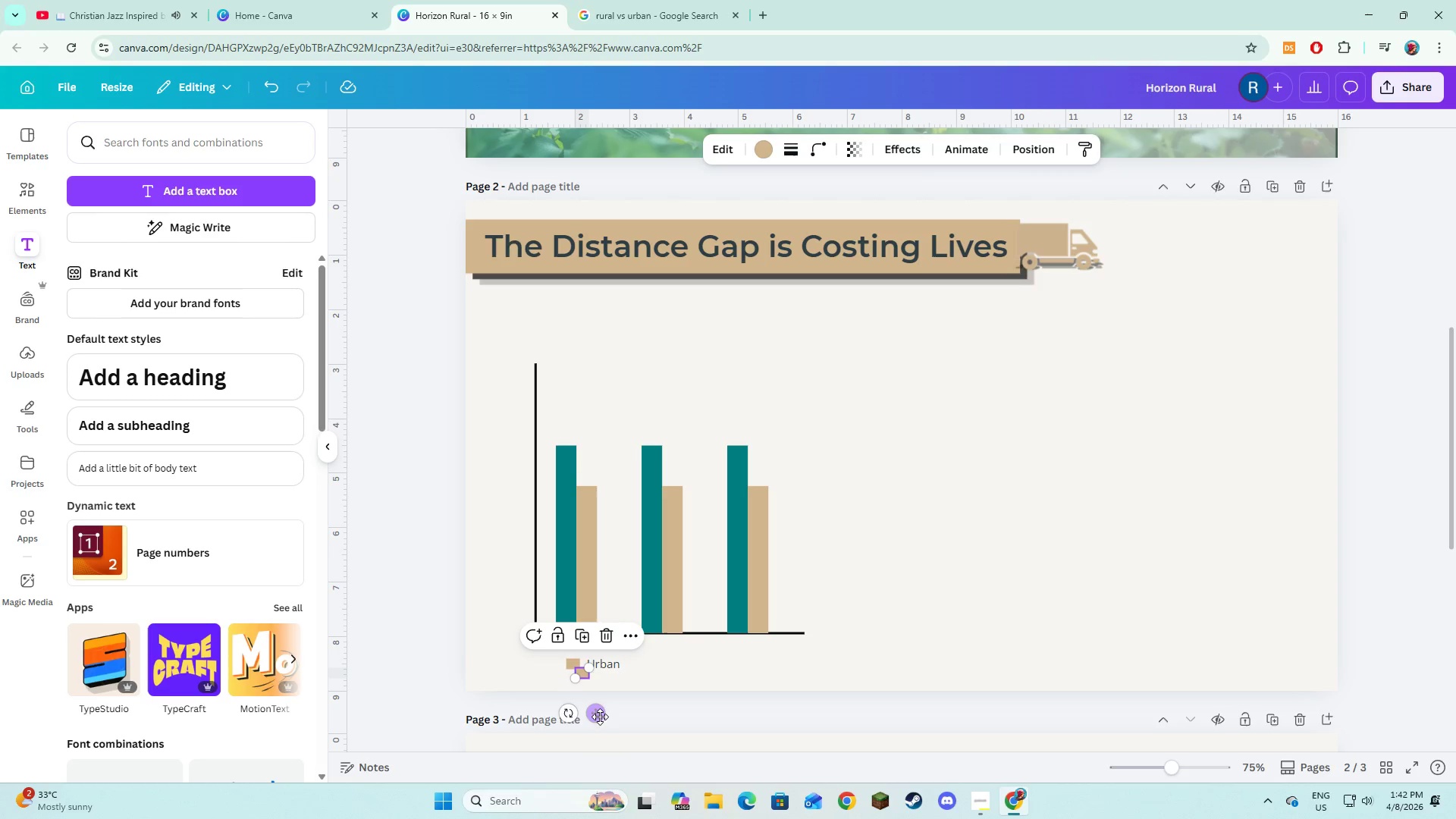 
left_click_drag(start_coordinate=[600, 714], to_coordinate=[688, 705])
 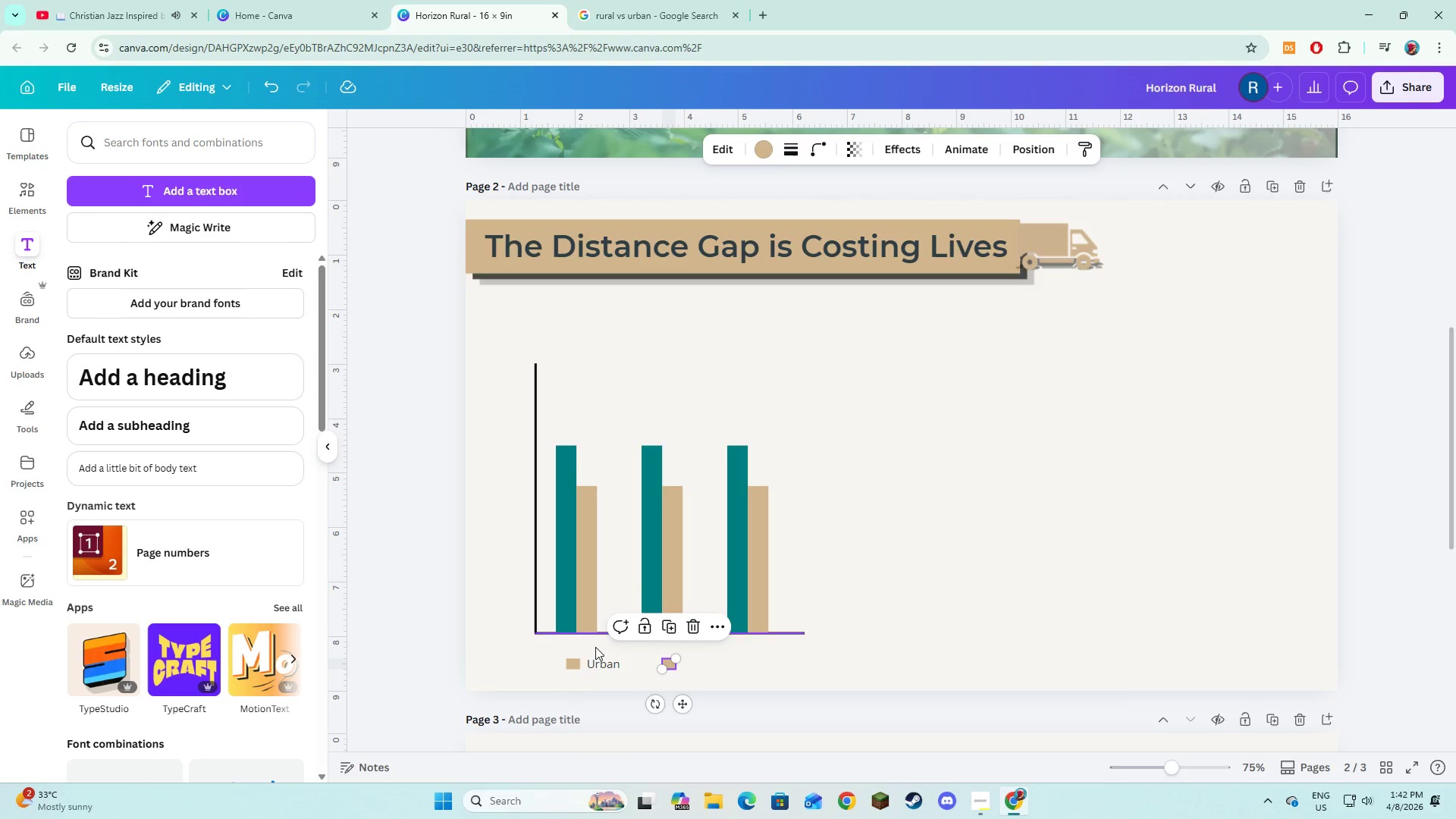 
left_click([608, 668])
 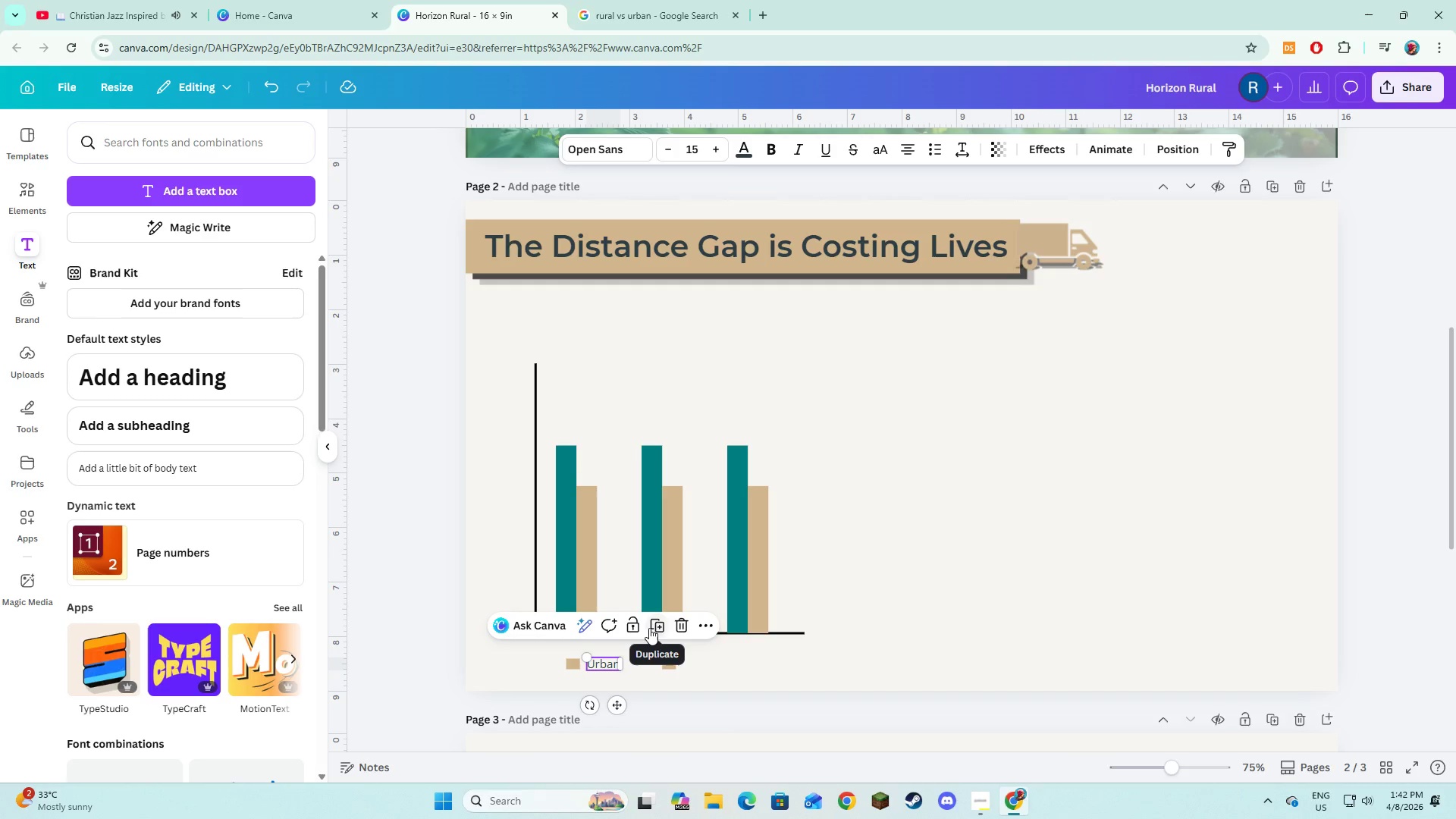 
left_click([652, 628])
 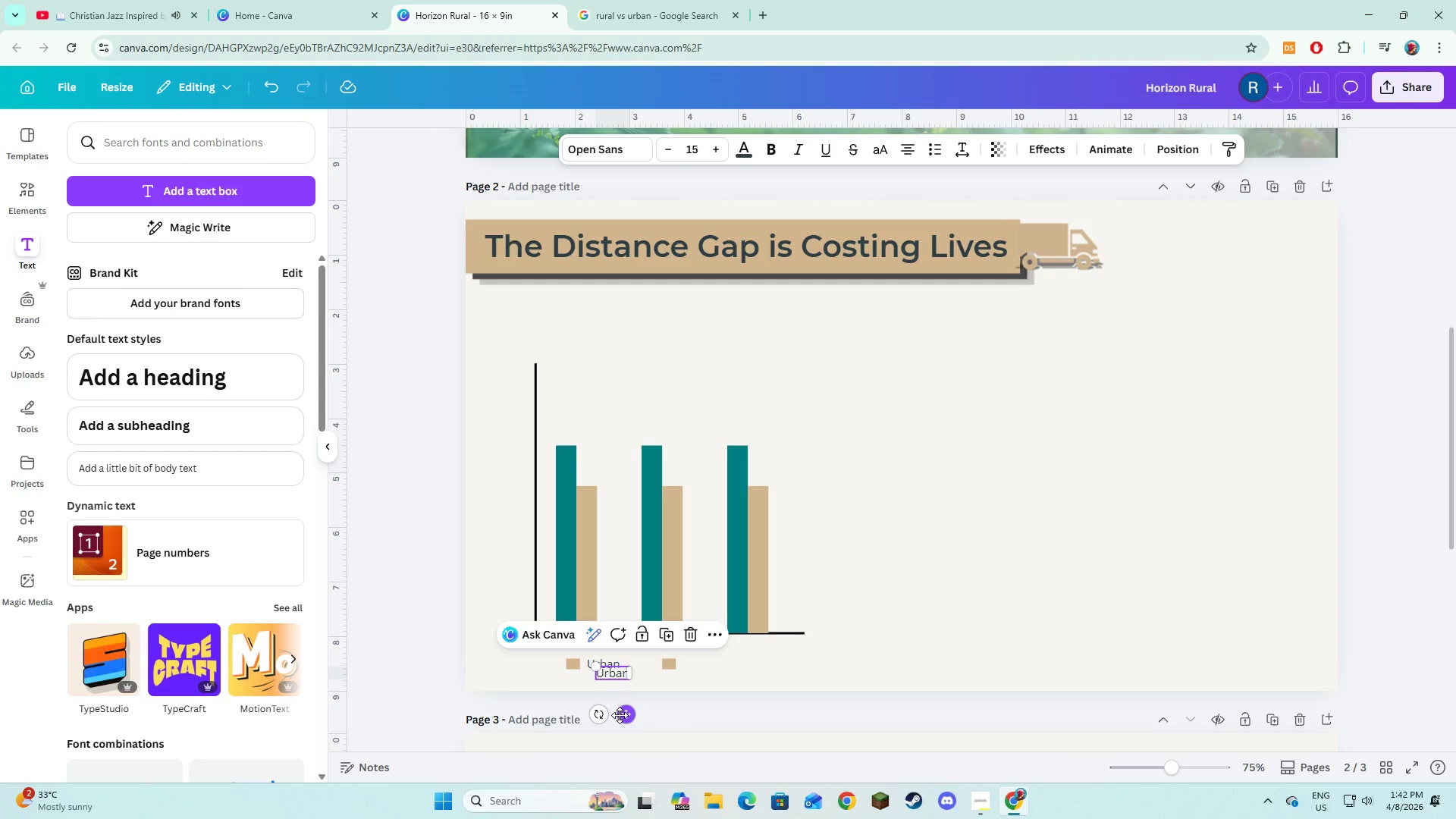 
left_click_drag(start_coordinate=[620, 715], to_coordinate=[712, 705])
 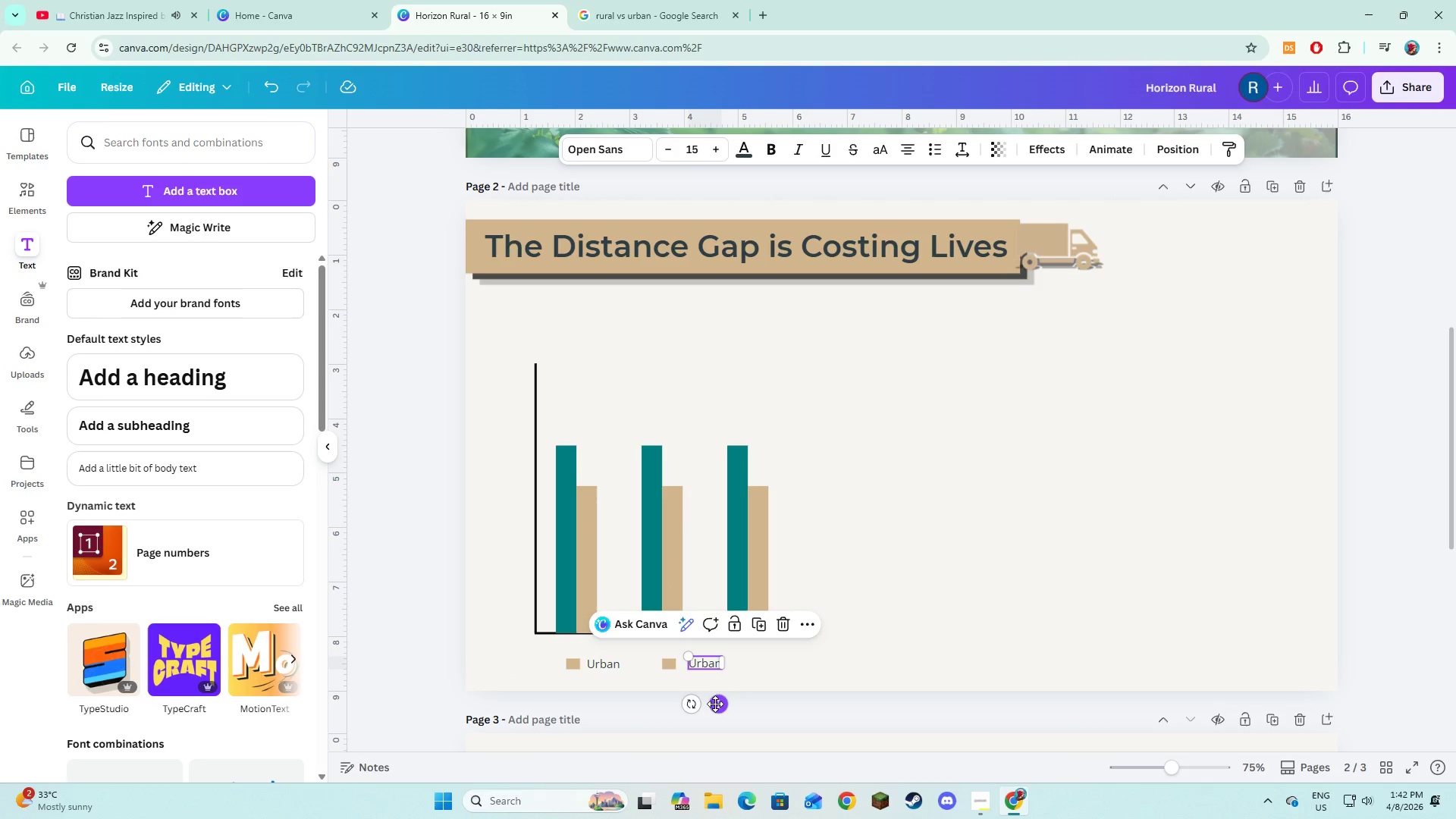 
left_click_drag(start_coordinate=[716, 704], to_coordinate=[712, 704])
 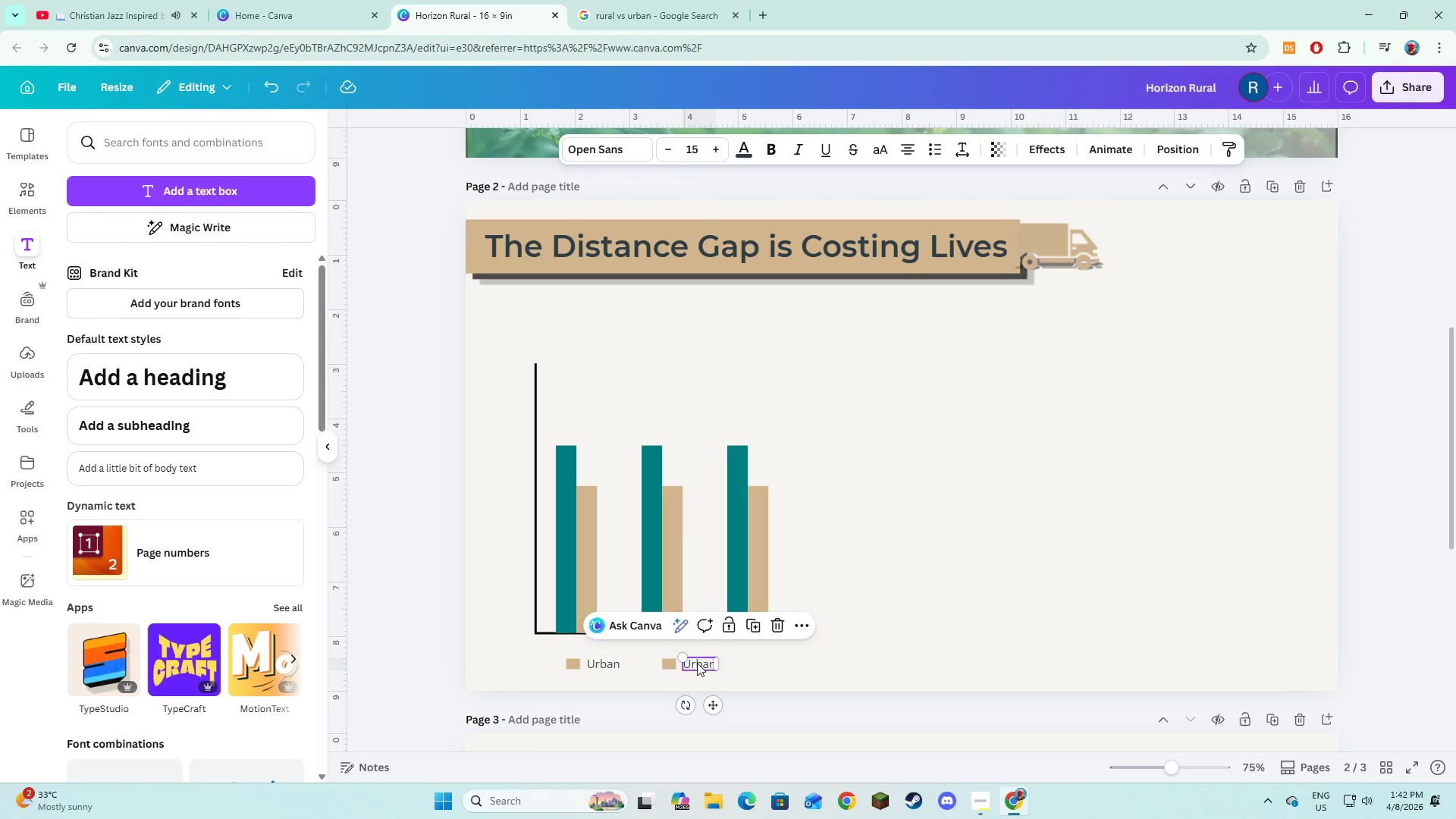 
left_click([697, 663])
 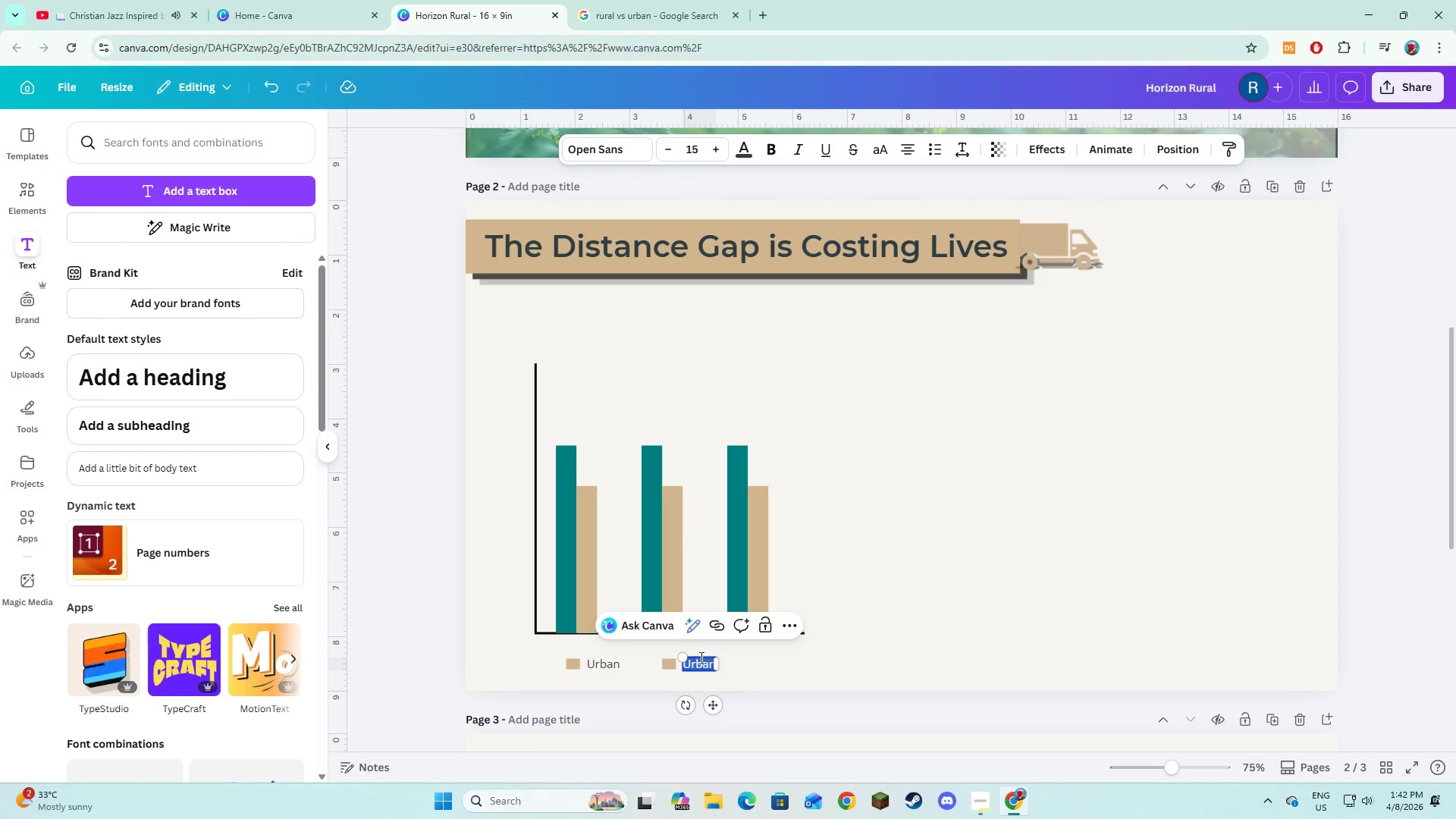 
type(Rural)
 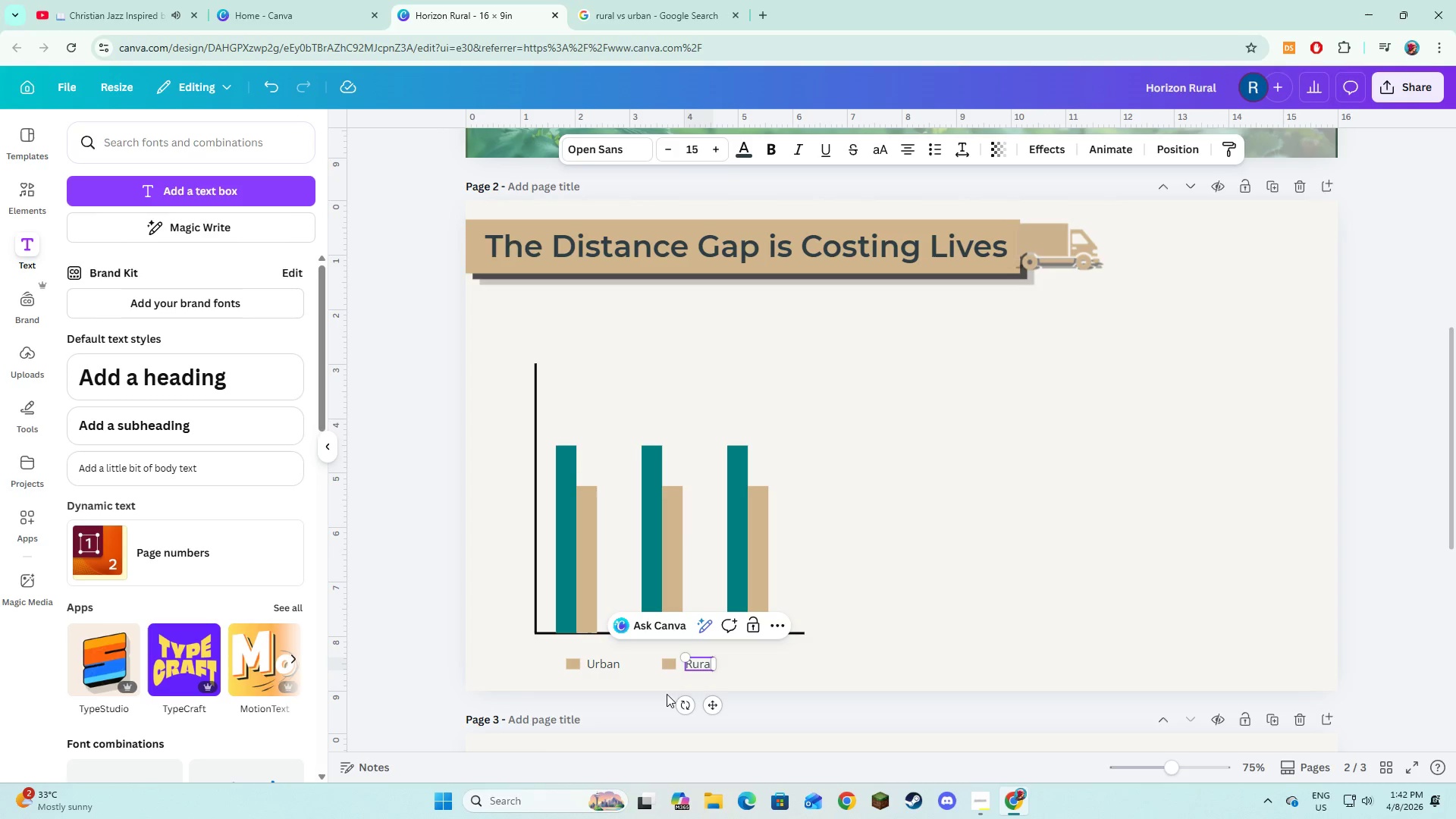 
left_click([669, 667])
 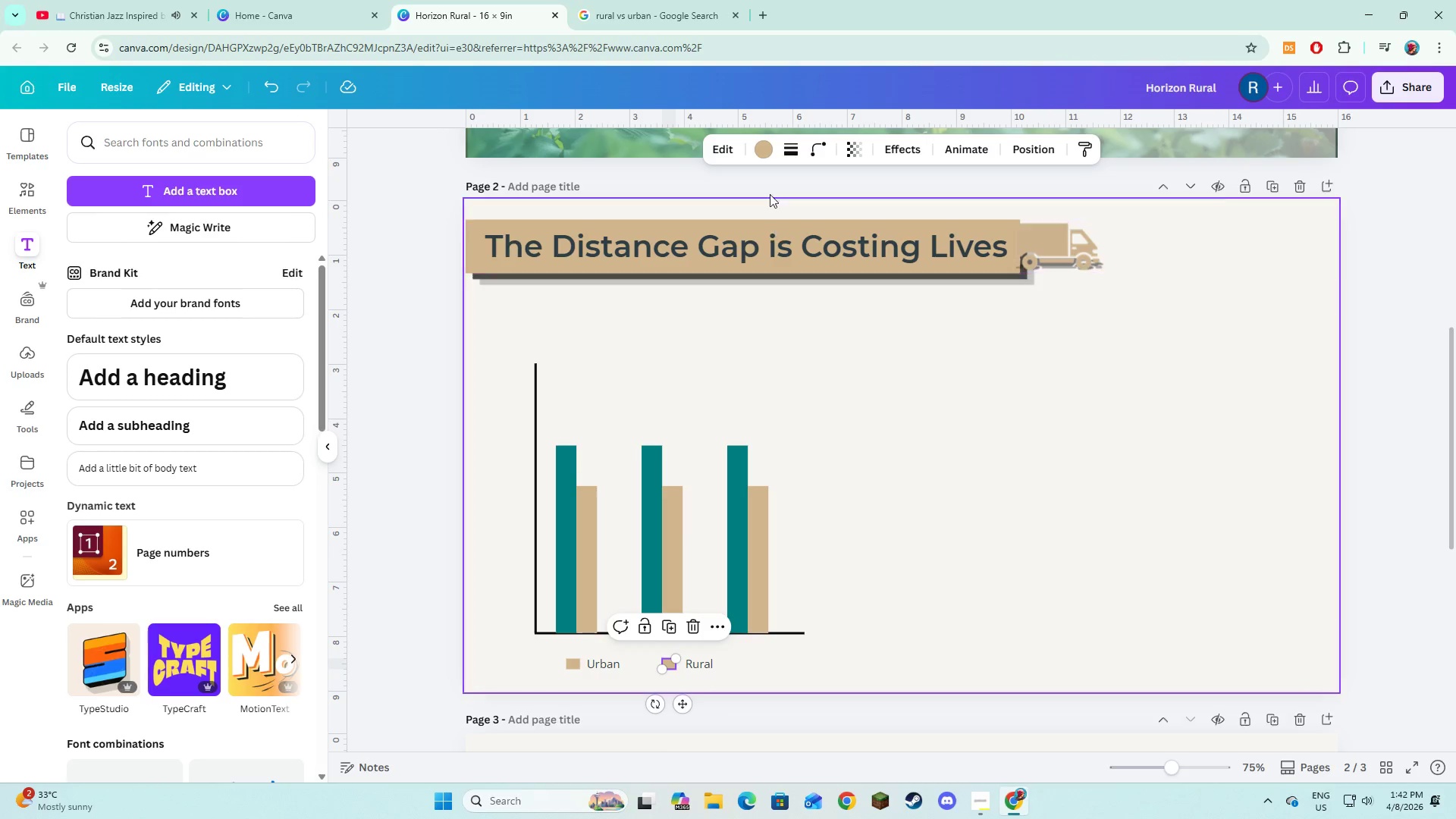 
left_click([761, 144])
 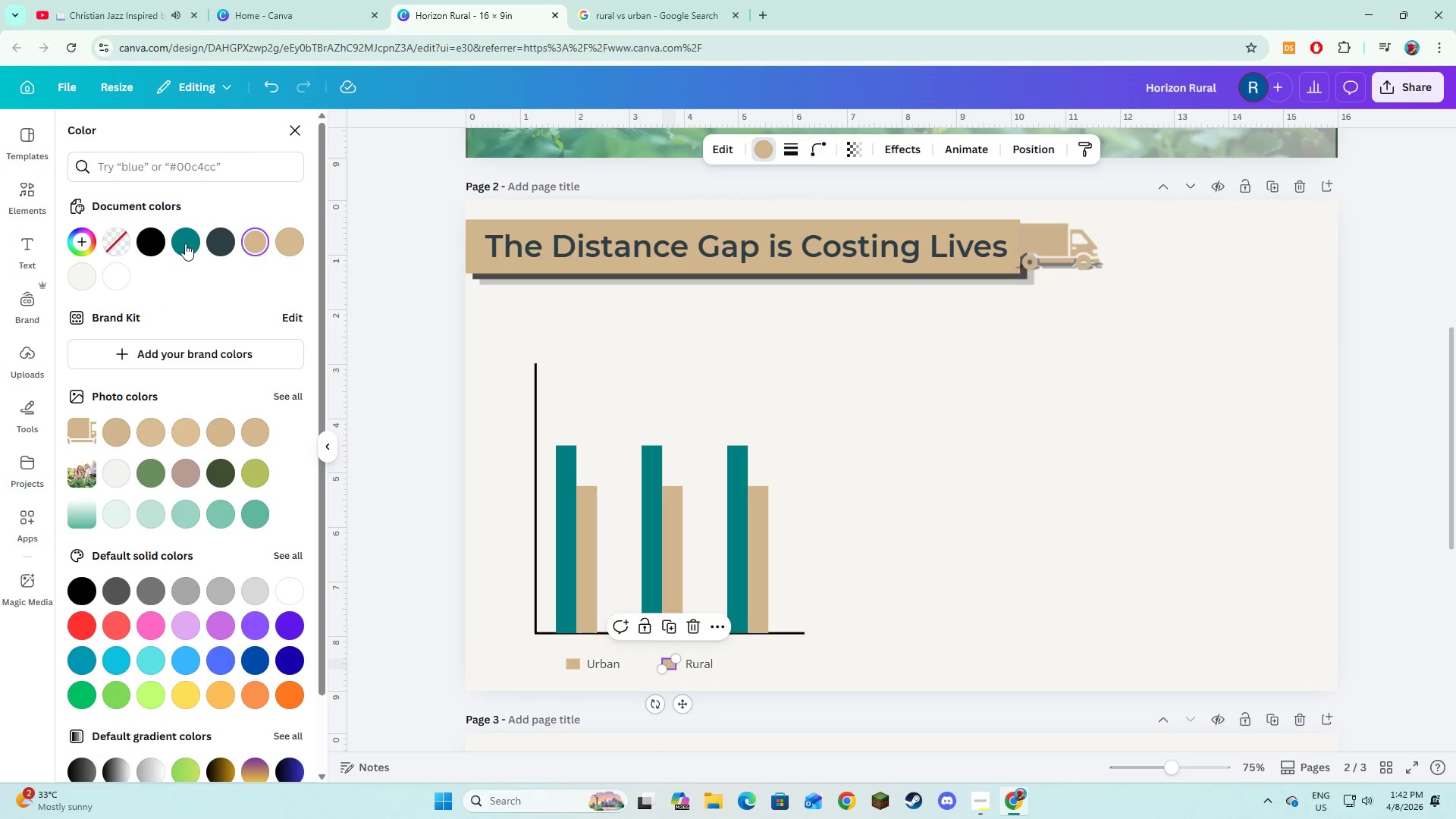 
left_click([185, 243])
 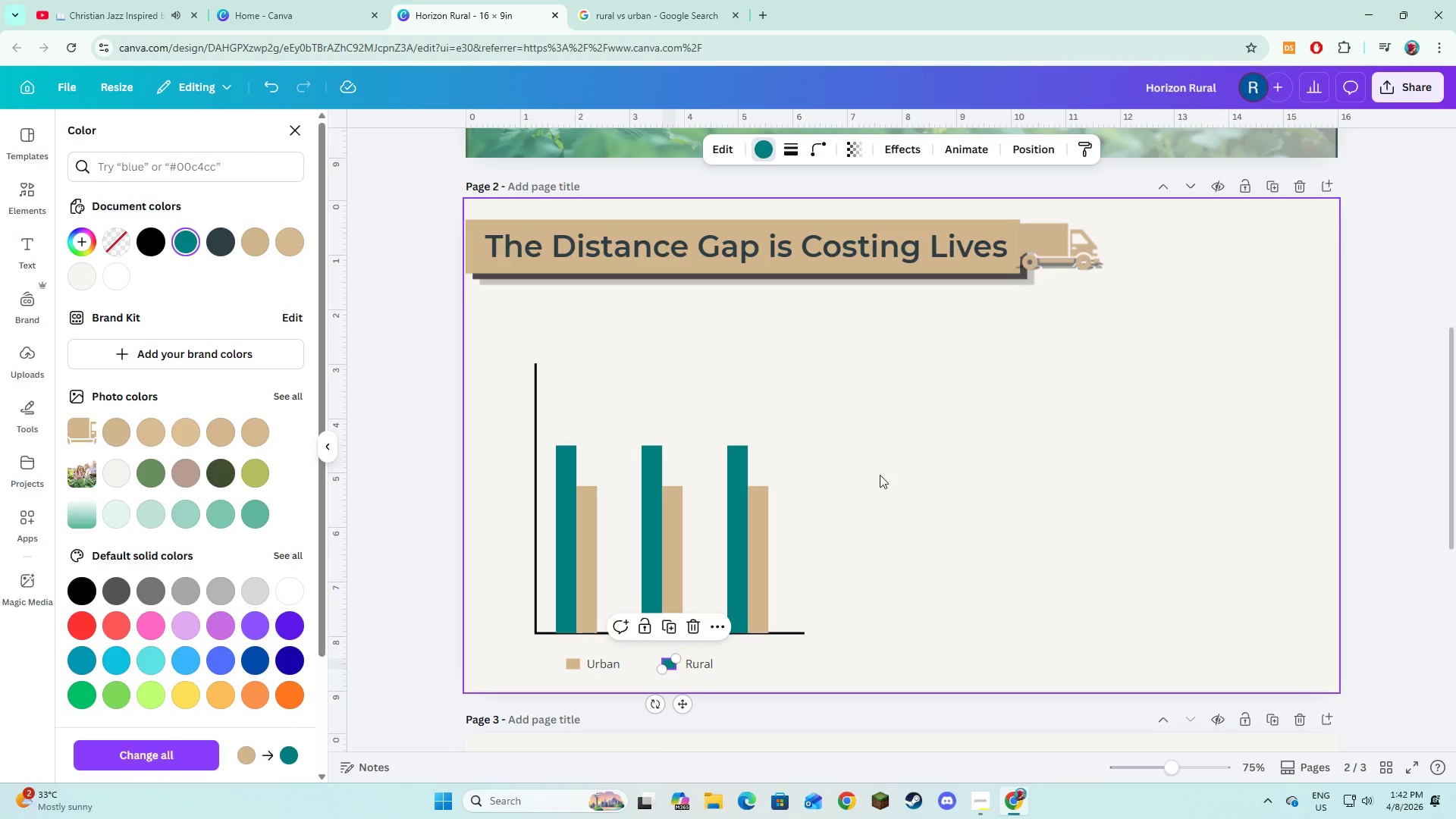 
left_click([885, 472])
 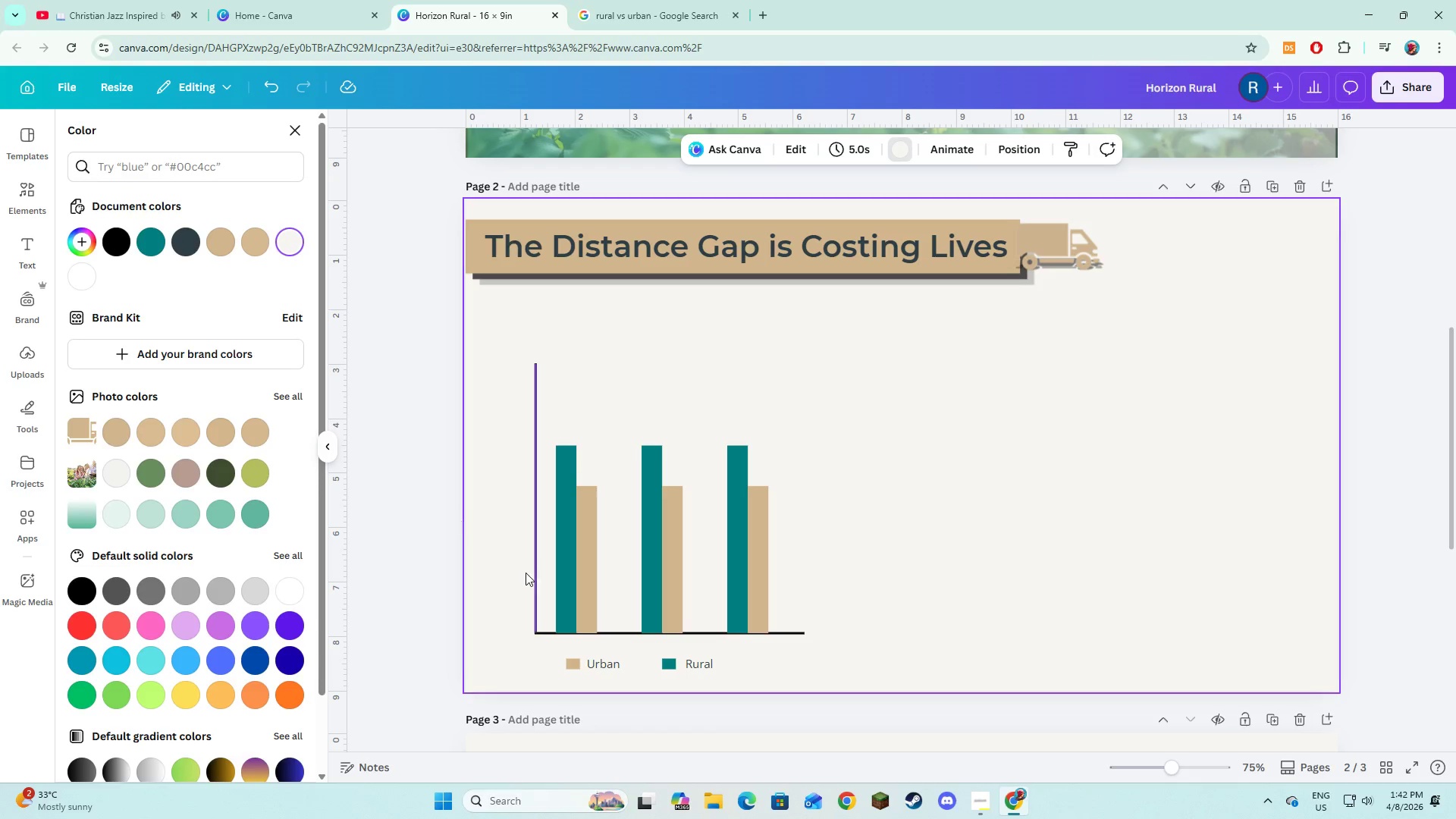 
left_click([506, 632])
 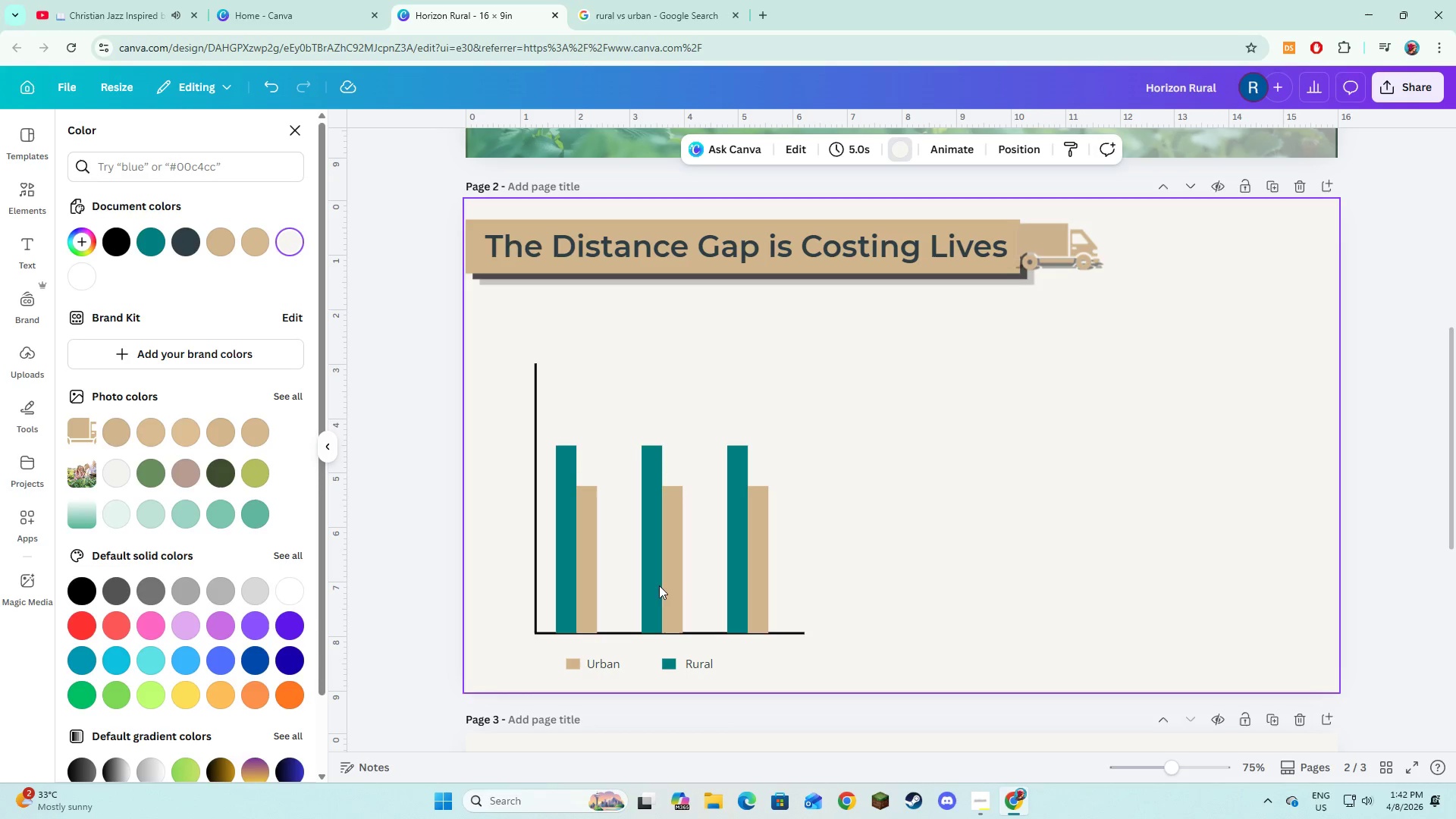 
wait(5.27)
 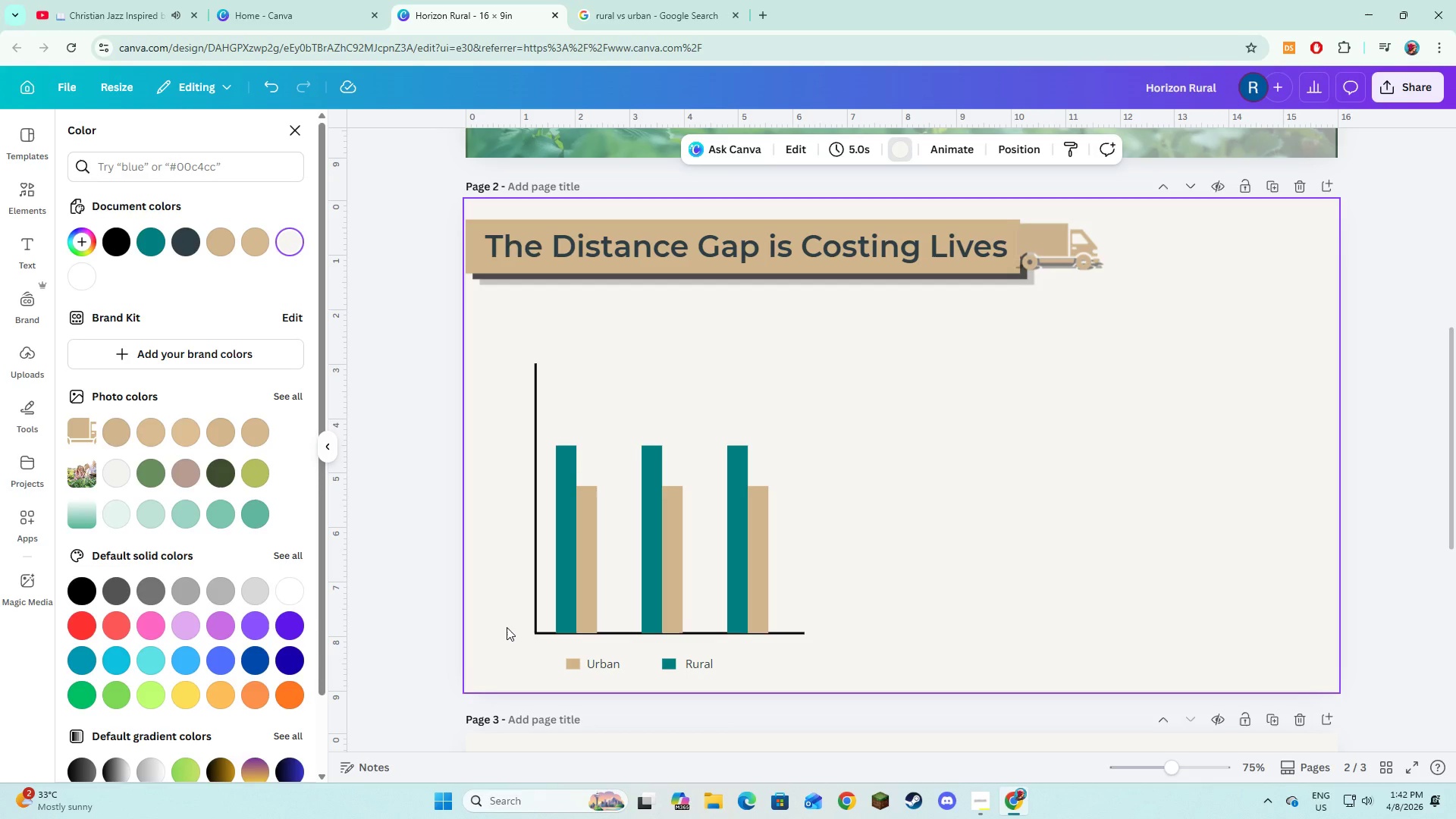 
left_click([657, 571])
 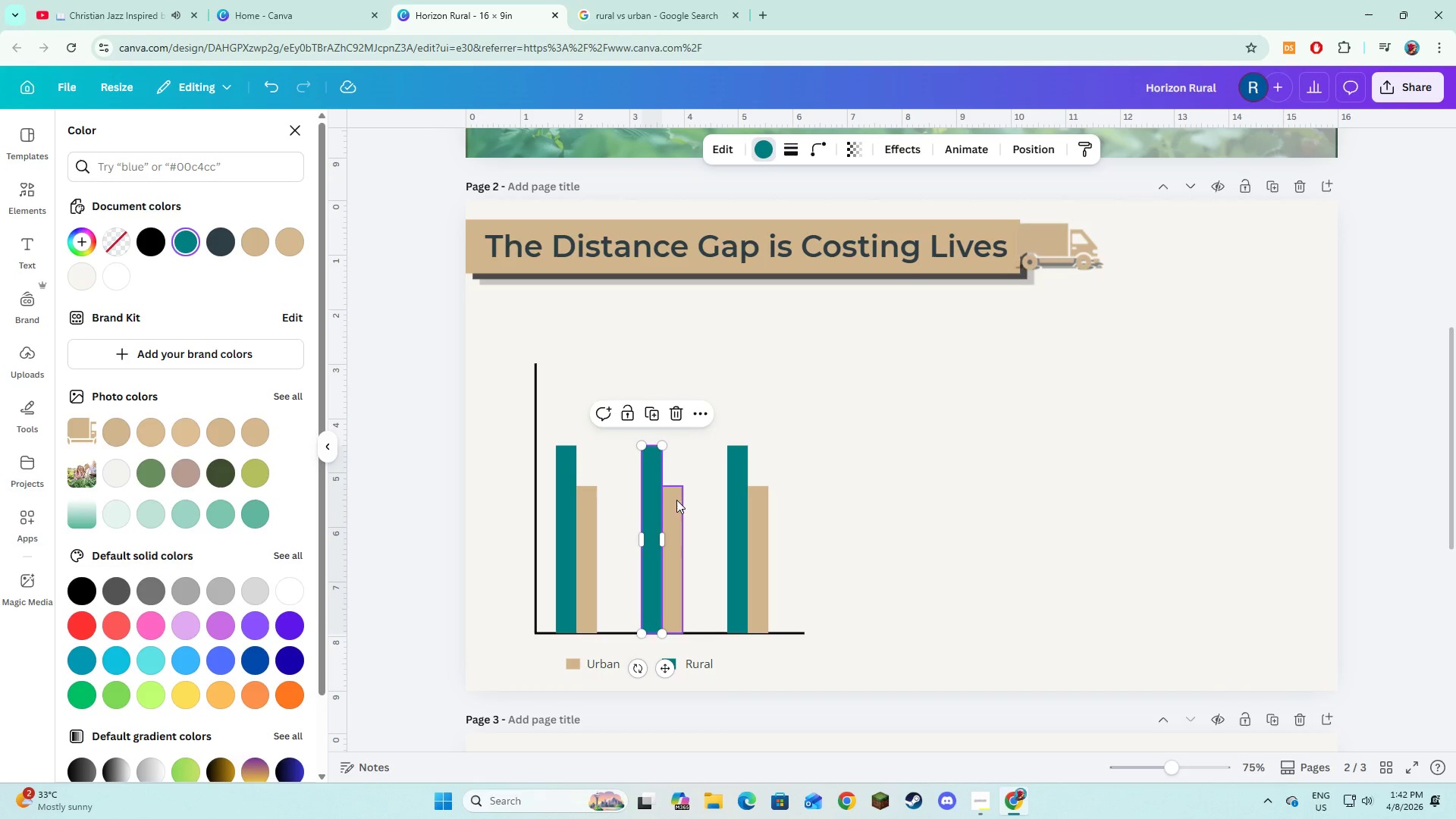 
hold_key(key=ShiftLeft, duration=0.91)
left_click([675, 501])
 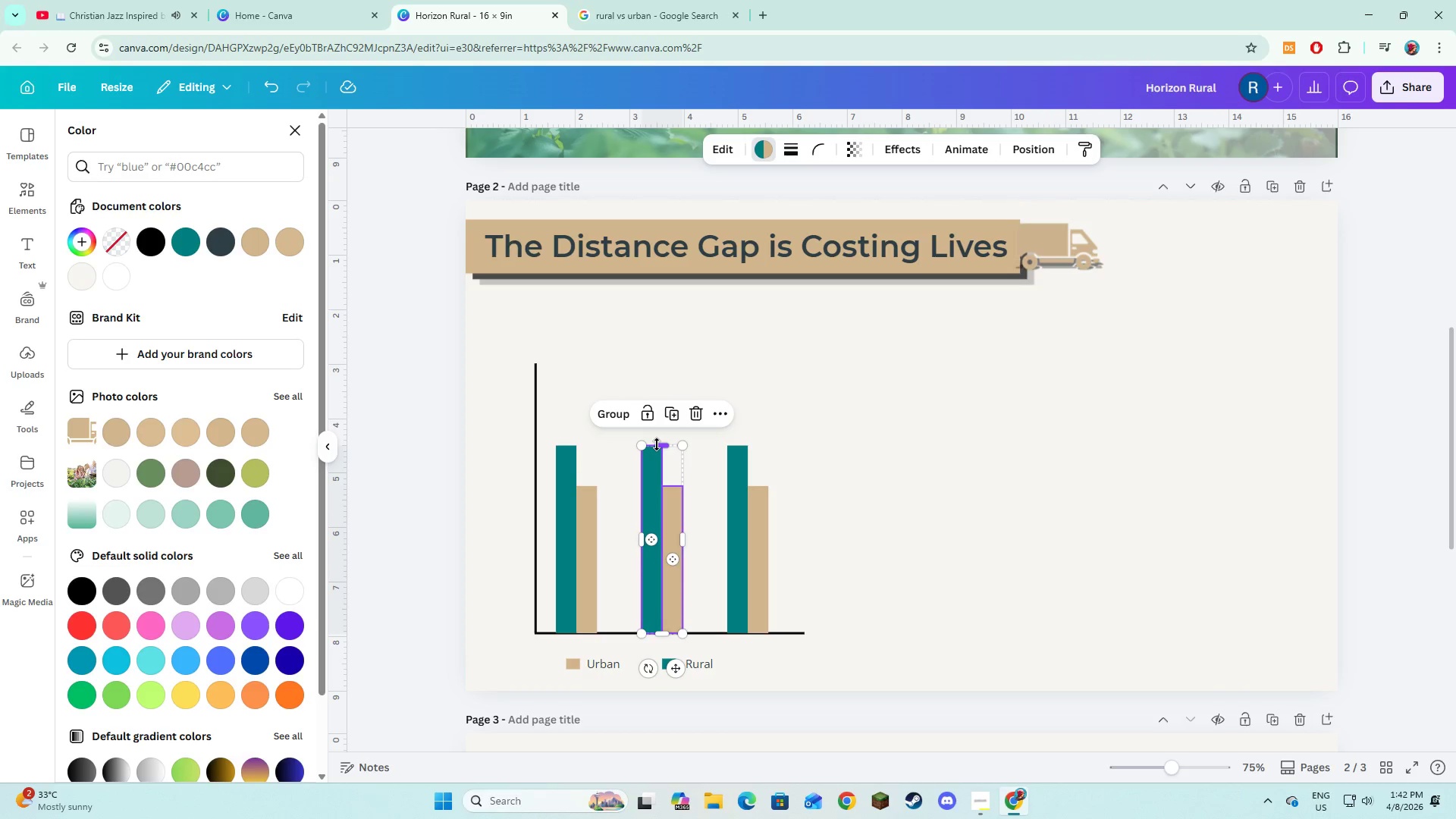 
left_click_drag(start_coordinate=[657, 444], to_coordinate=[659, 516])
 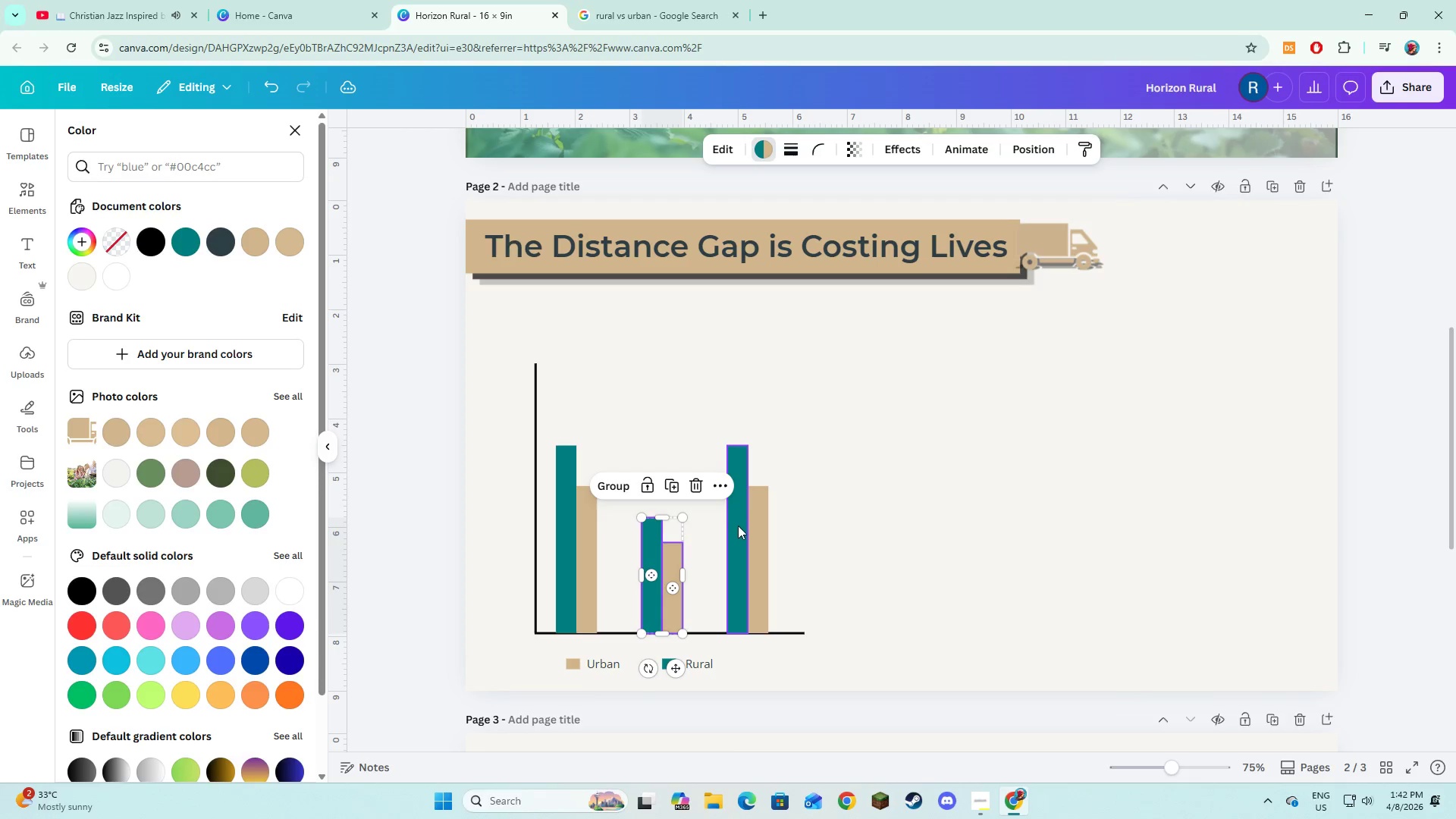 
left_click([738, 526])
 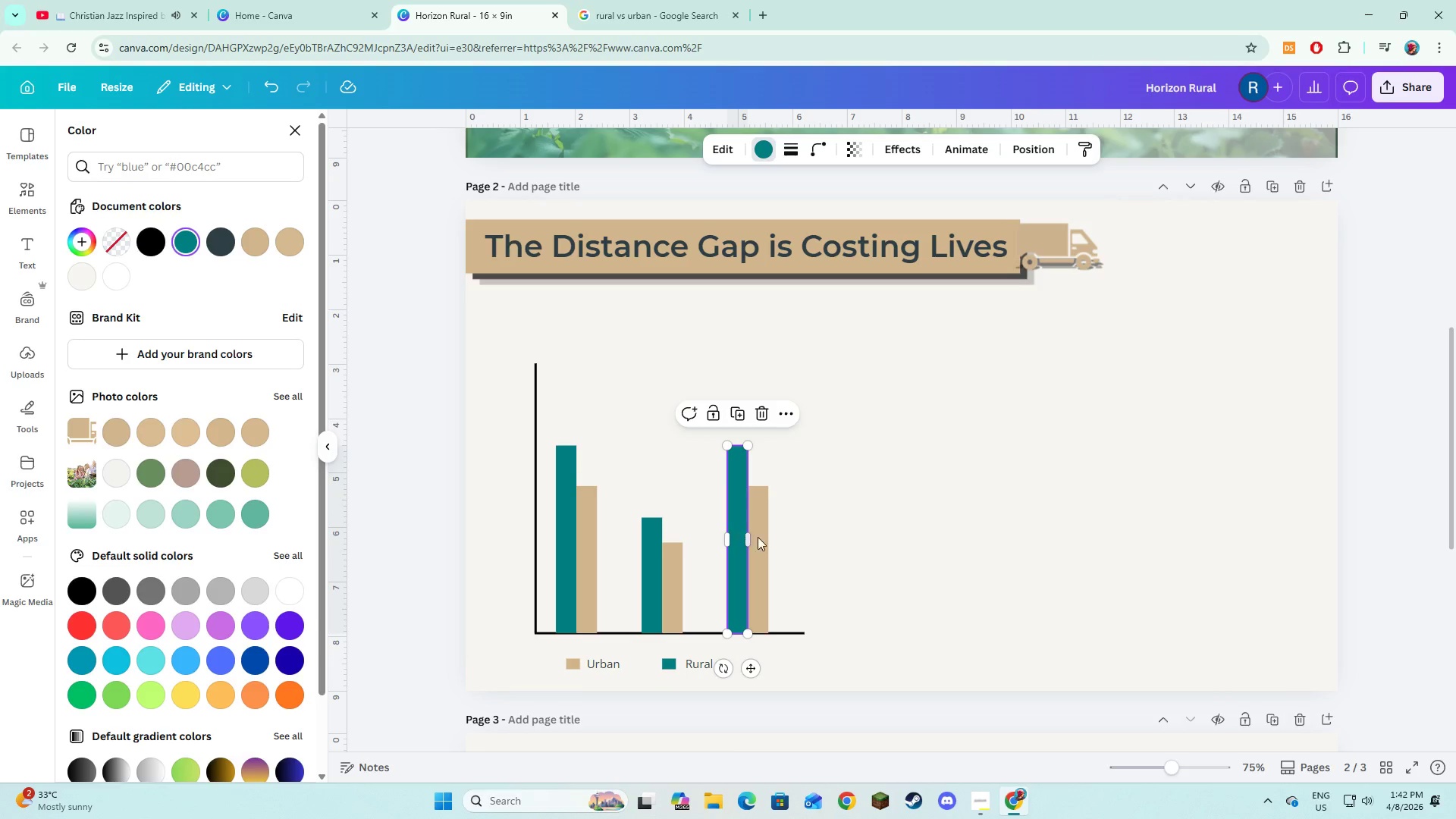 
hold_key(key=ShiftLeft, duration=0.73)
double_click([766, 546])
 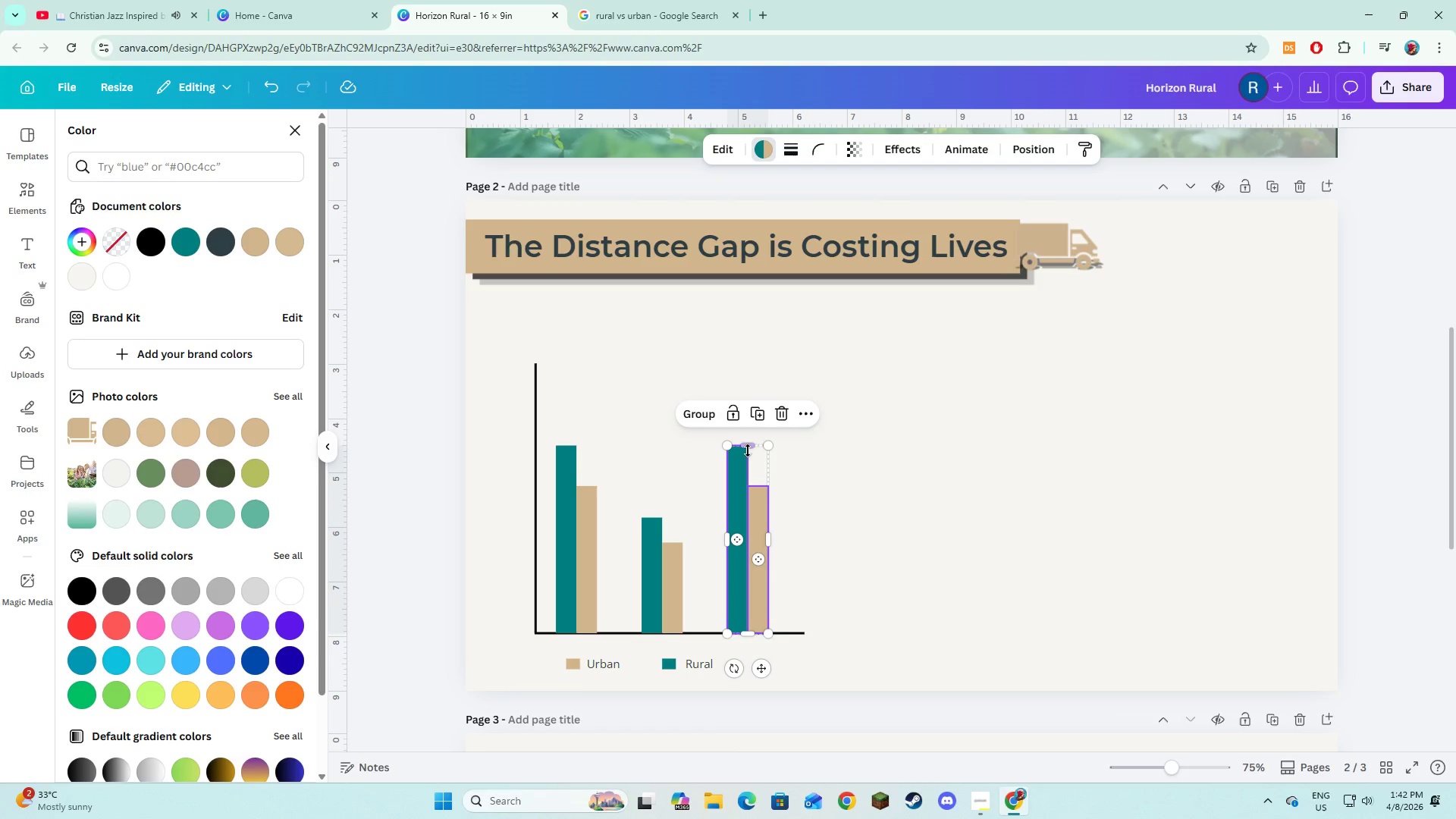 
left_click_drag(start_coordinate=[748, 450], to_coordinate=[727, 550])
 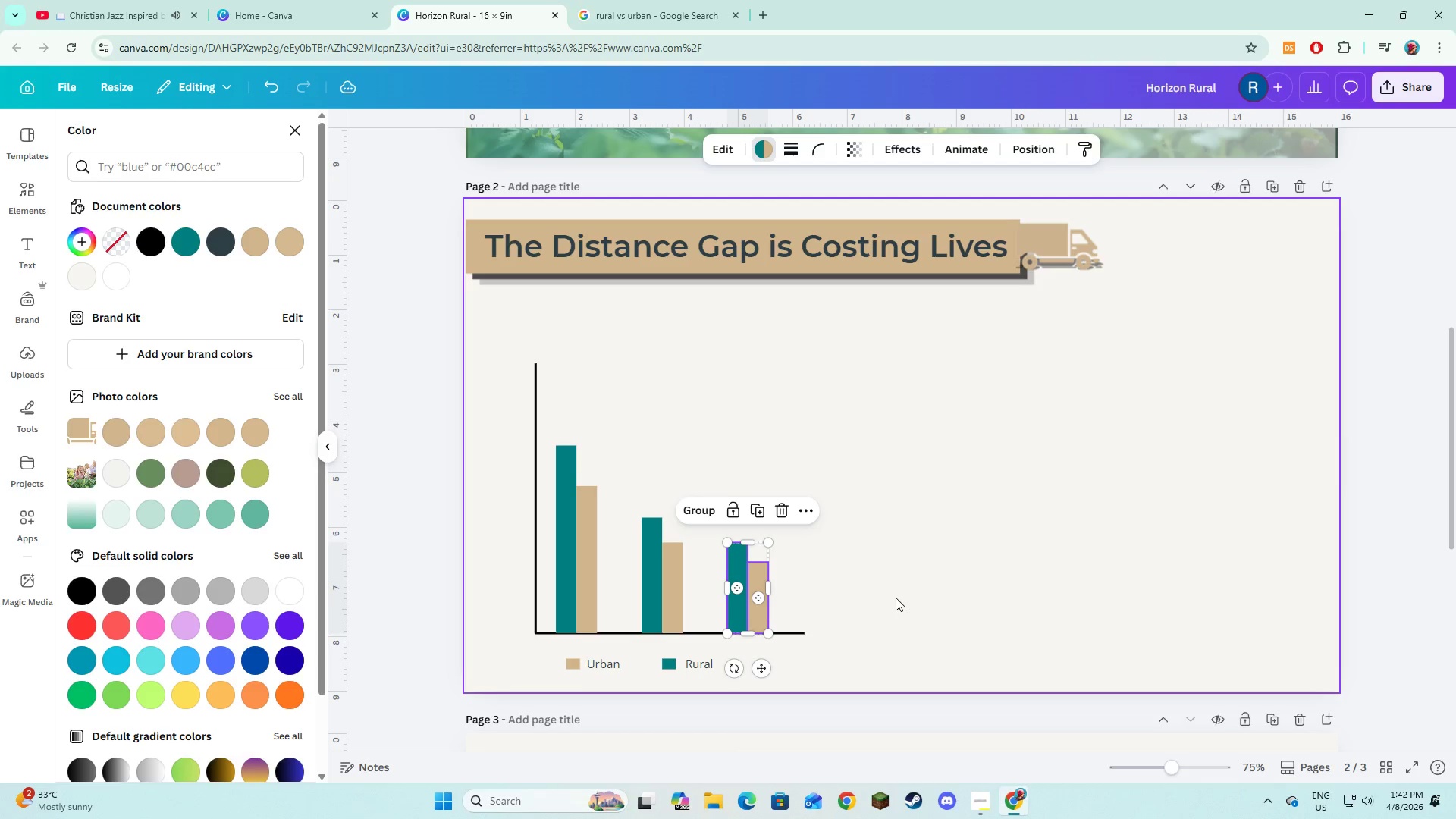 
left_click([896, 598])
 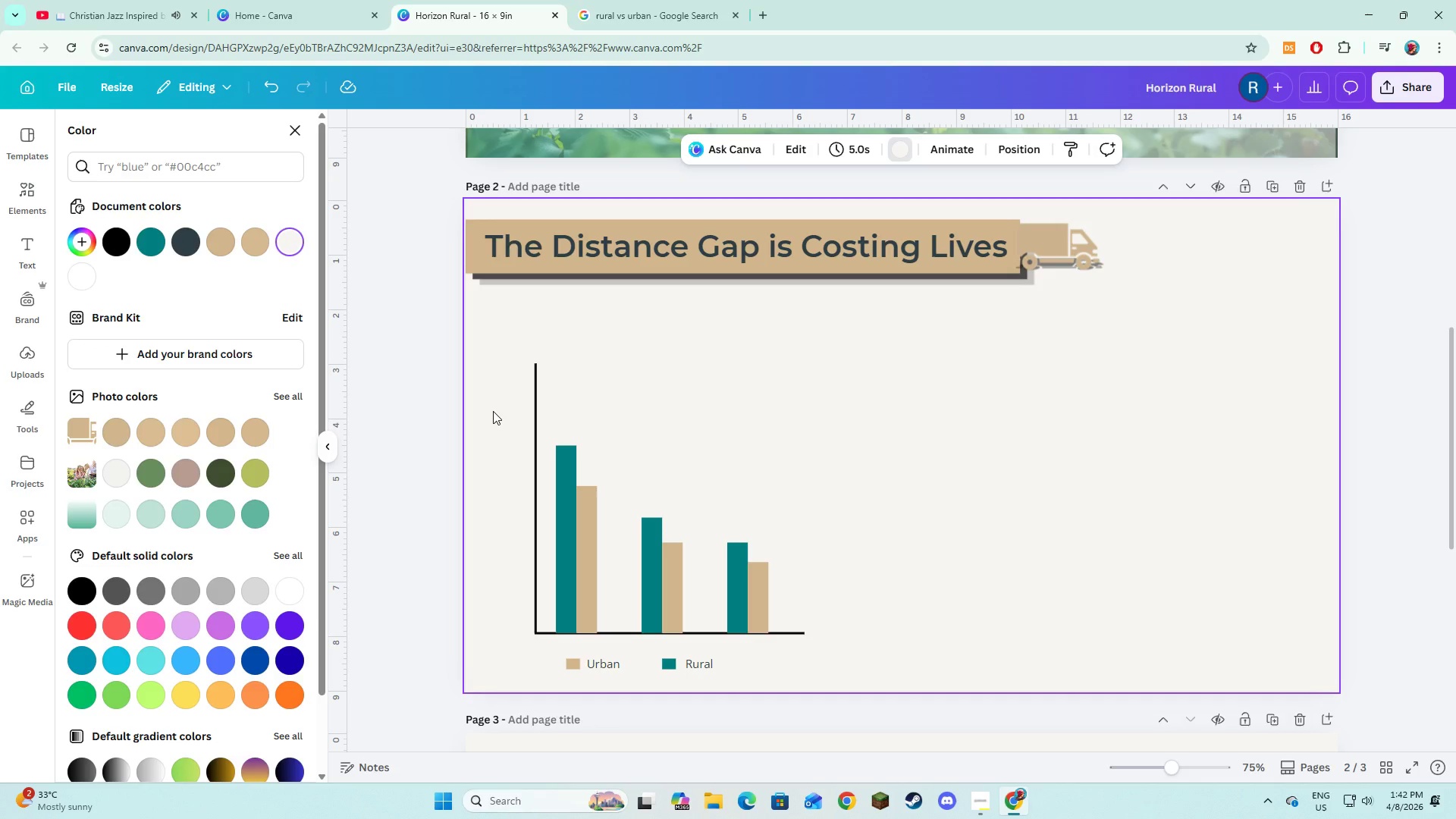 
wait(11.58)
 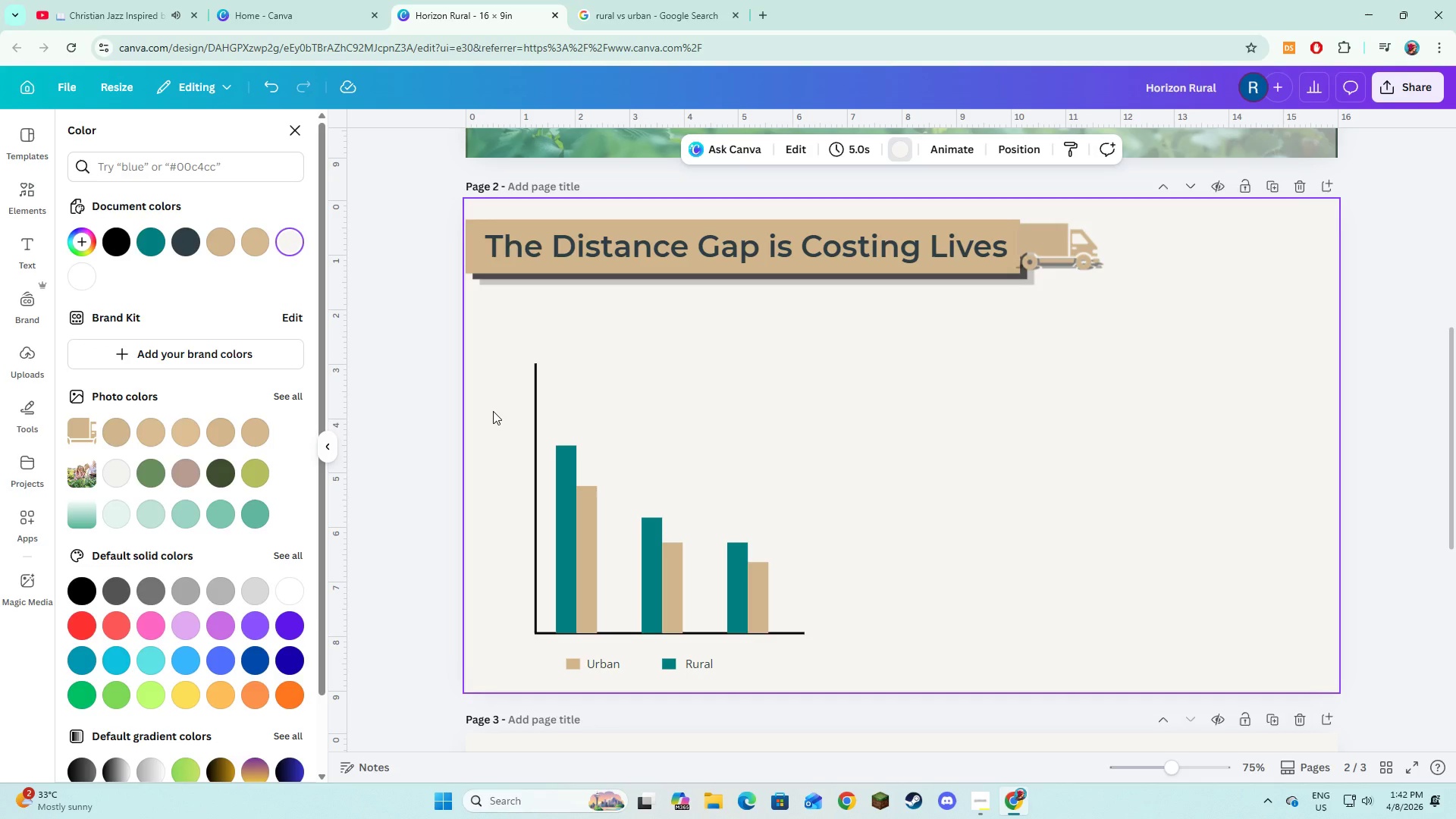 
left_click([34, 271])
 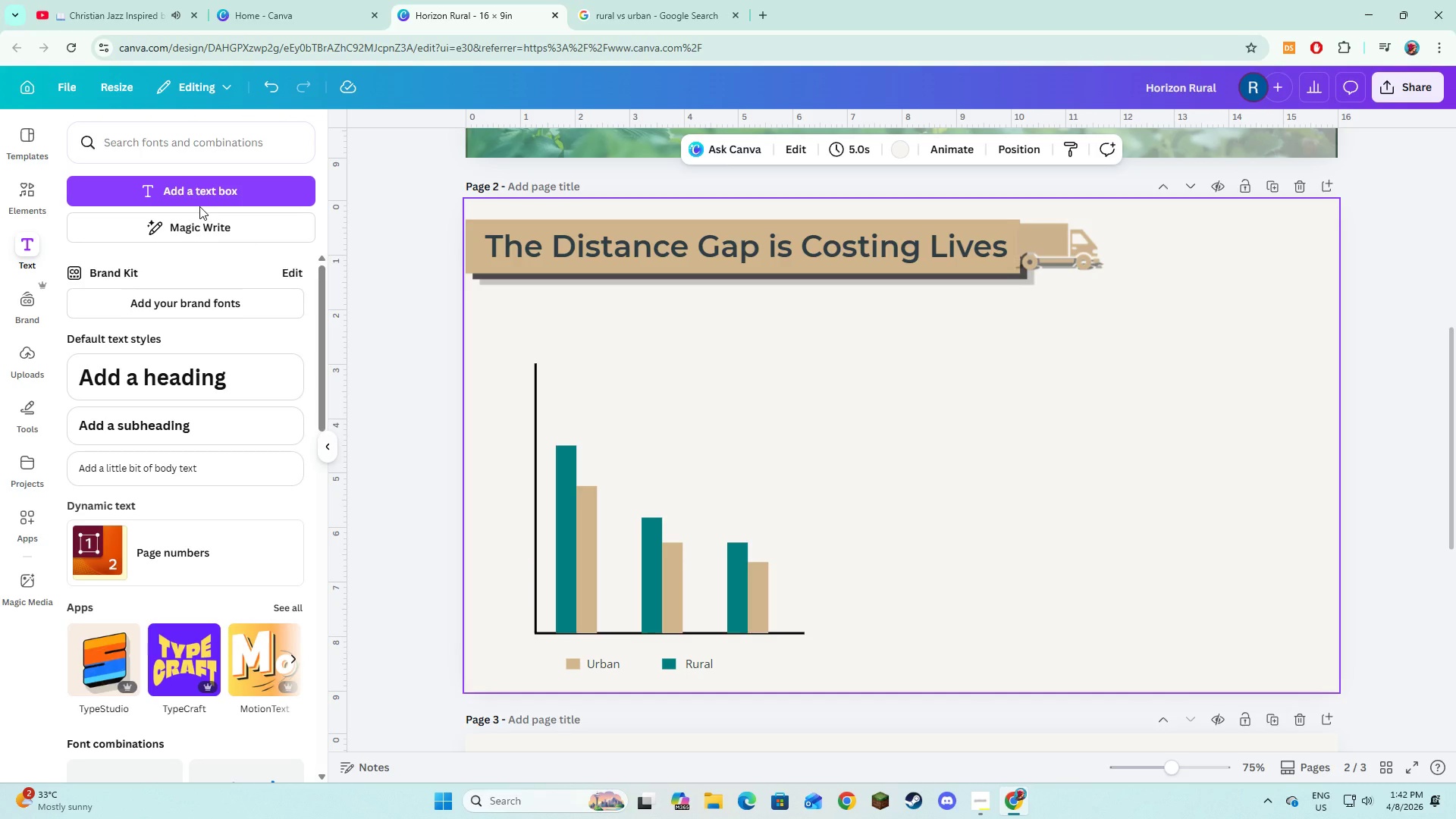 
left_click([199, 206])
 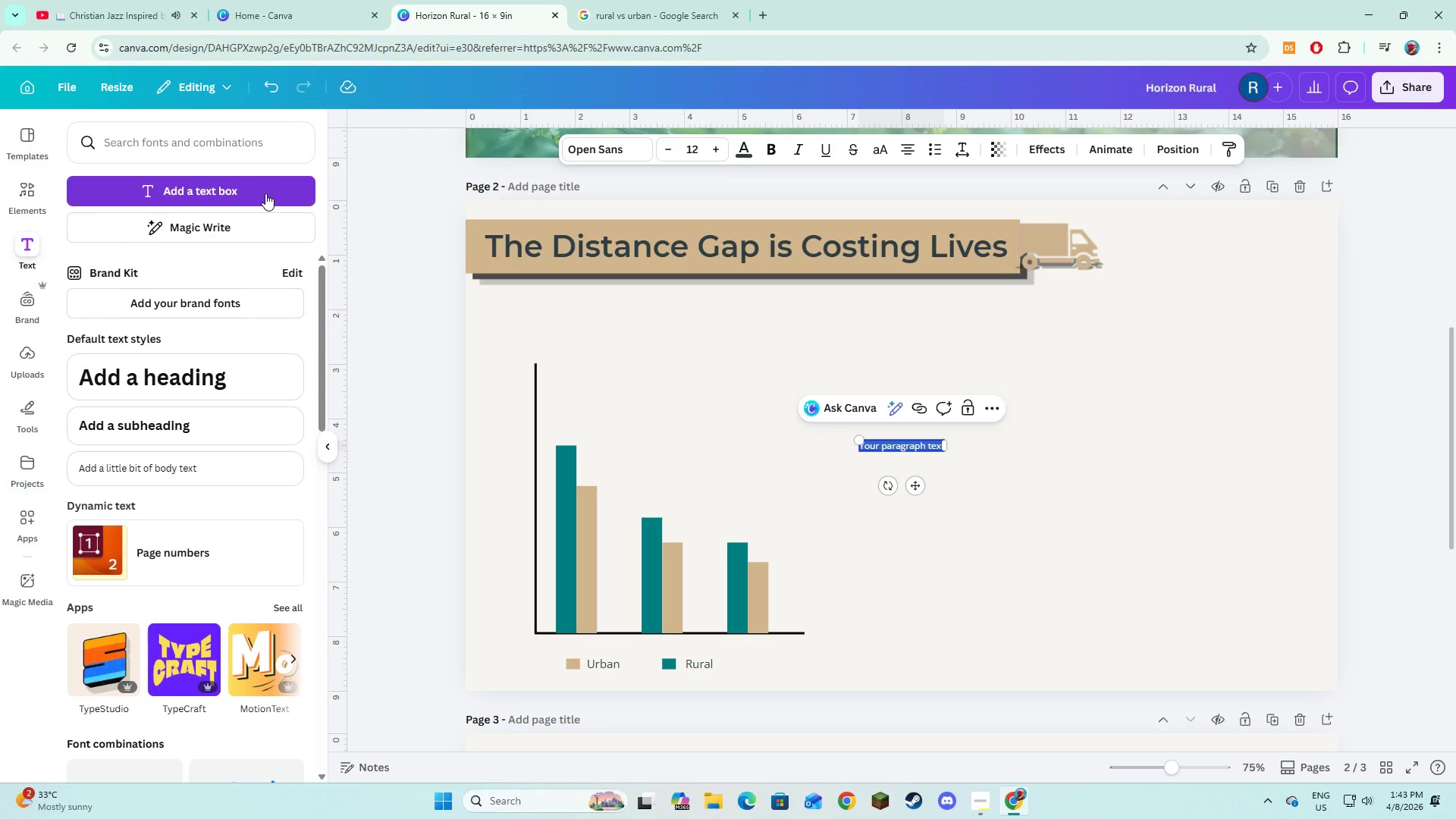 
type(Rural Vs Urabn )
key(Backspace)
key(Backspace)
key(Backspace)
key(Backspace)
key(Backspace)
key(Backspace)
key(Backspace)
key(Backspace)
key(Backspace)
key(Backspace)
type( )
 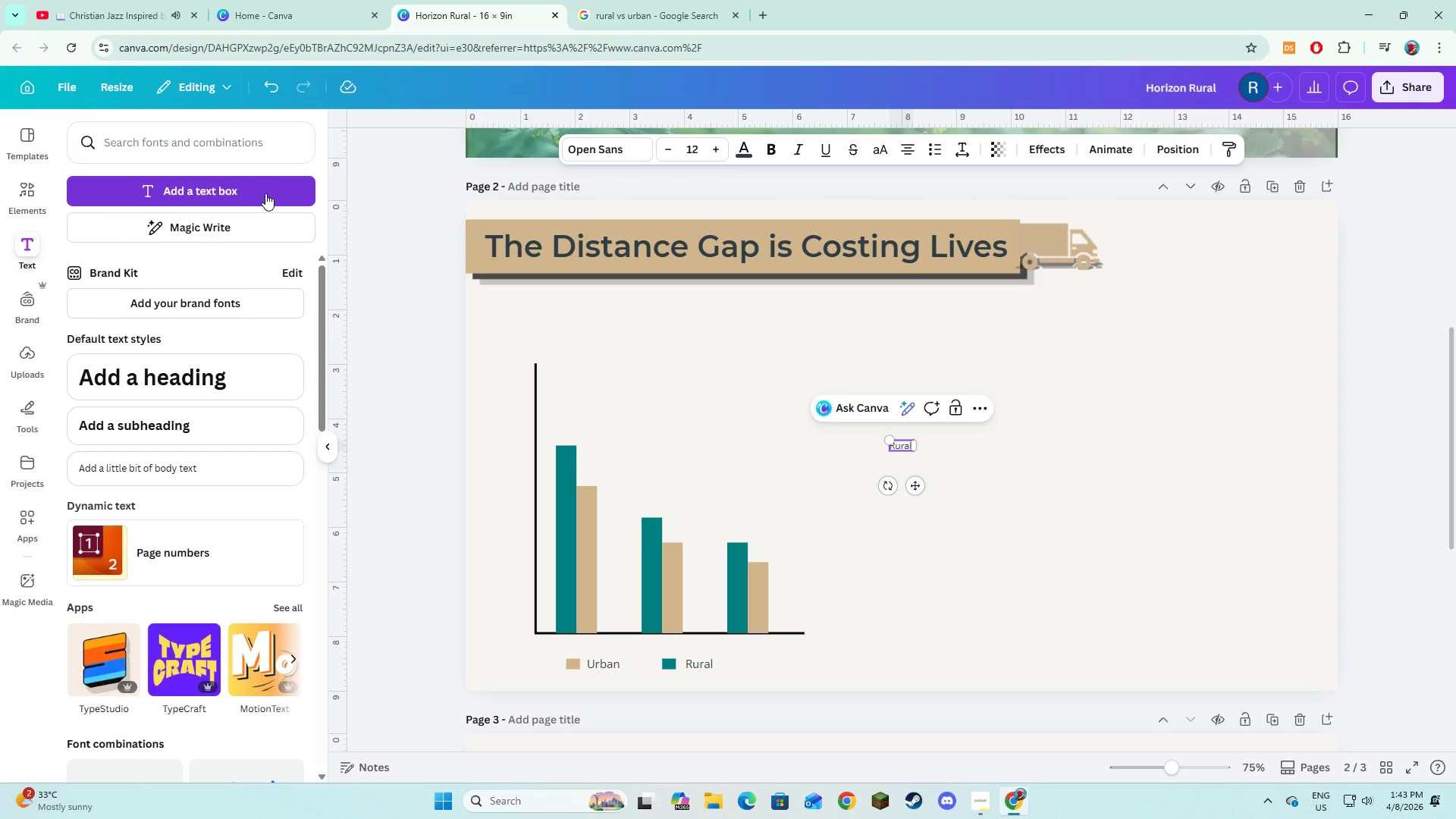 
type(Vs Urban asthma outcomes)
 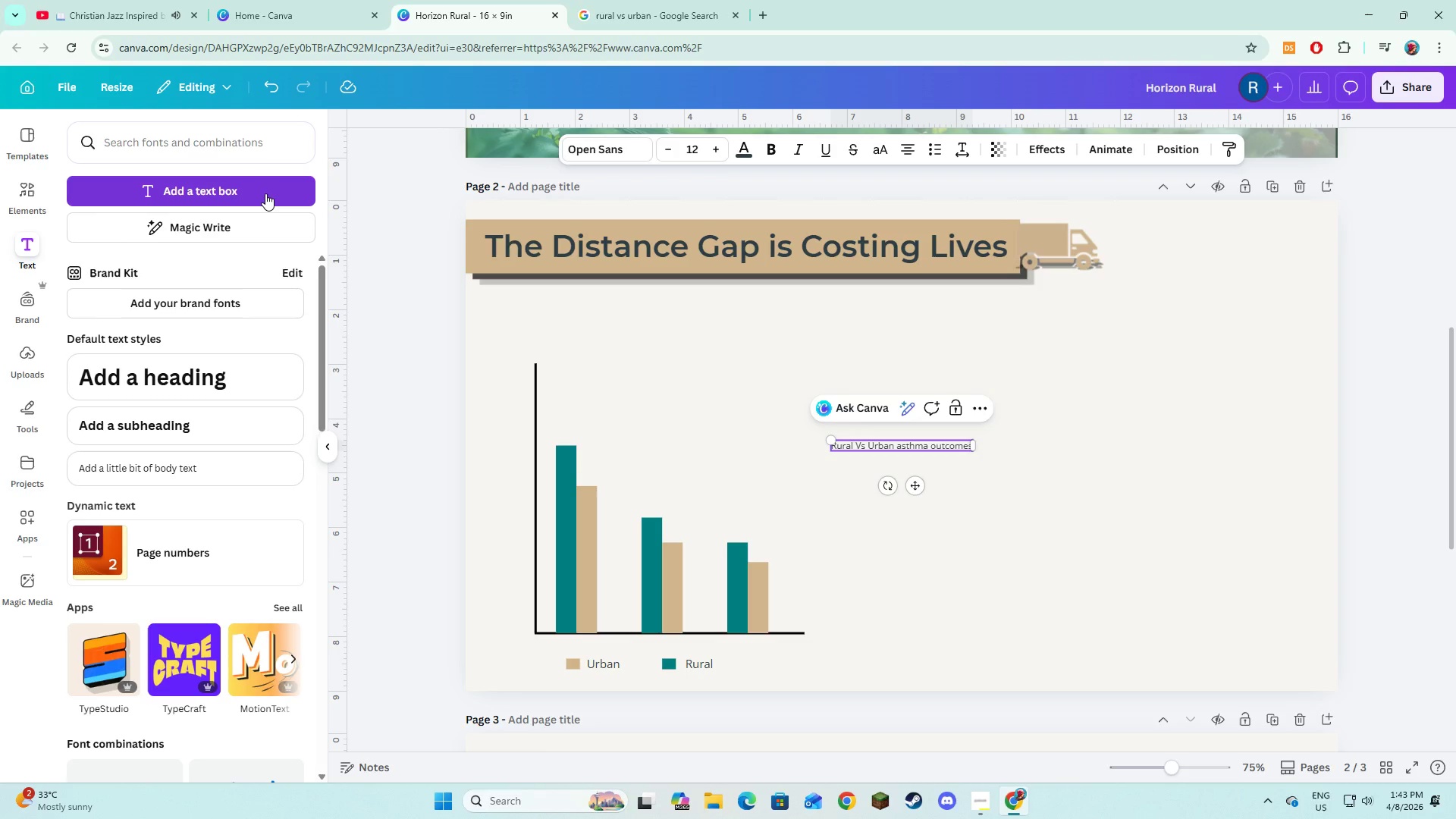 
key(Control+A)
 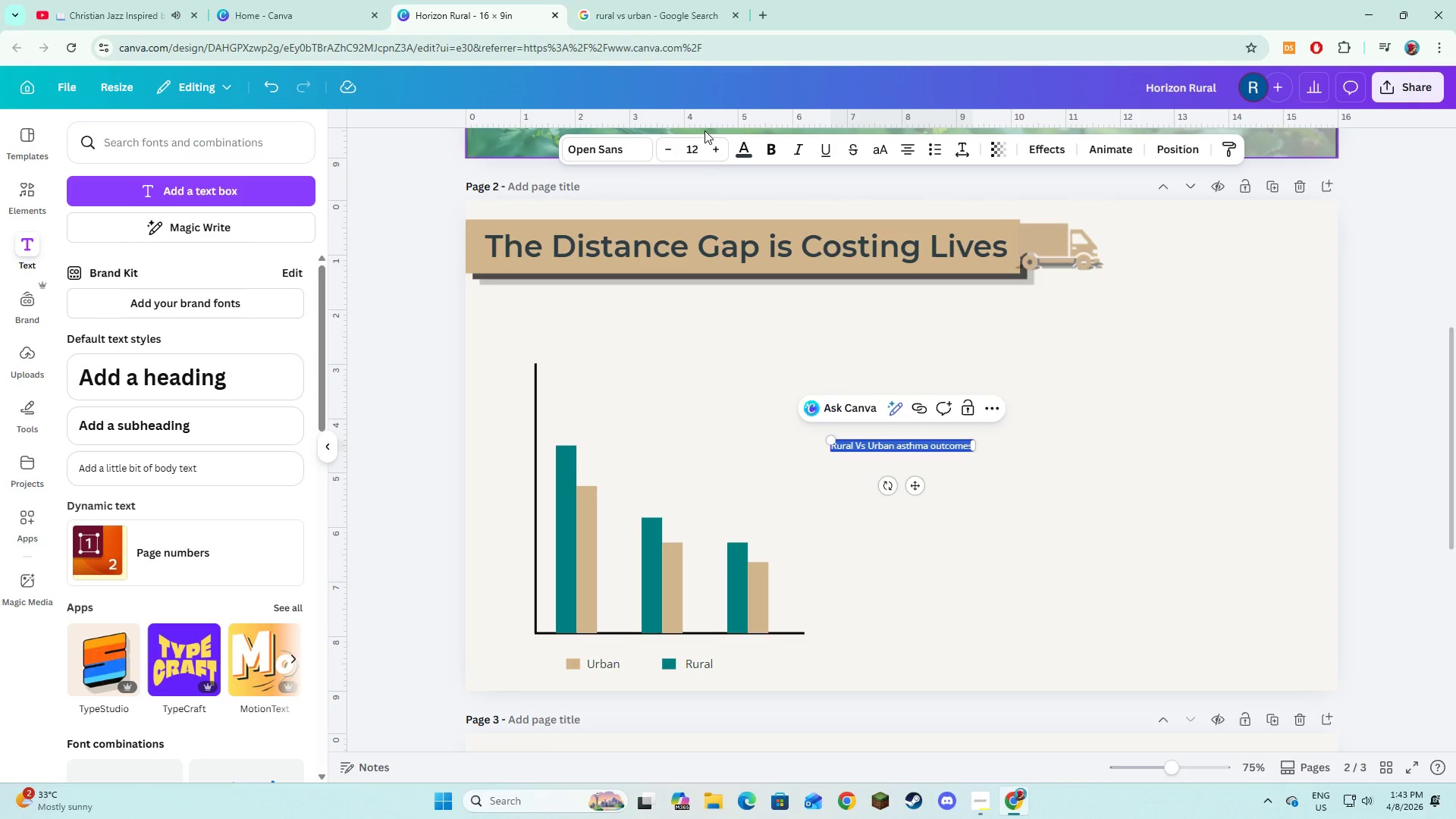 
double_click([722, 156])
 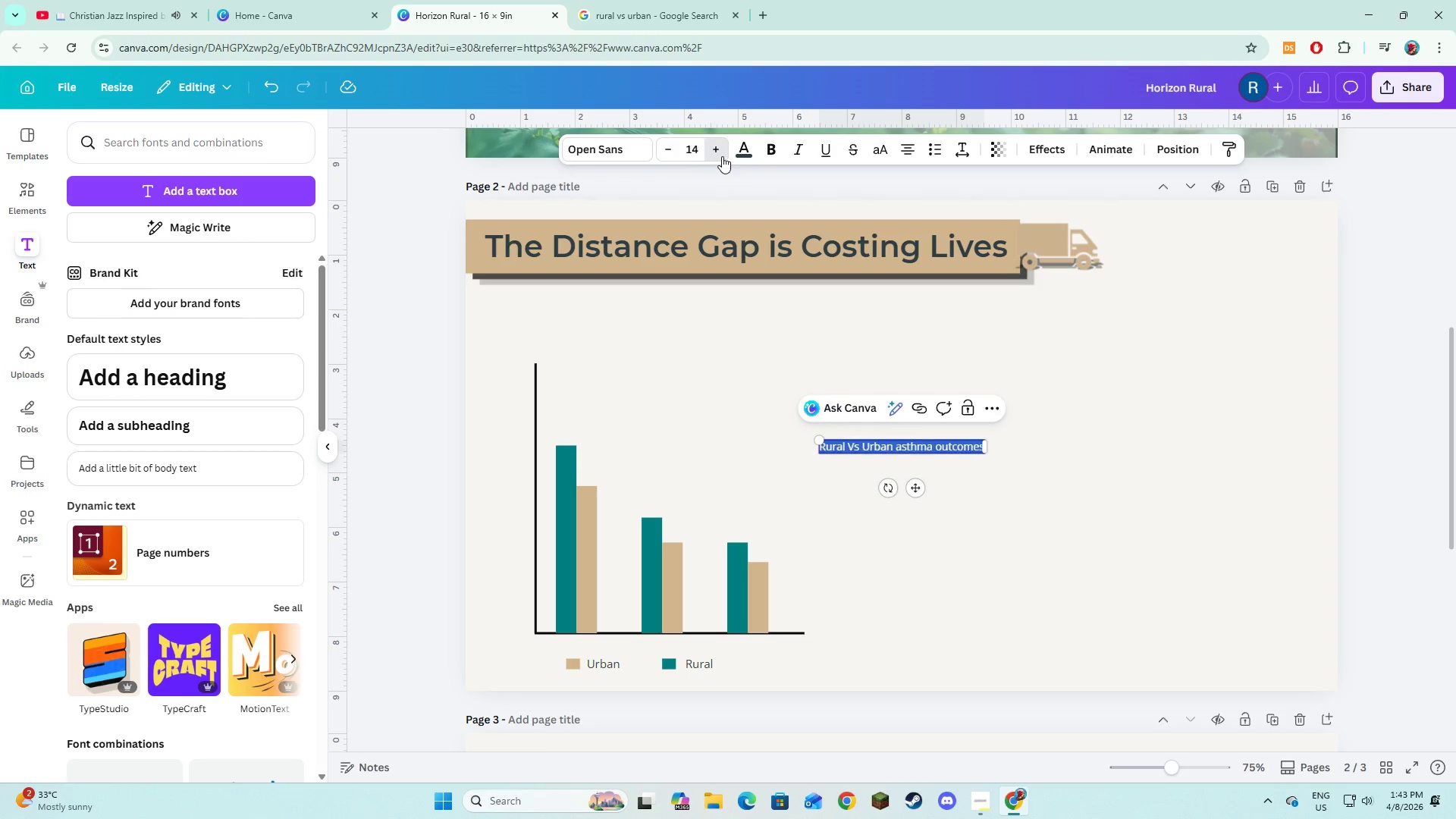 
triple_click([722, 156])
 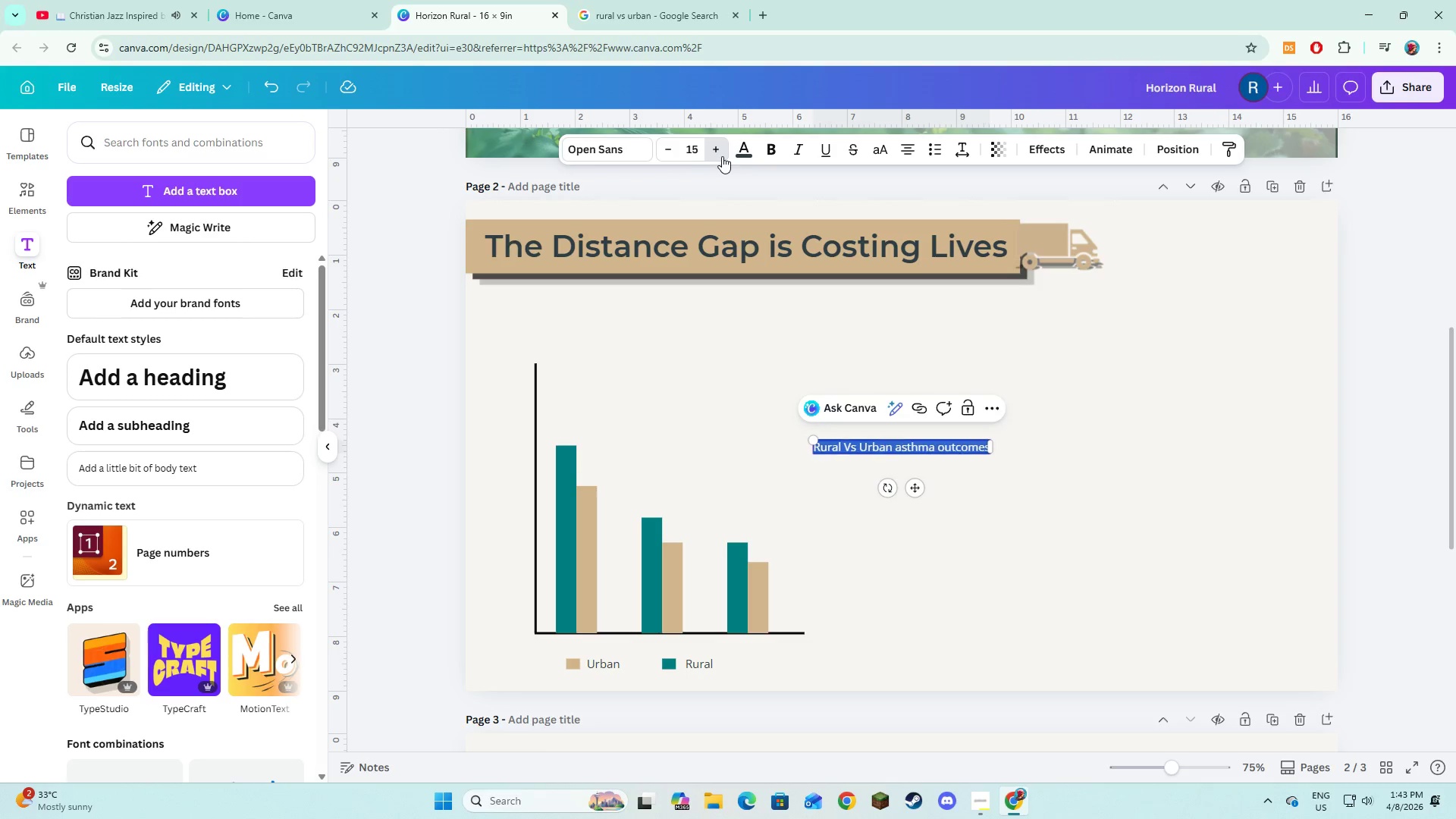 
triple_click([722, 156])
 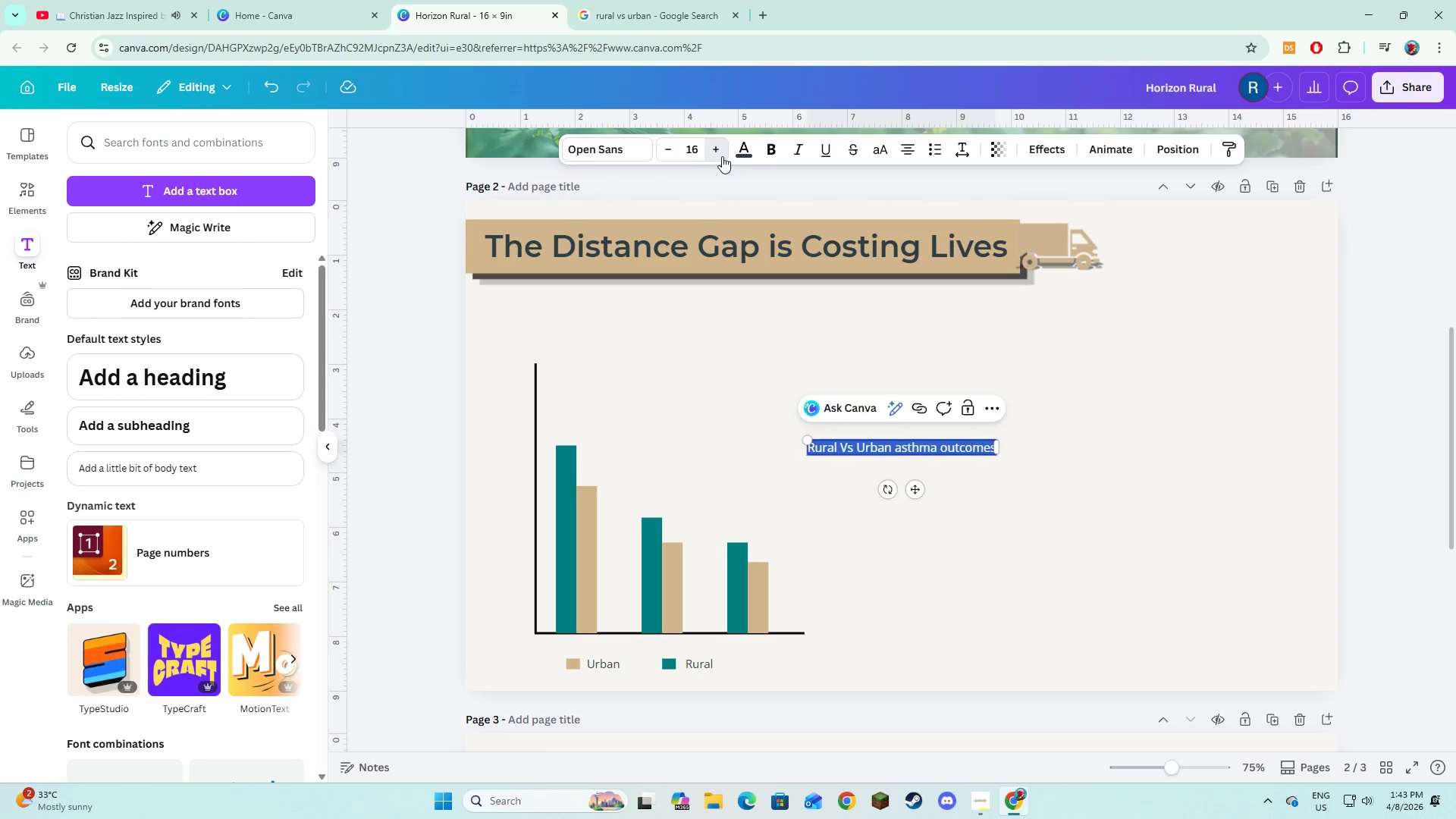 
triple_click([722, 156])
 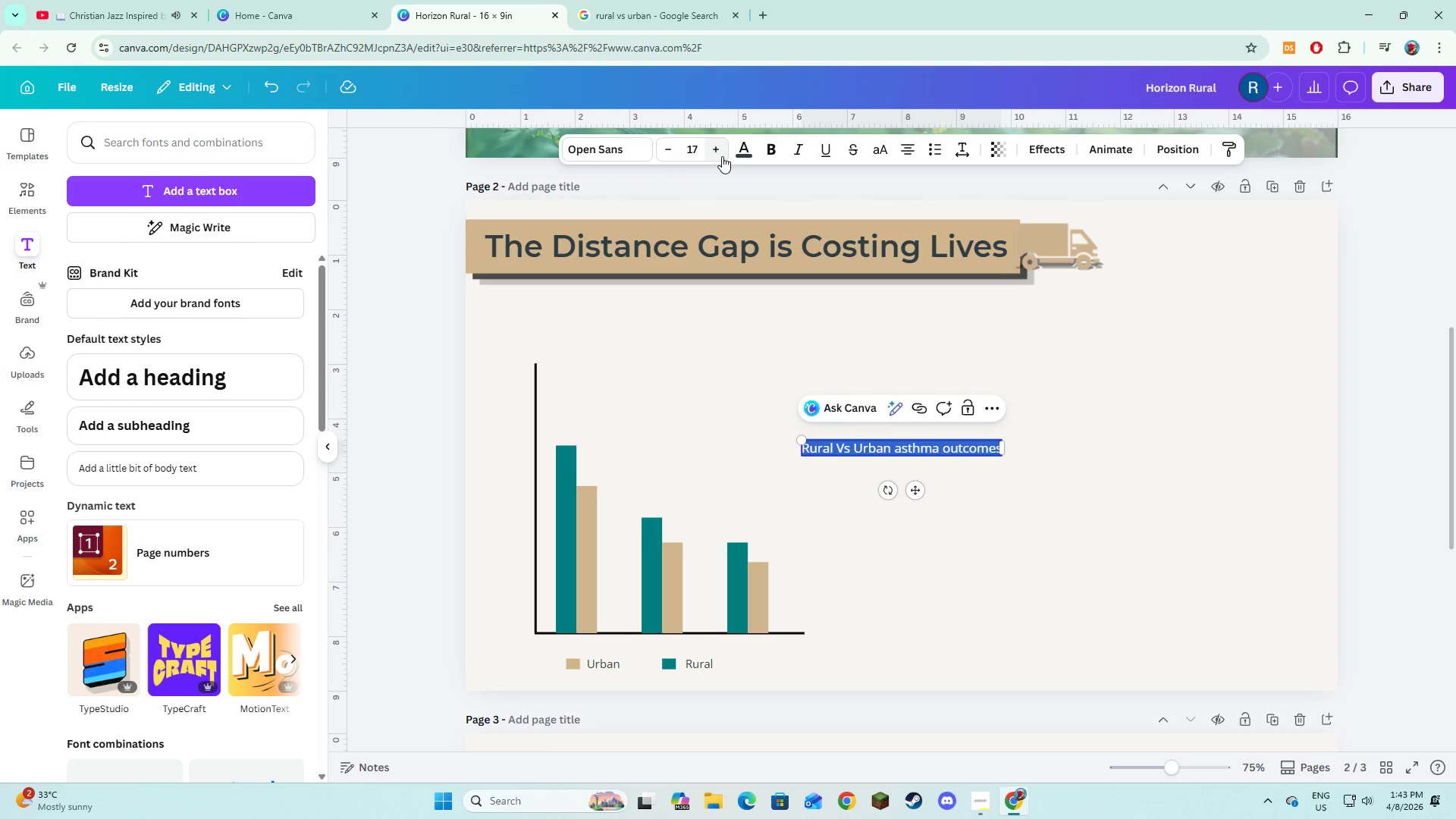 
triple_click([722, 156])
 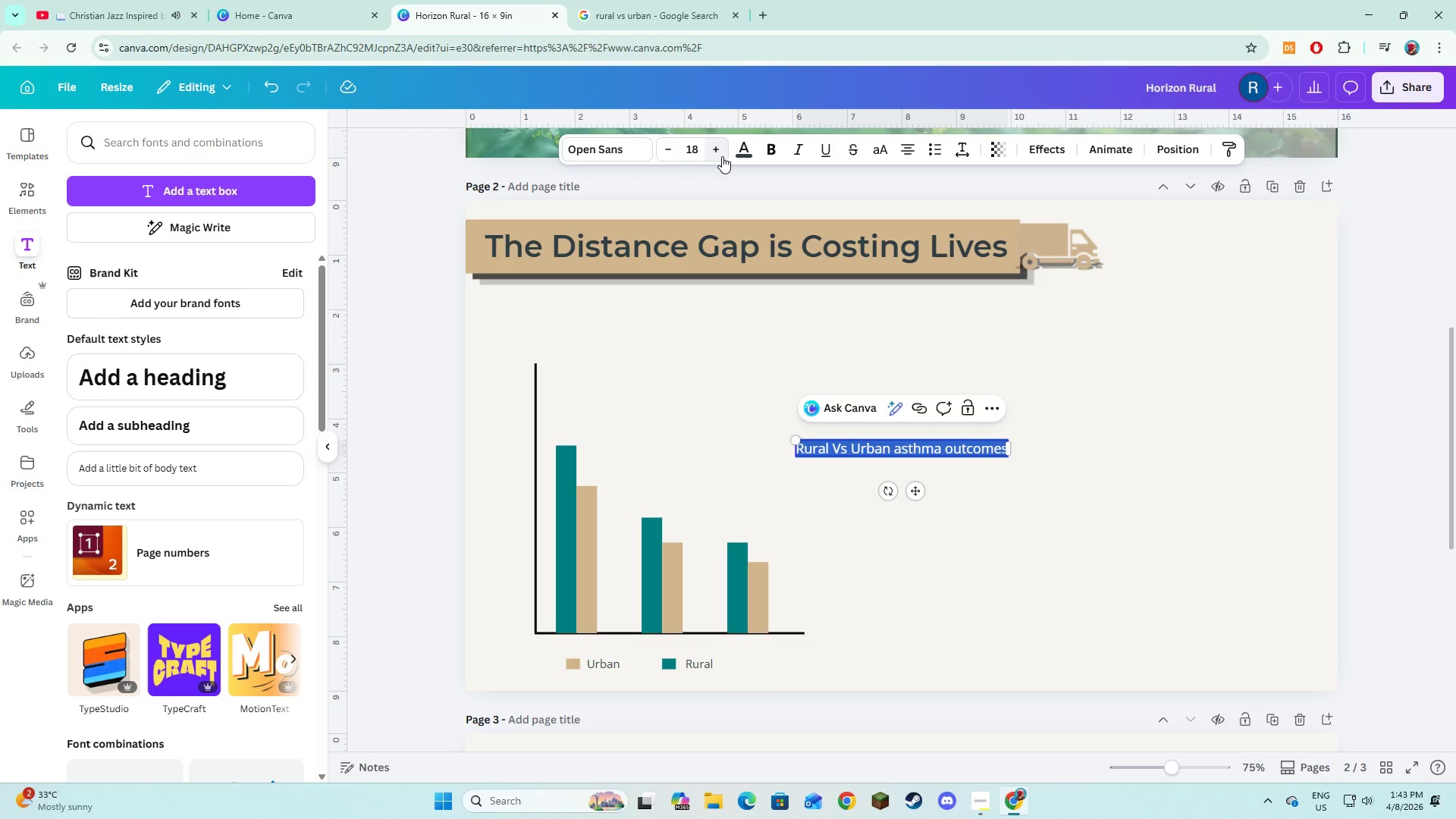 
double_click([722, 156])
 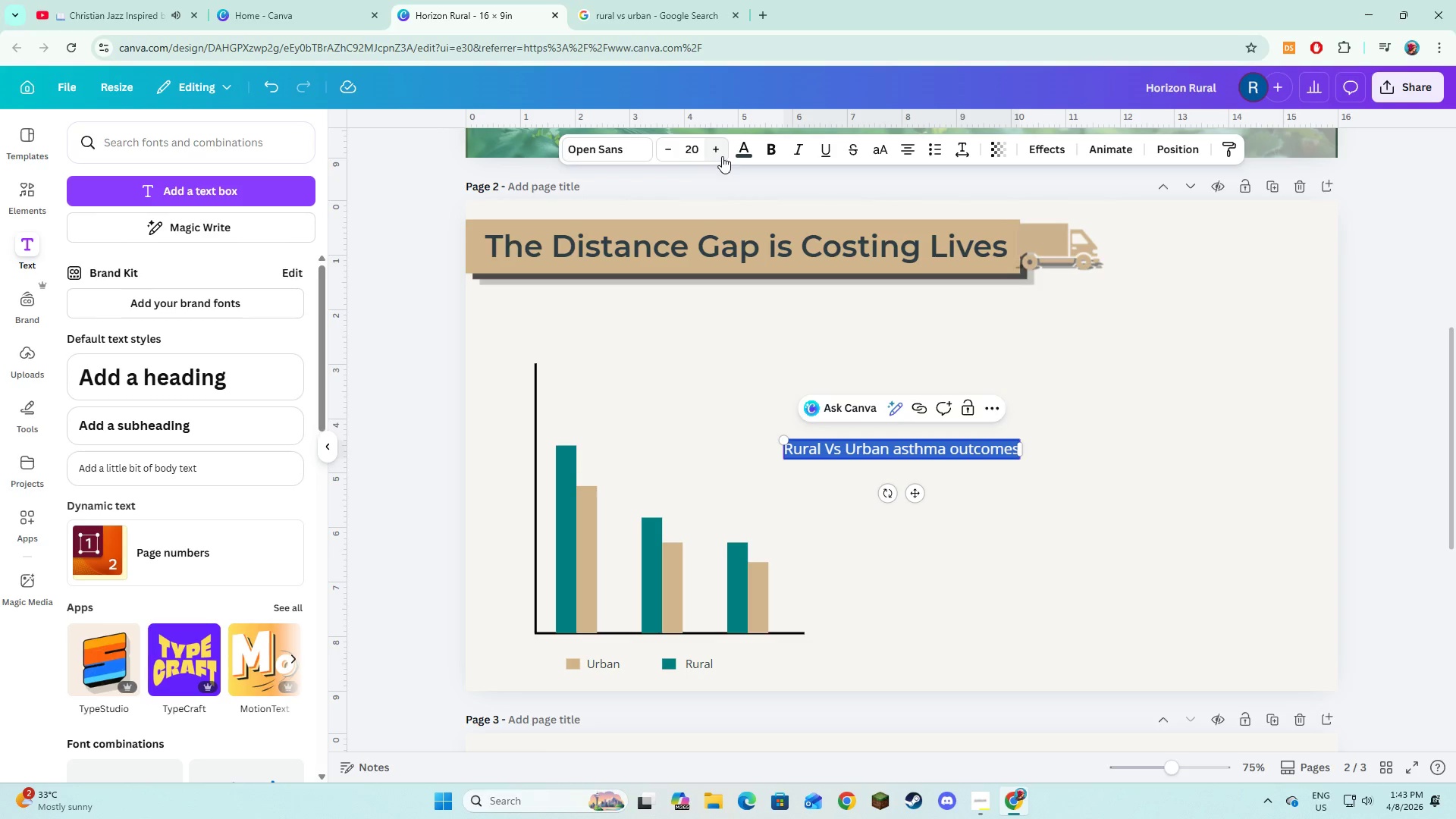 
triple_click([722, 156])
 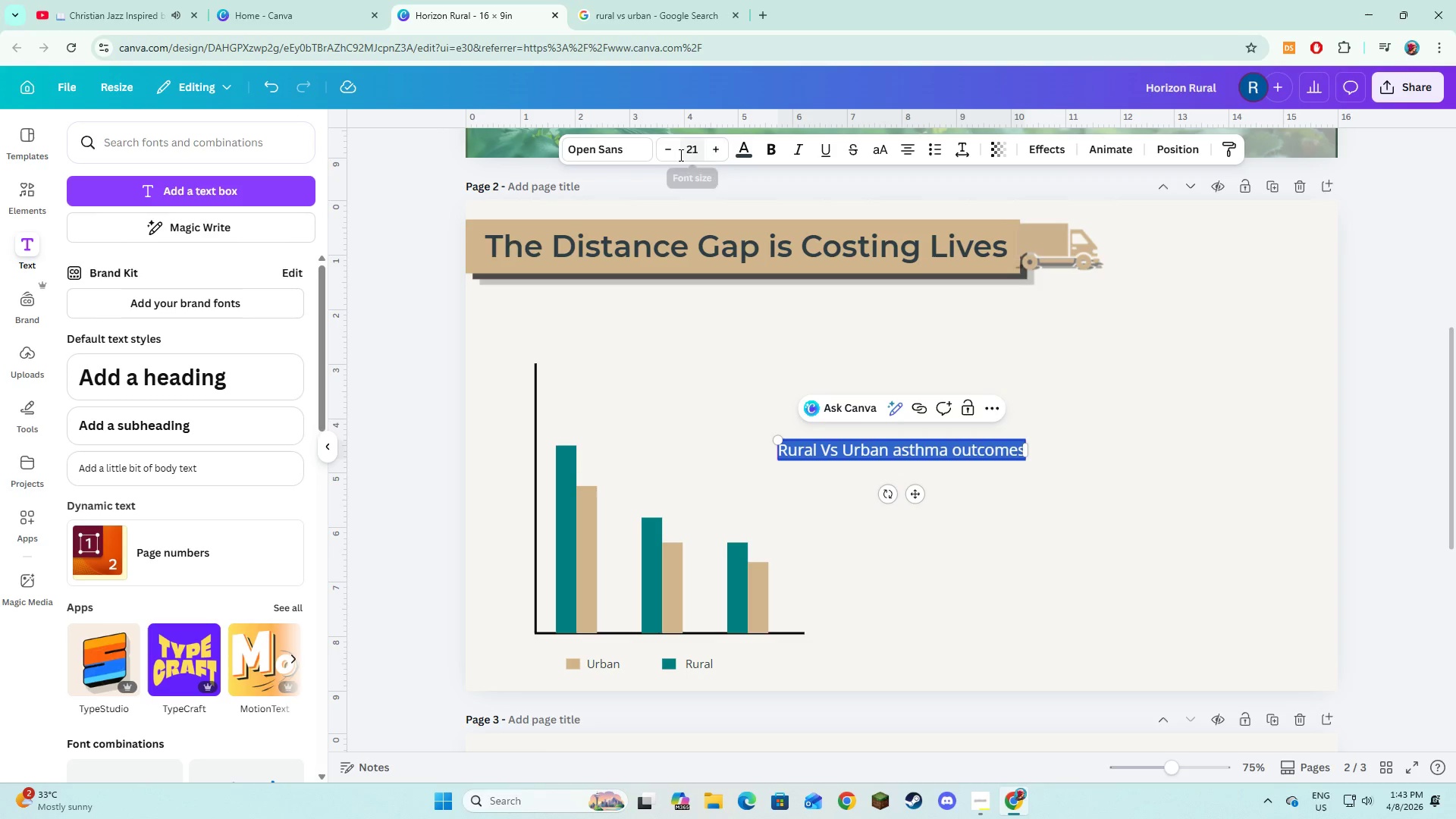 
left_click([672, 153])
 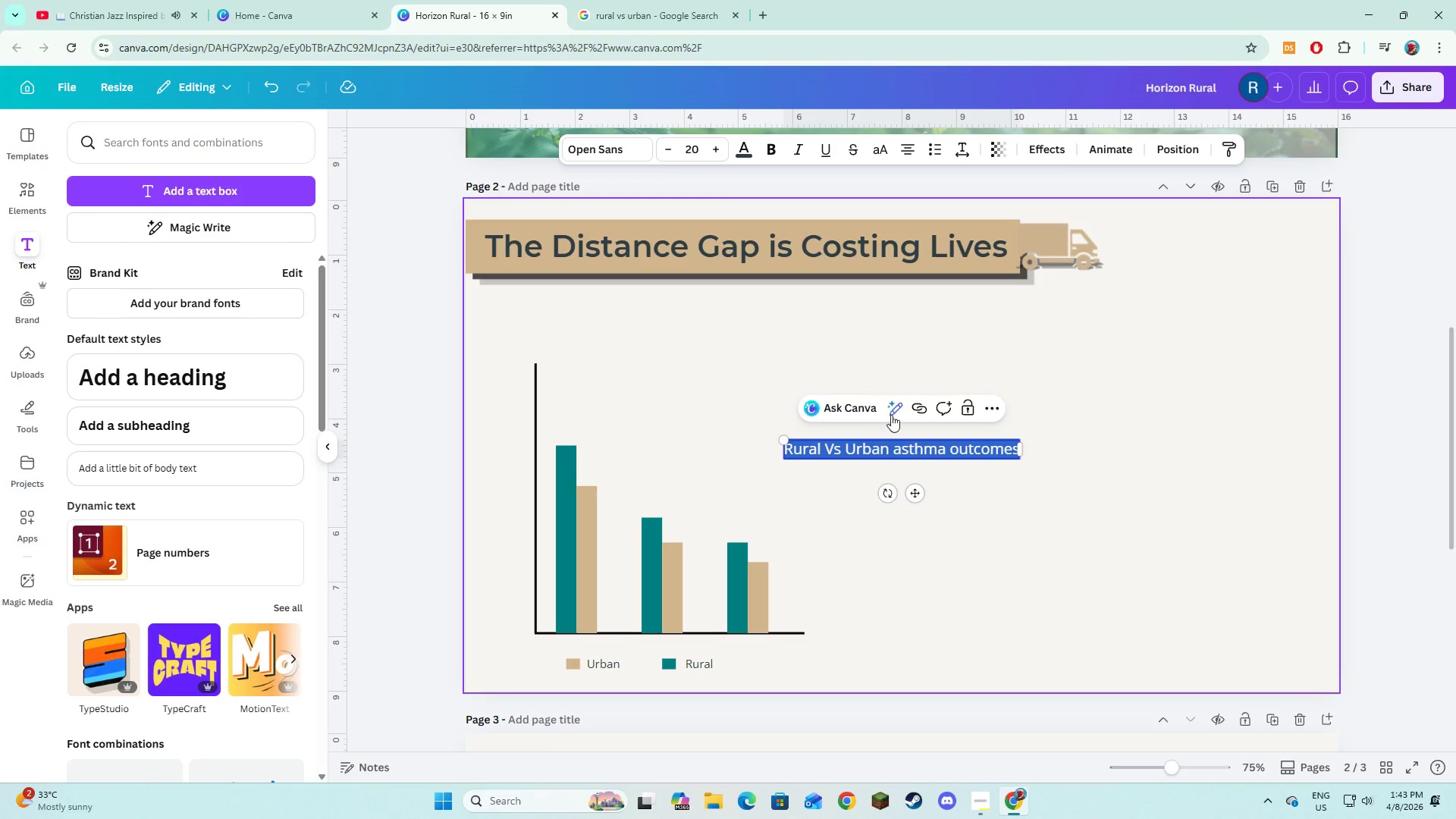 
left_click([931, 497])
 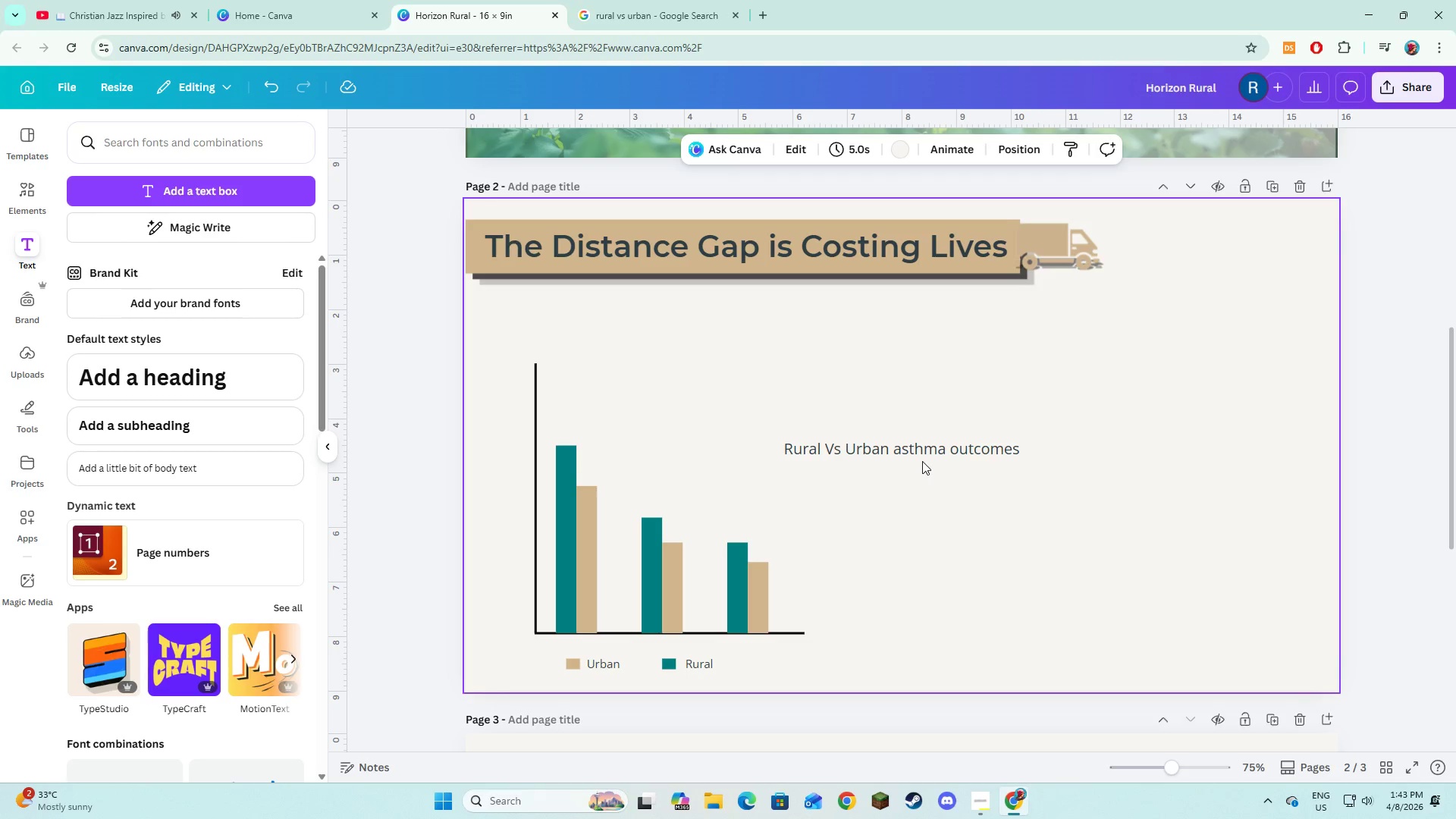 
double_click([922, 453])
 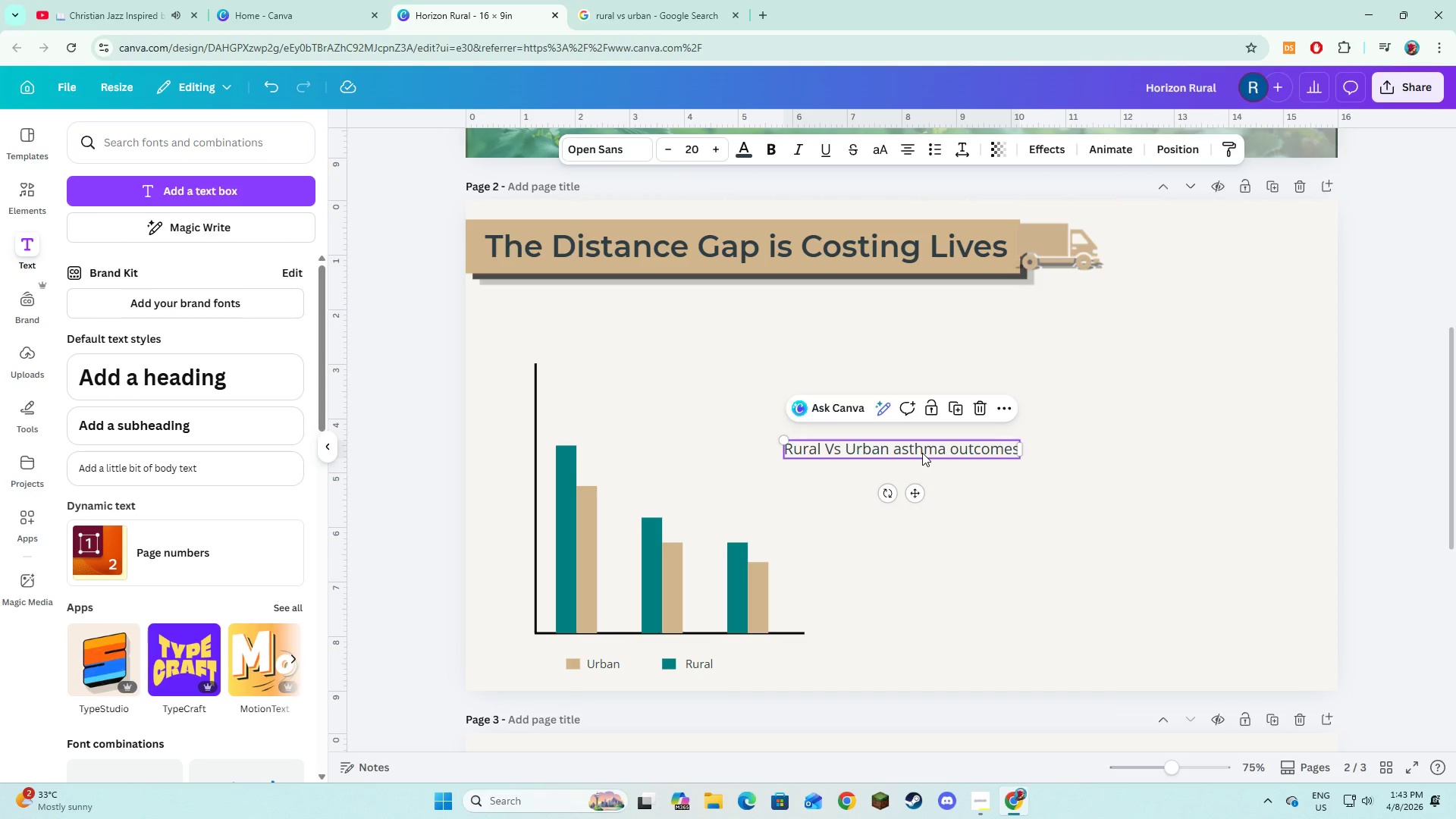 
left_click_drag(start_coordinate=[922, 453], to_coordinate=[689, 371])
 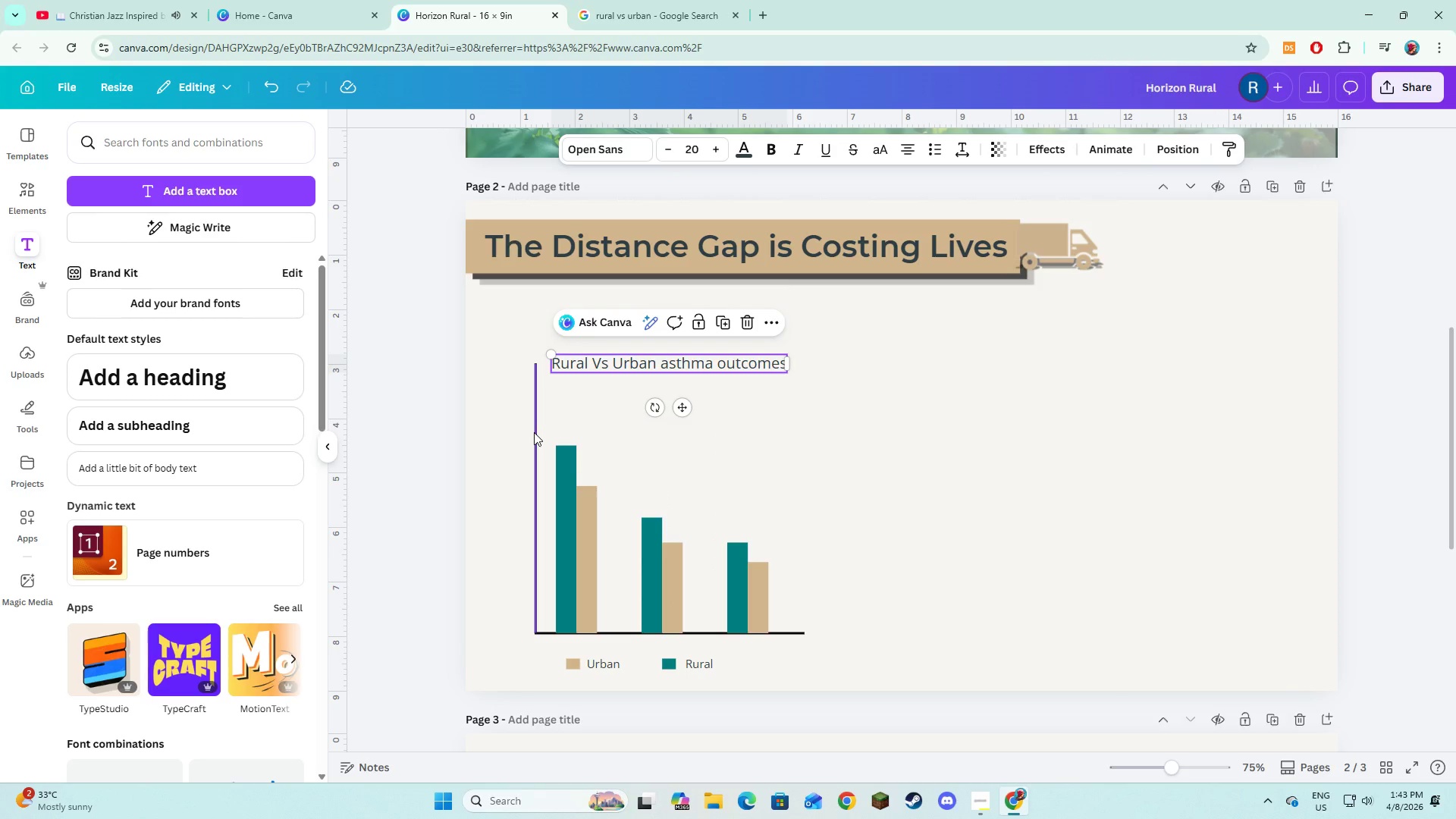 
left_click([534, 432])
 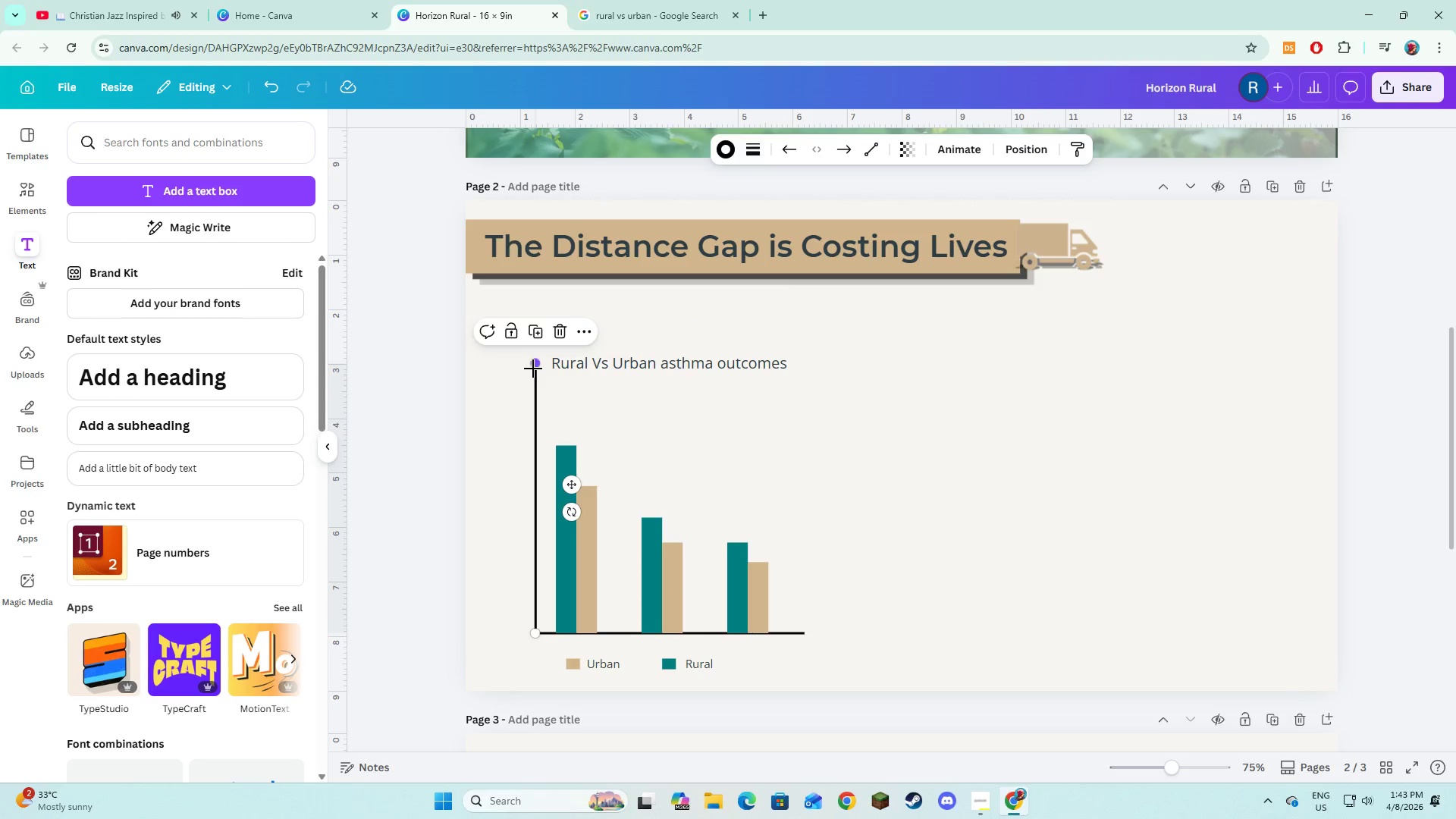 
left_click_drag(start_coordinate=[533, 369], to_coordinate=[533, 417])
 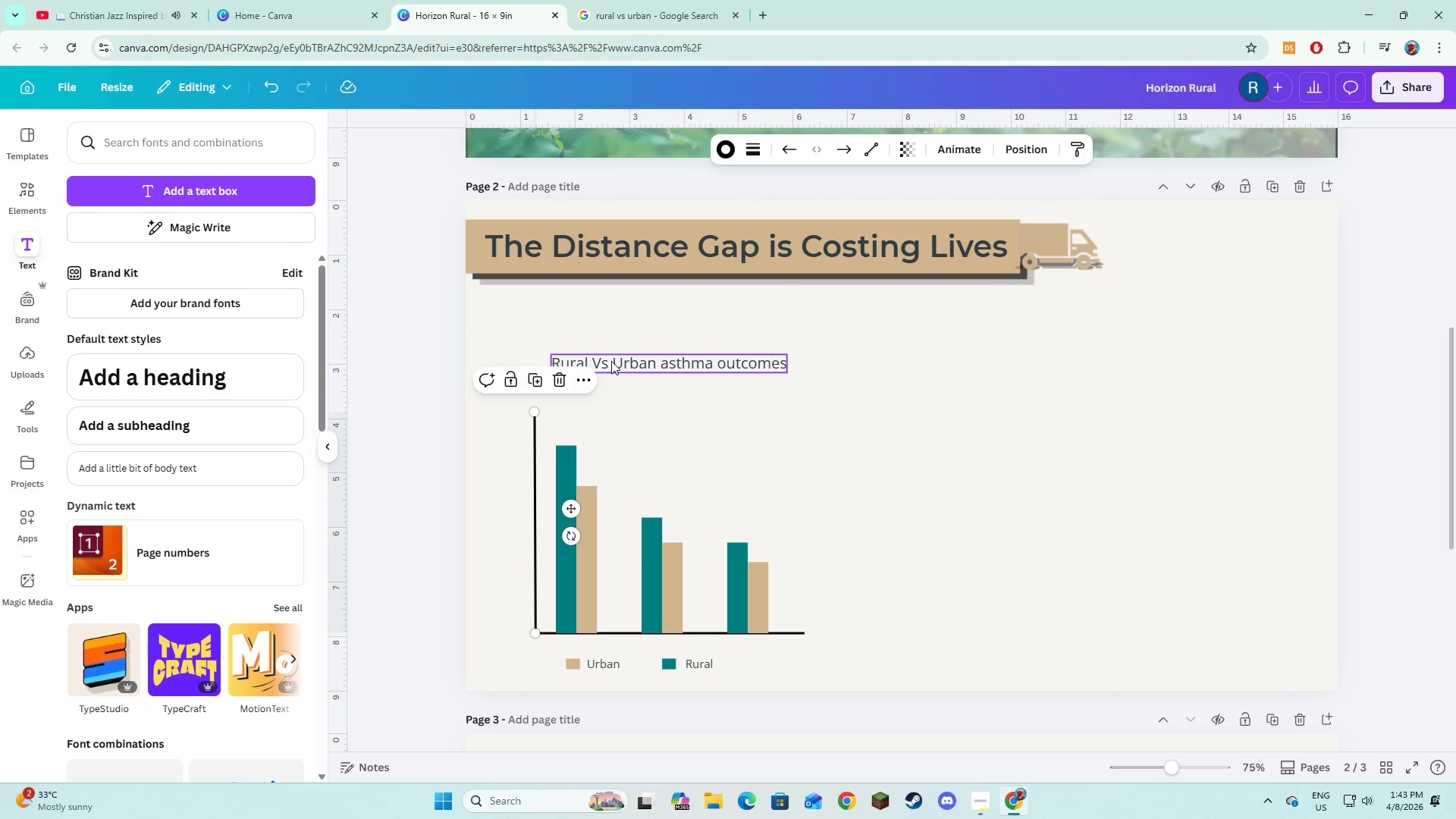 
left_click([613, 361])
 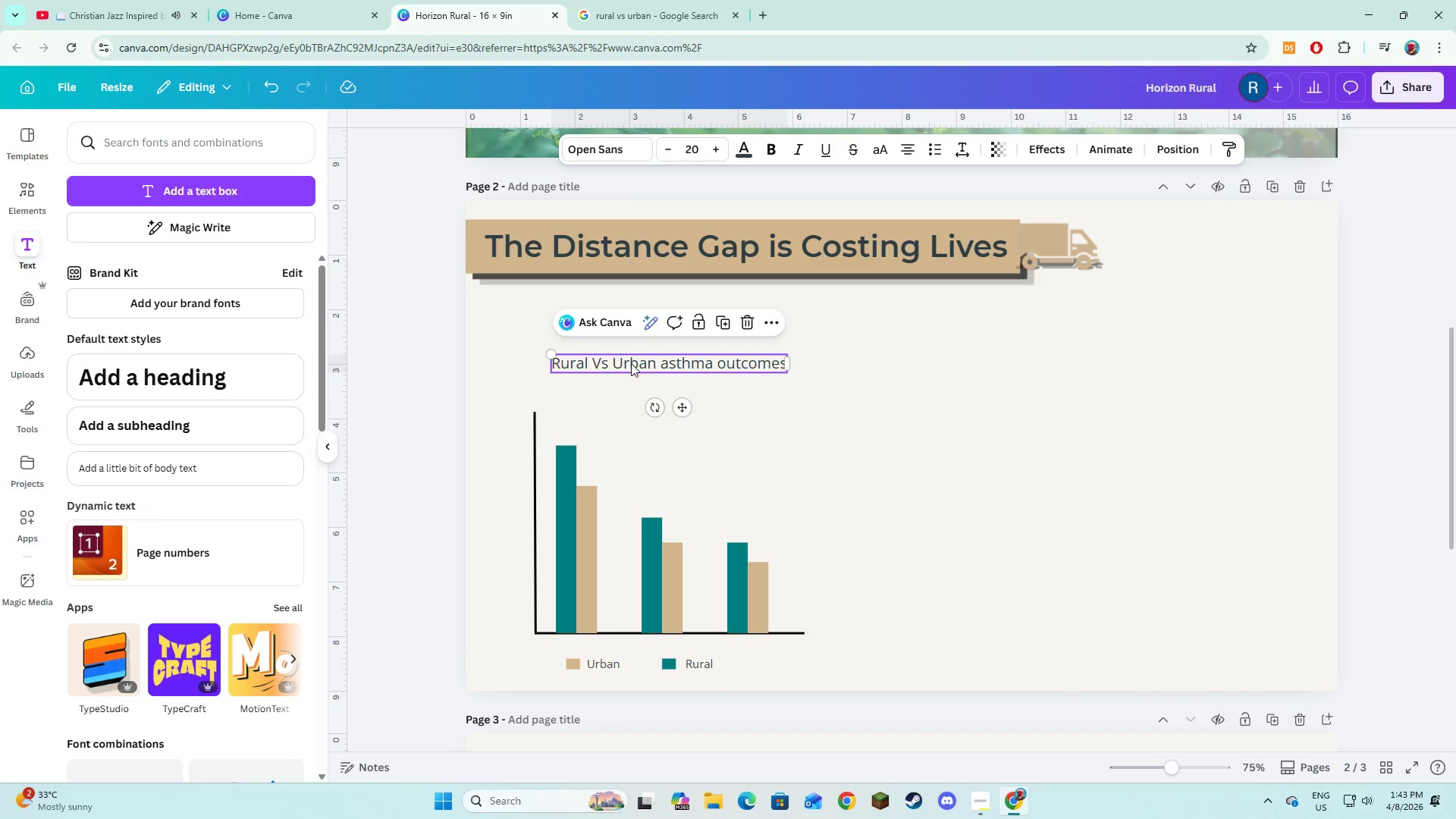 
left_click_drag(start_coordinate=[630, 361], to_coordinate=[646, 395])
 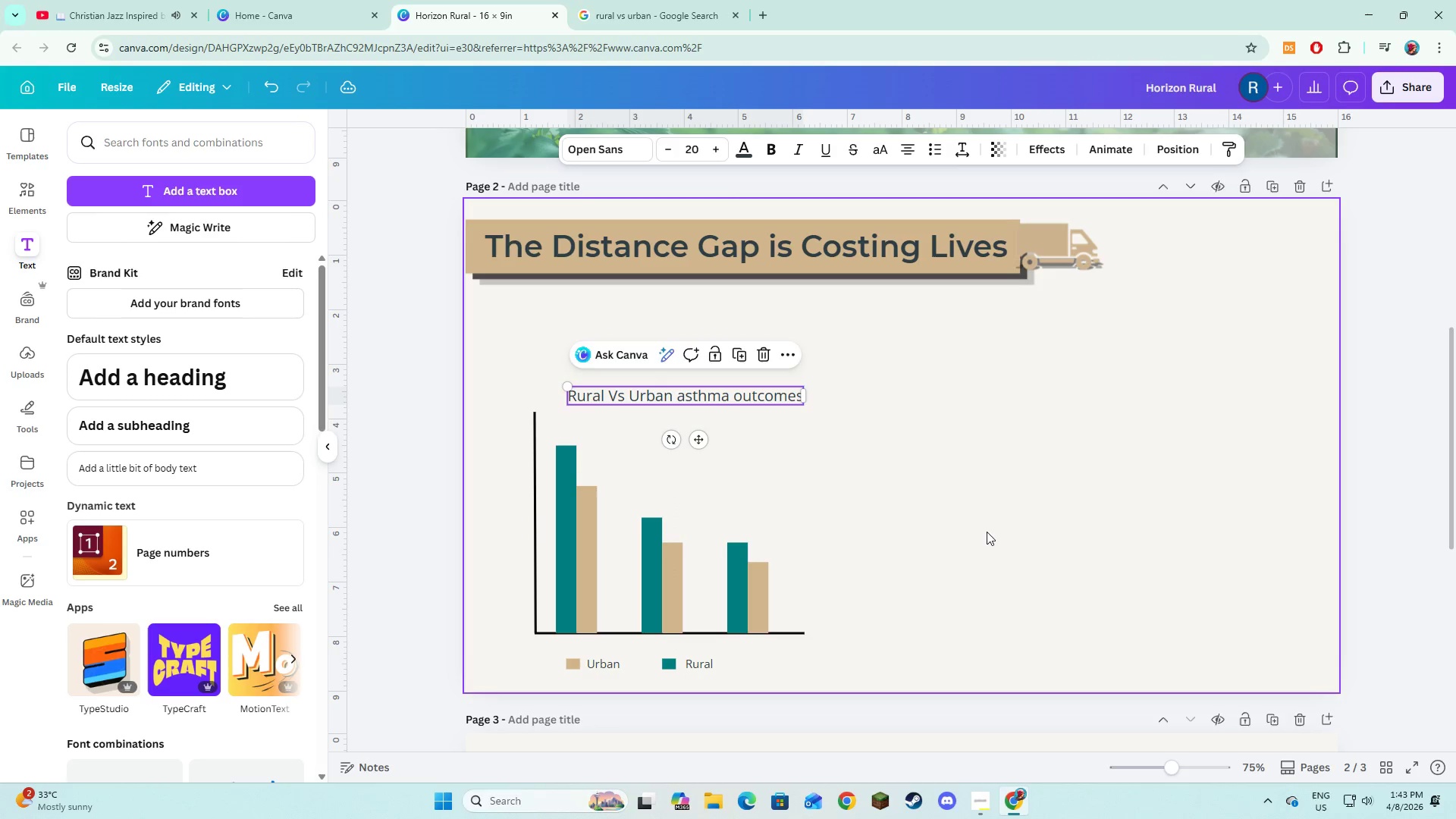 
left_click([987, 532])
 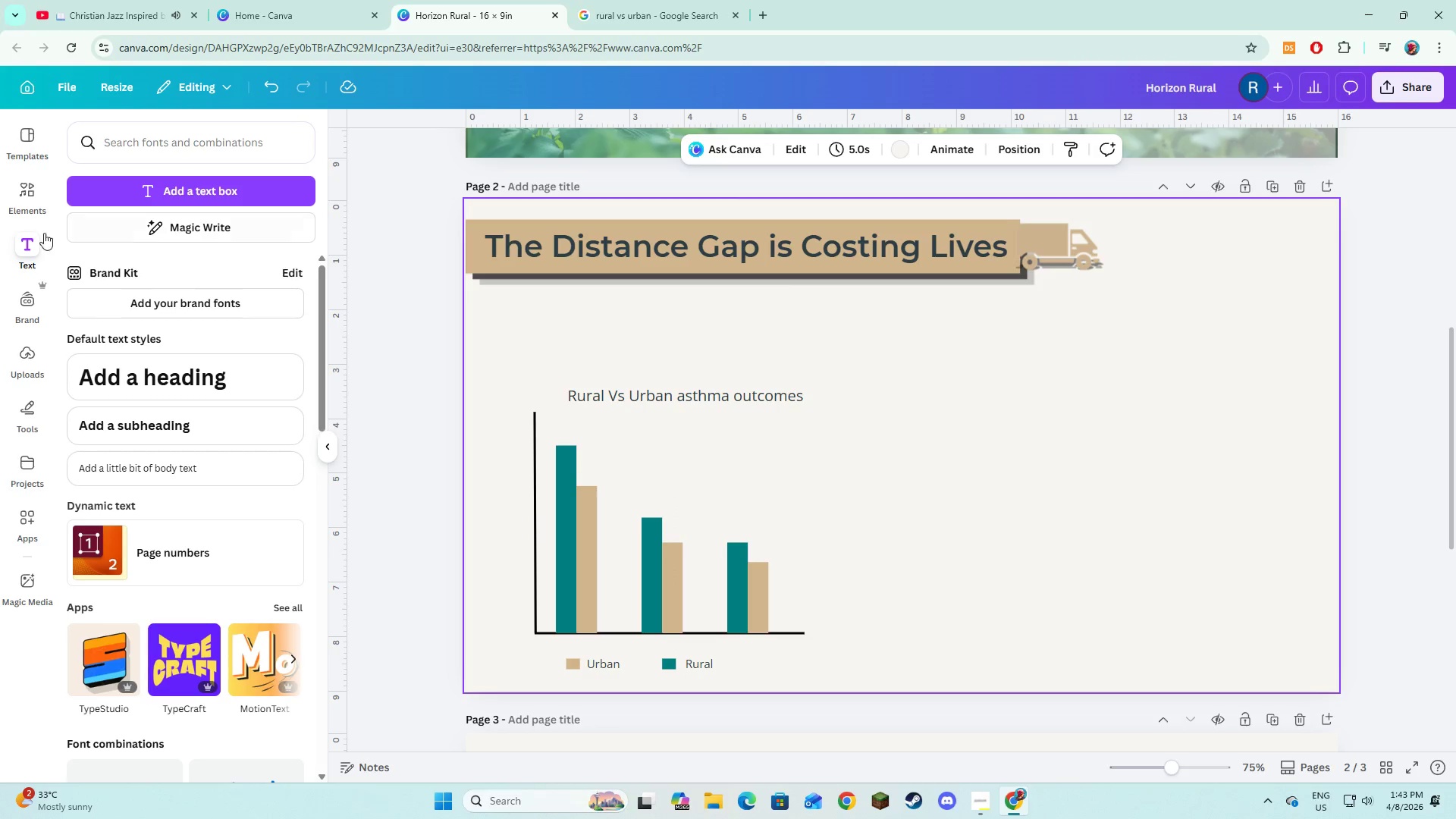 
left_click([26, 203])
 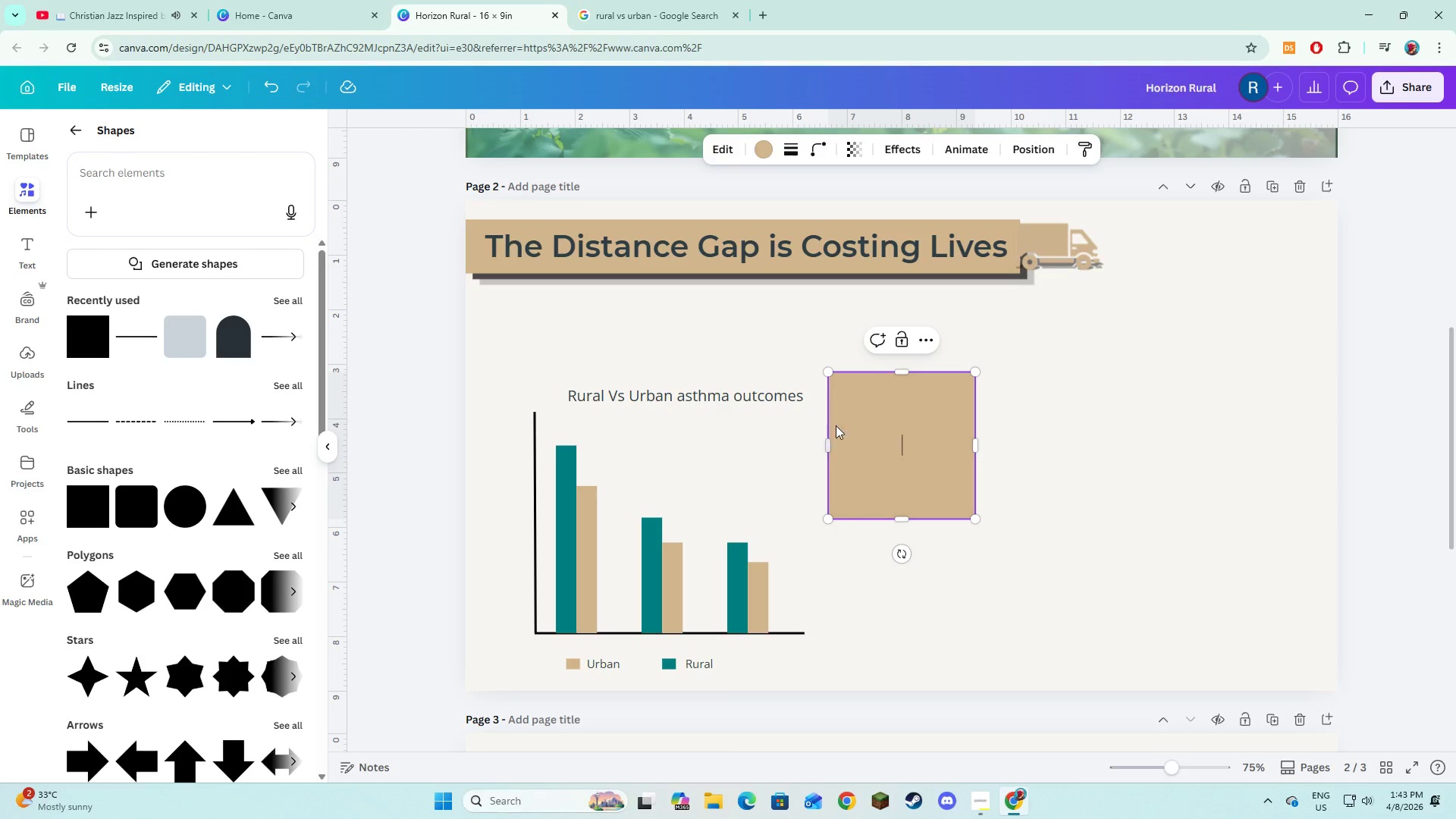 
double_click([872, 455])
 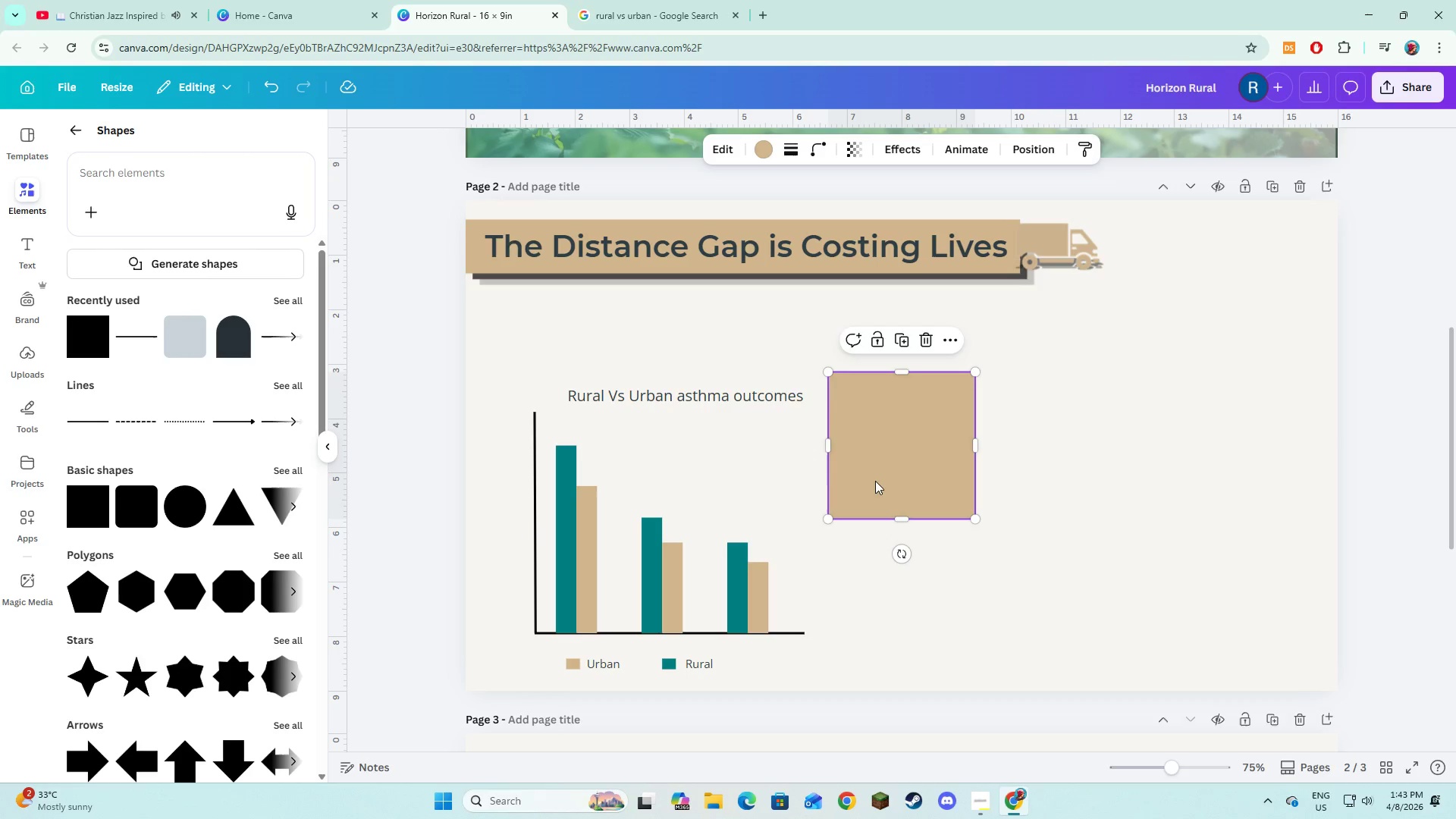 
left_click_drag(start_coordinate=[875, 482], to_coordinate=[549, 478])
 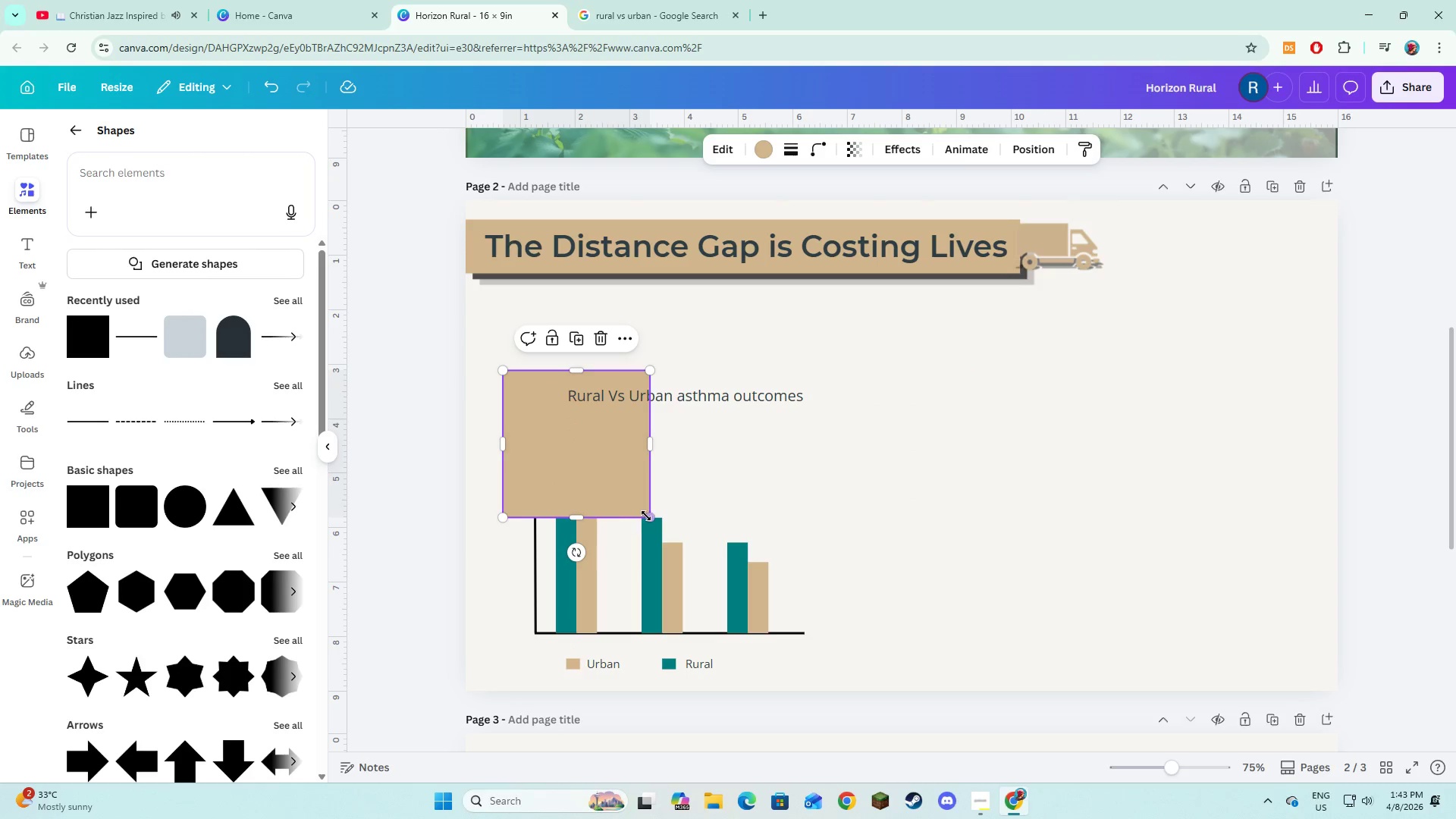 
left_click_drag(start_coordinate=[646, 516], to_coordinate=[846, 679])
 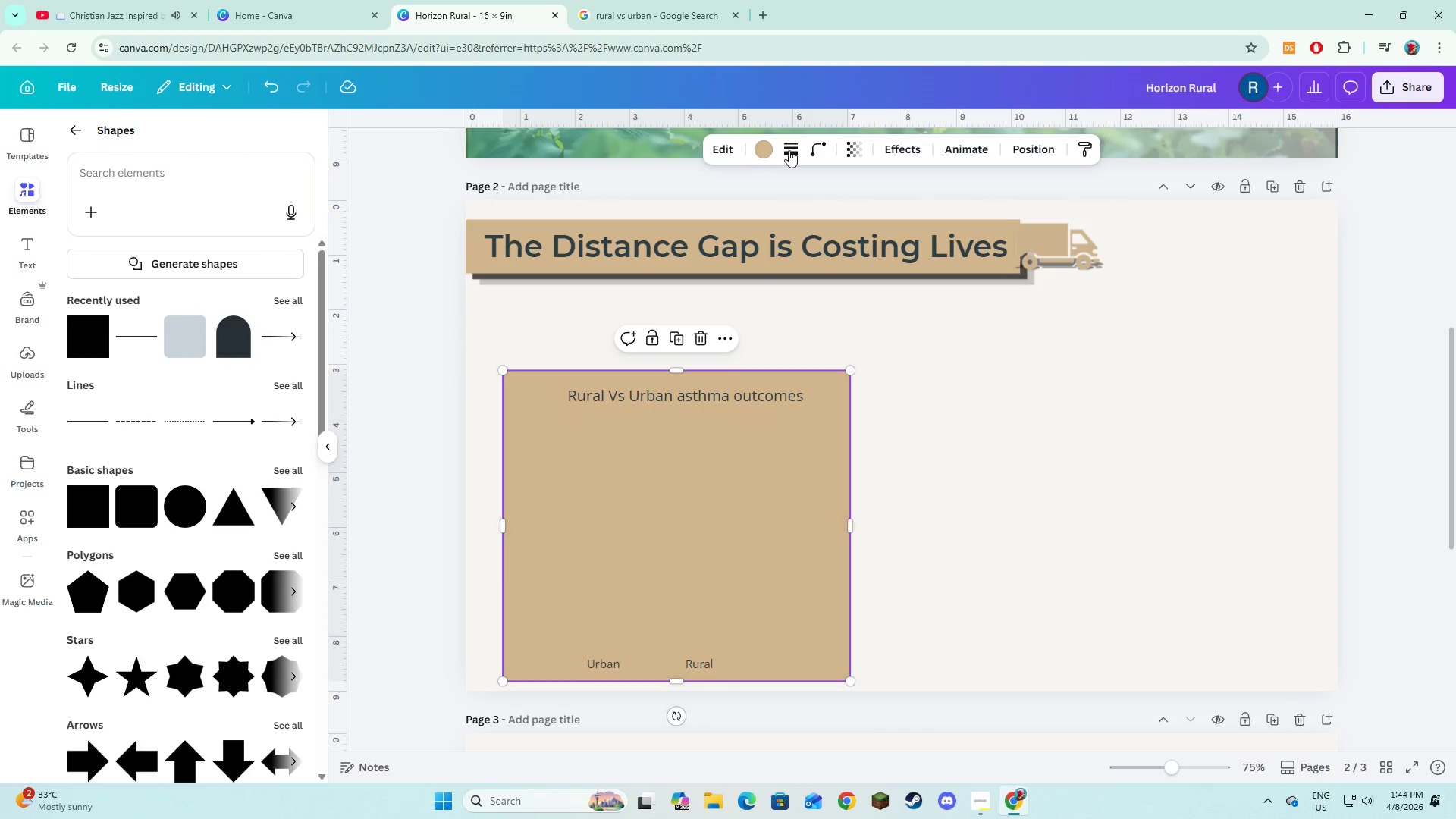 
left_click([790, 150])
 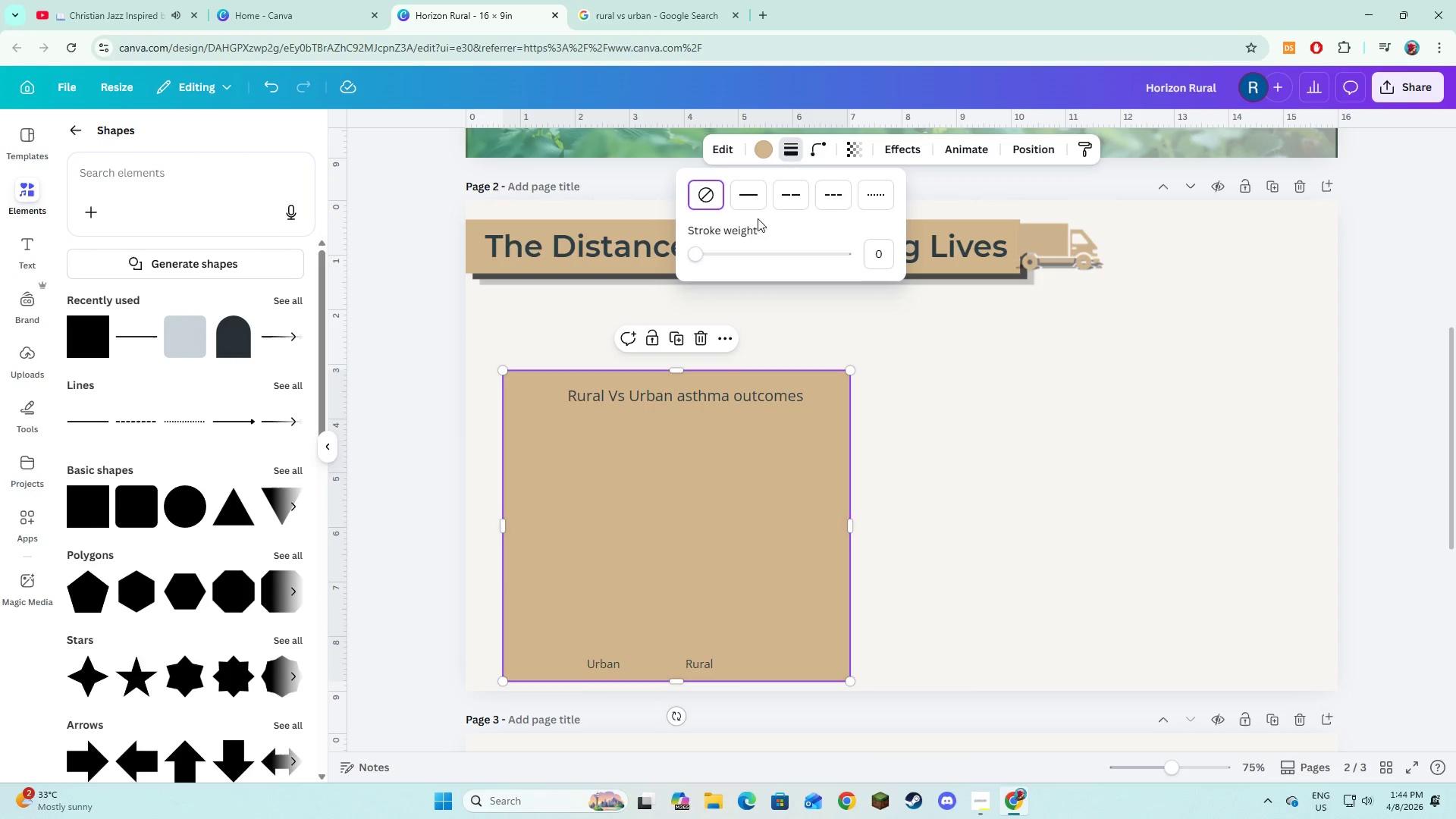 
left_click([757, 211])
 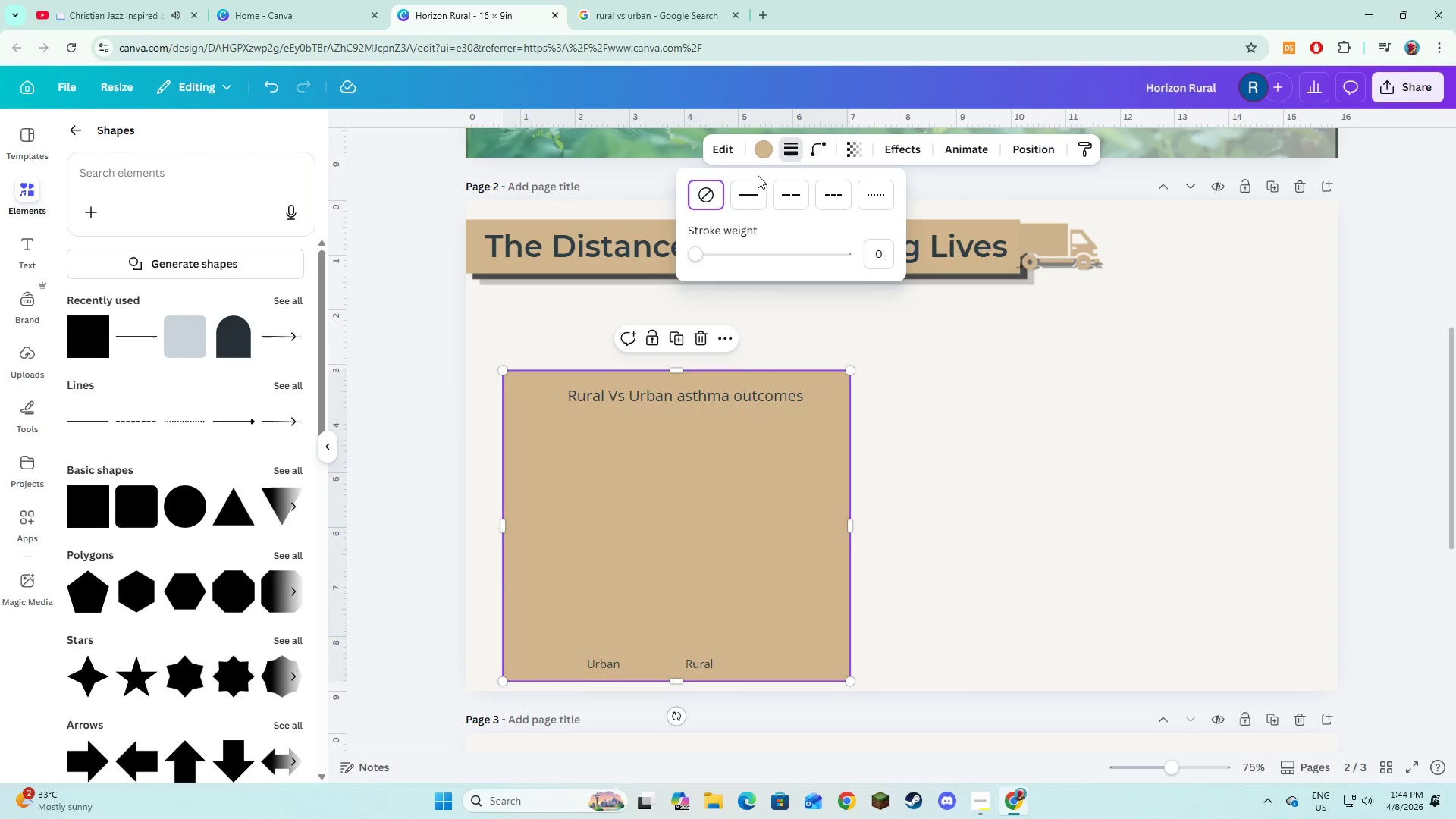 
left_click([737, 205])
 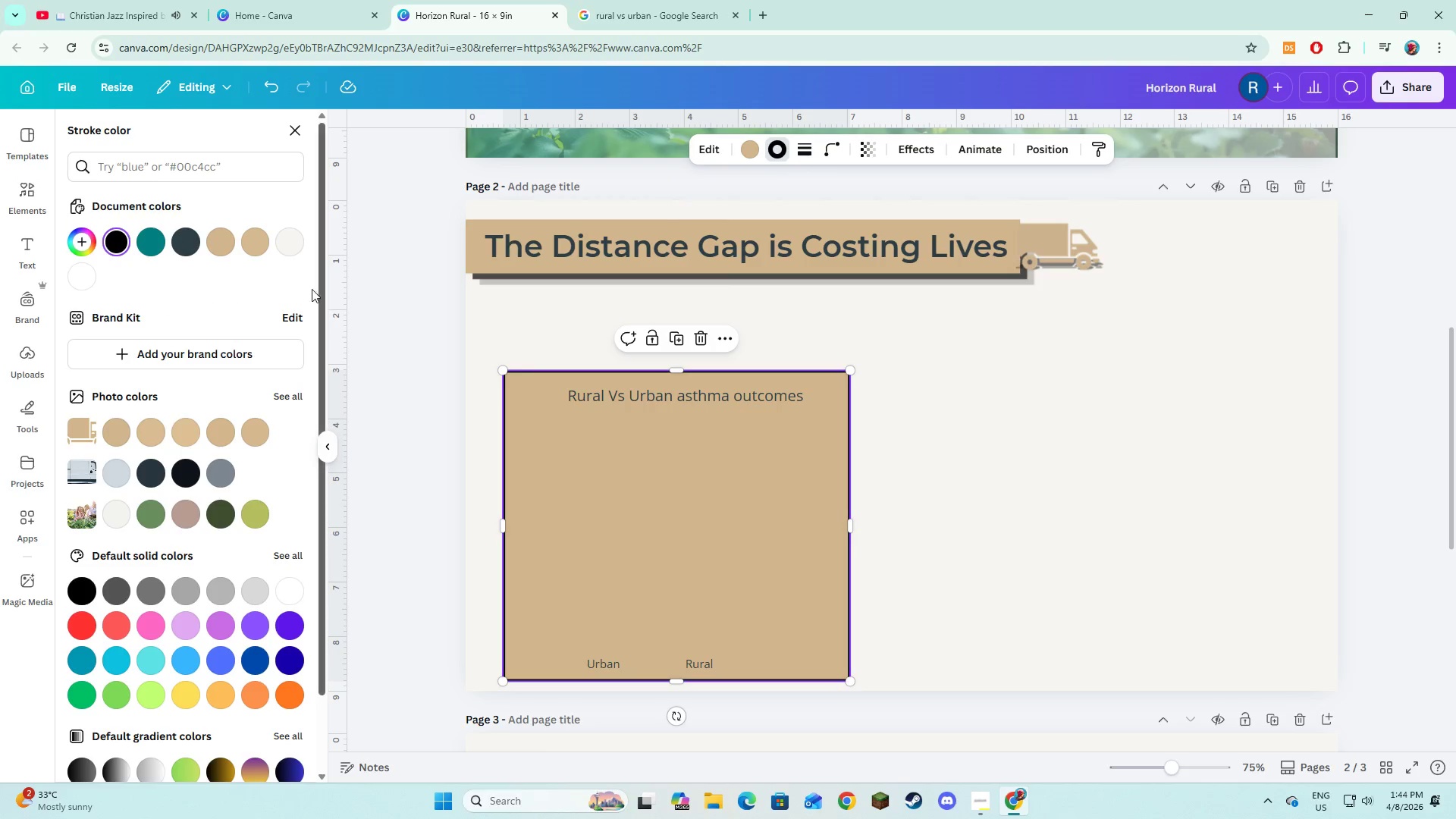 
left_click([228, 249])
 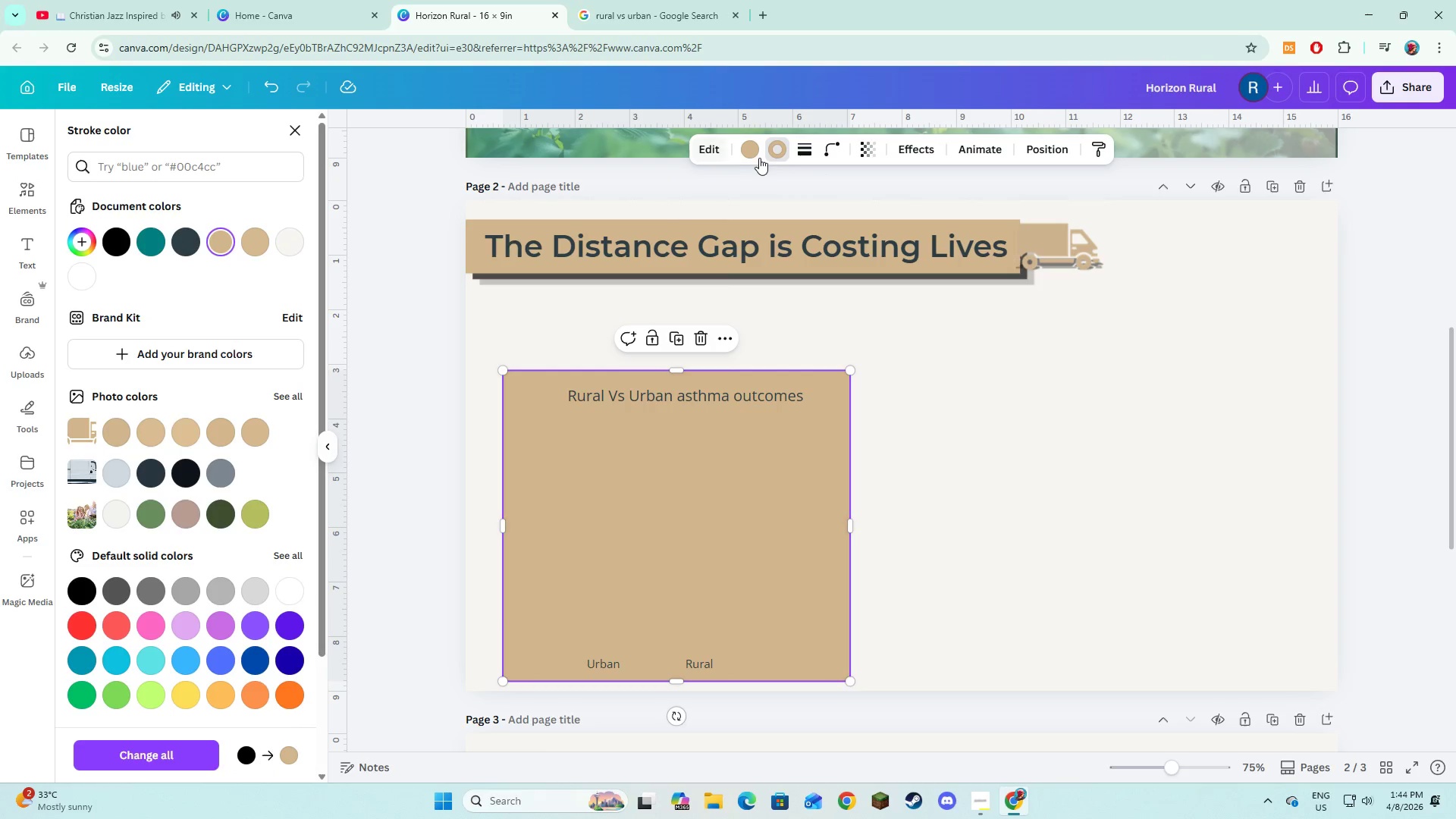 
left_click([753, 152])
 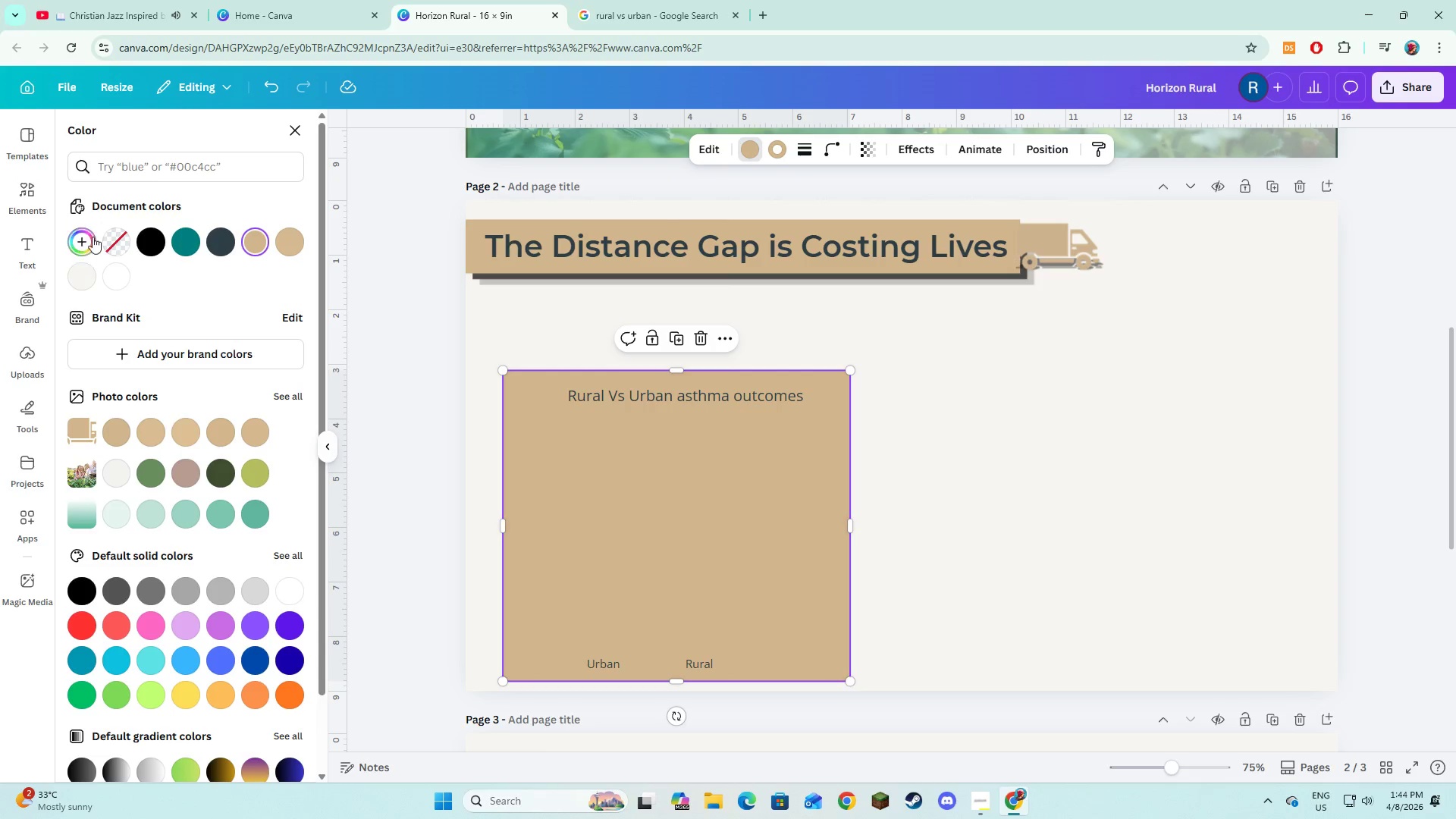 
left_click([115, 234])
 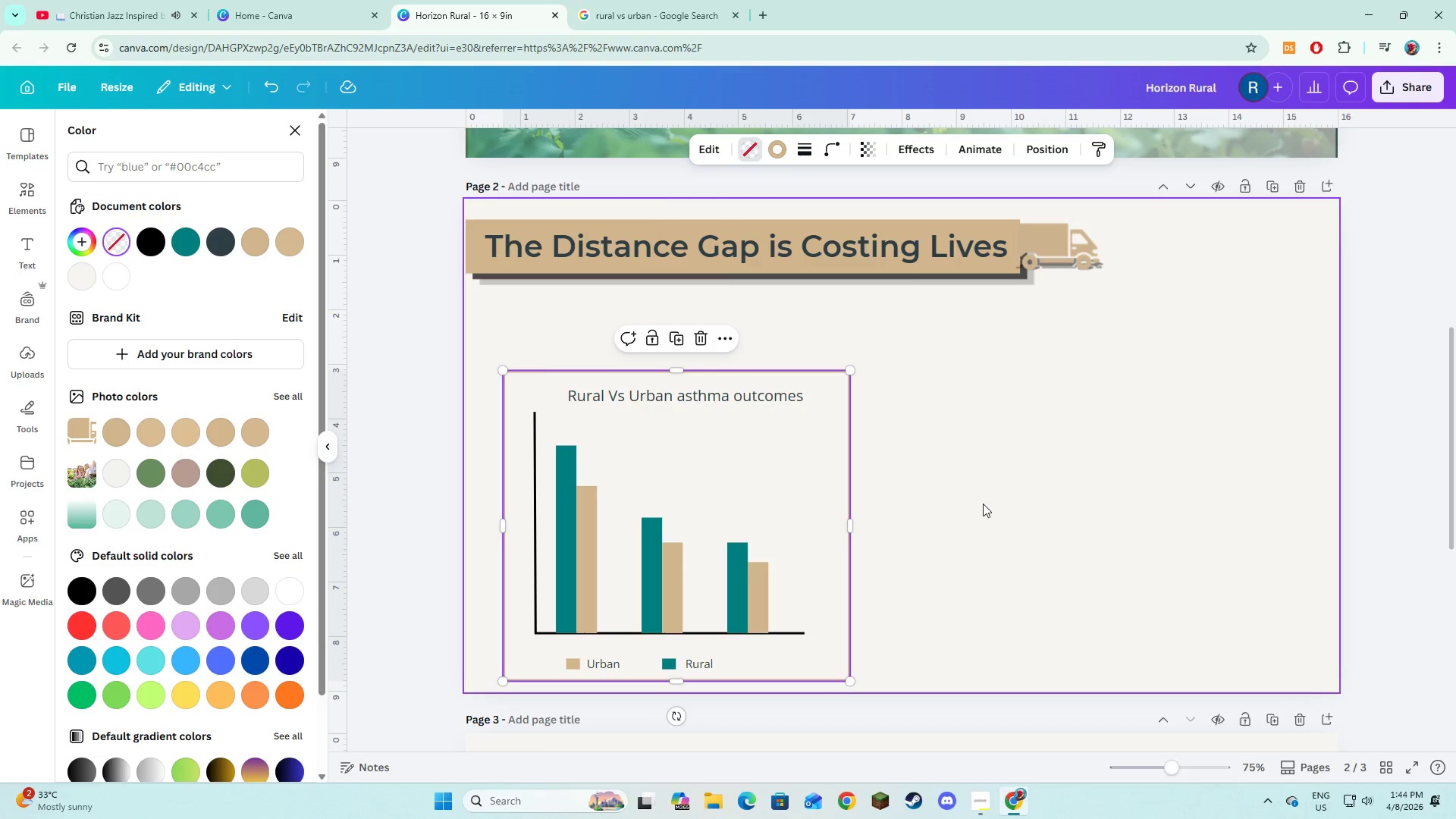 
left_click([1031, 510])
 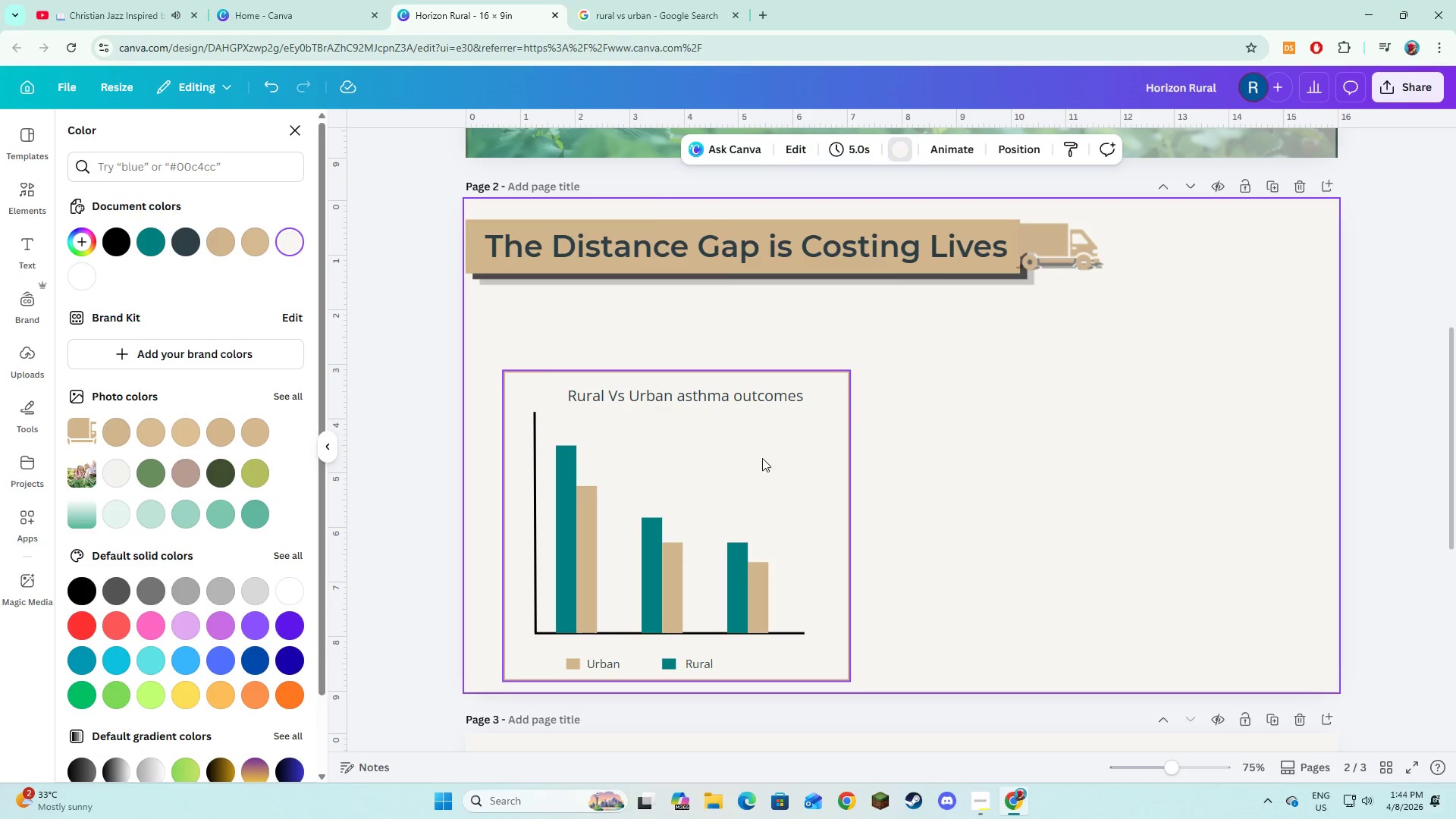 
left_click([780, 458])
 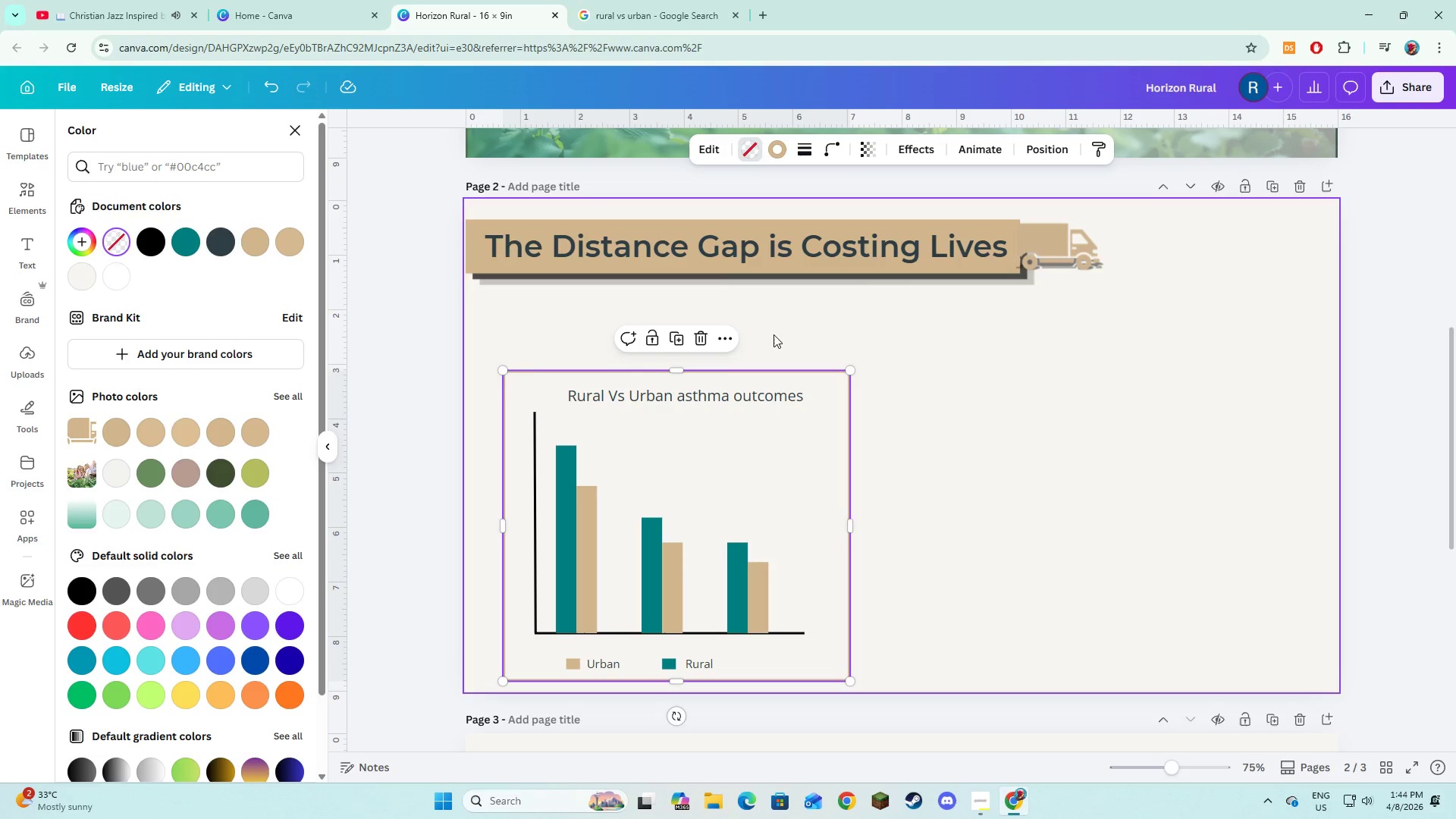 
right_click([802, 442])
 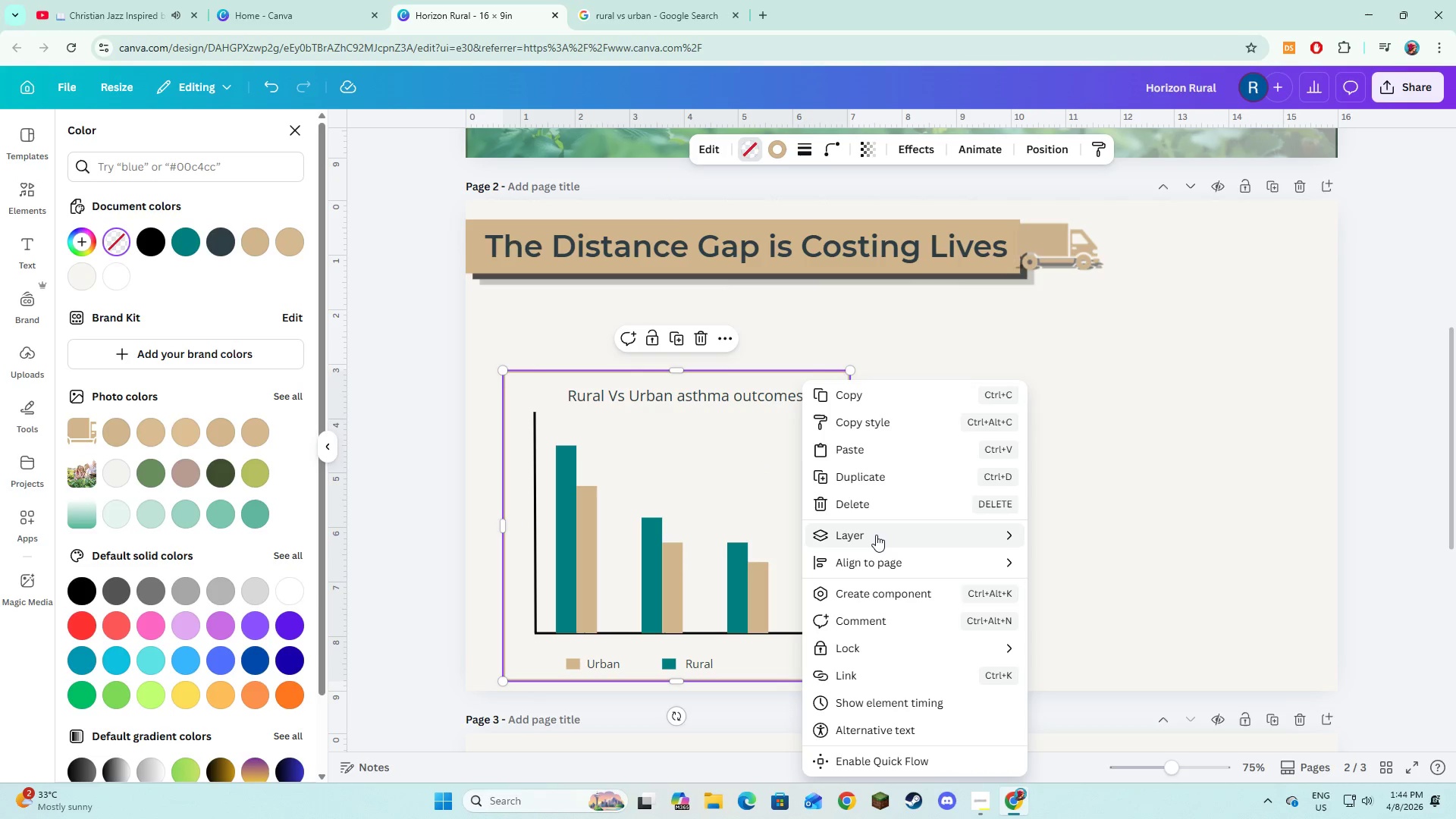 
left_click([876, 535])
 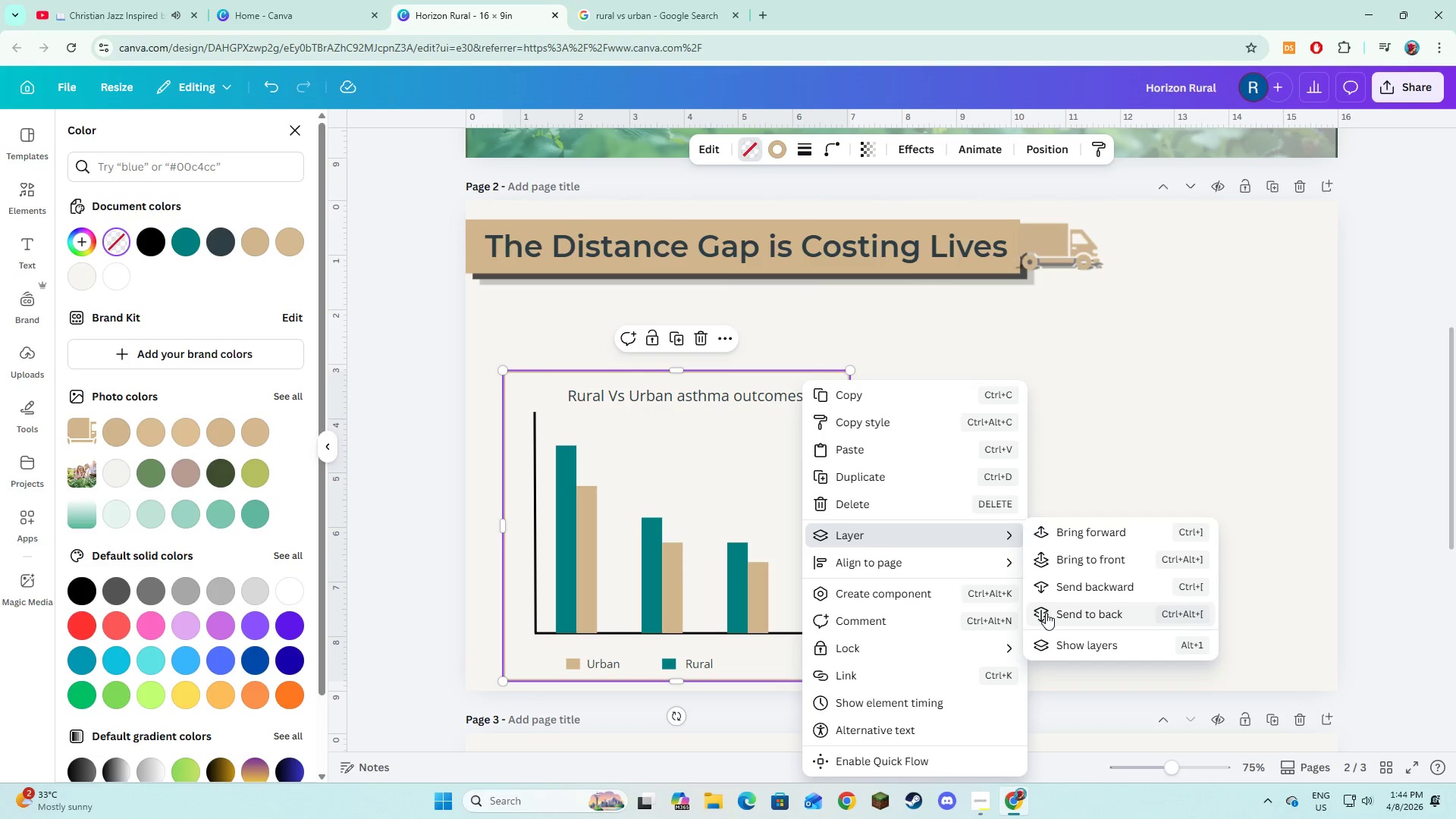 
double_click([1029, 526])
 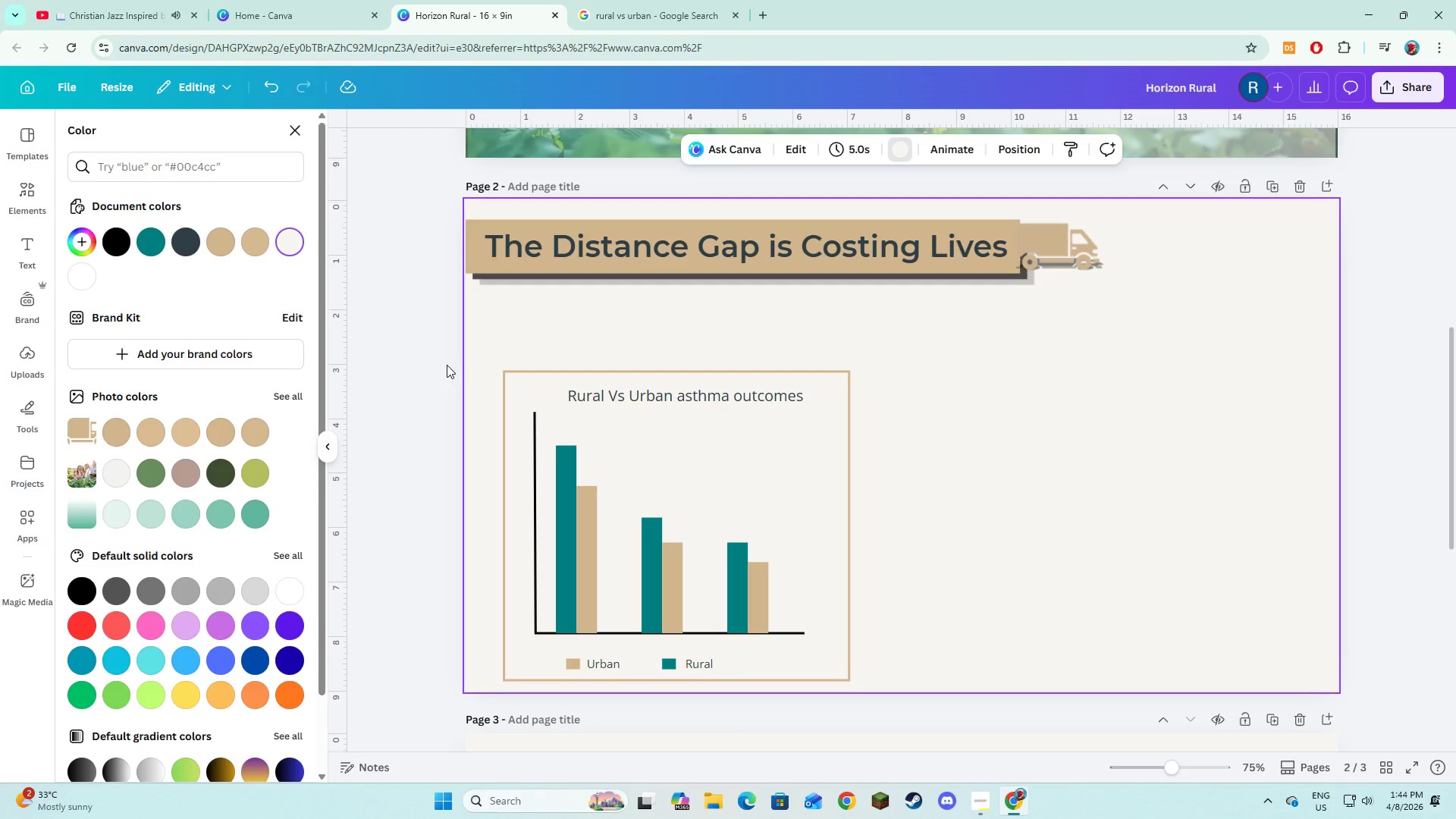 
left_click_drag(start_coordinate=[458, 347], to_coordinate=[694, 447])
 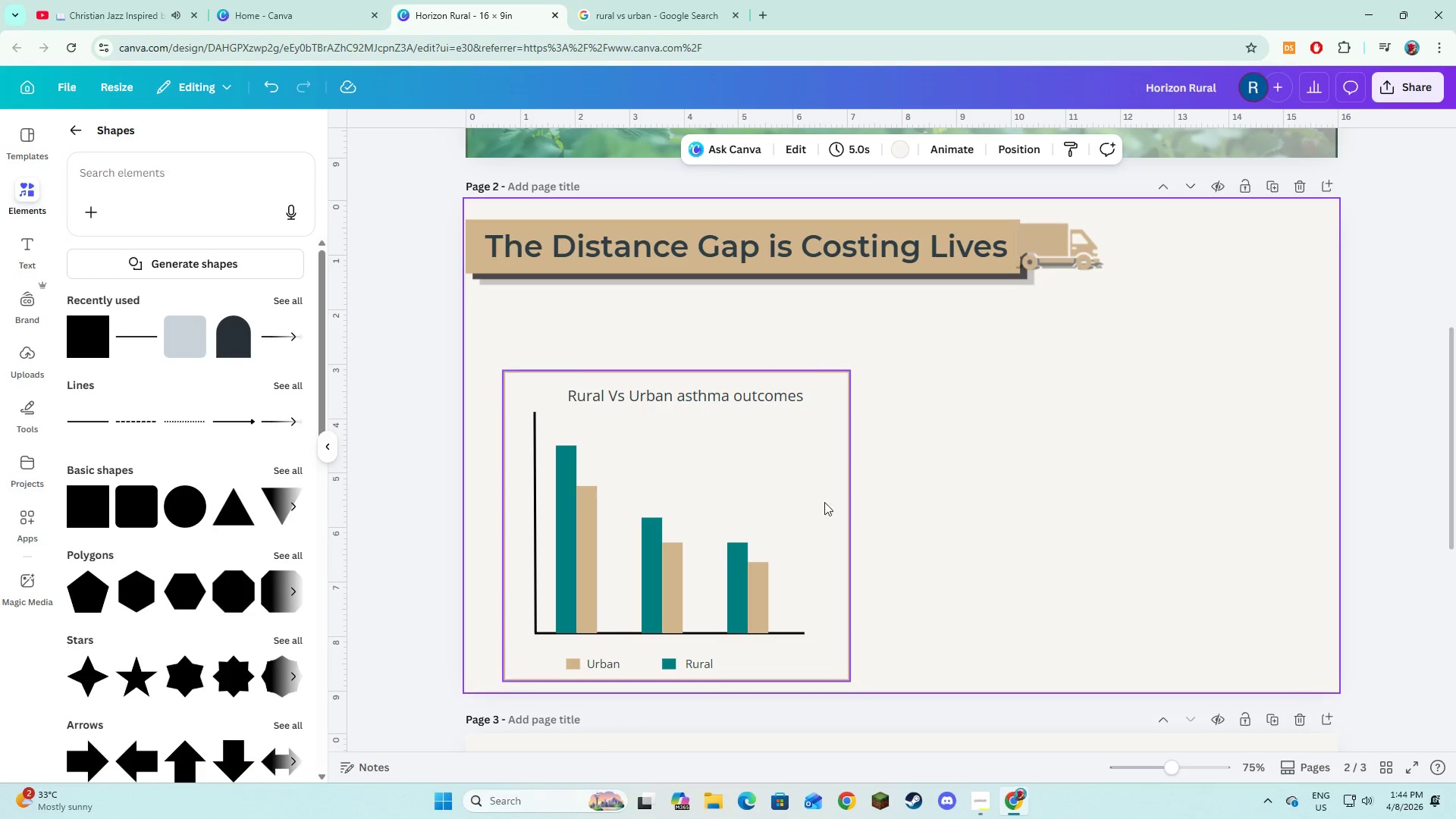 
left_click_drag(start_coordinate=[813, 504], to_coordinate=[808, 500])
 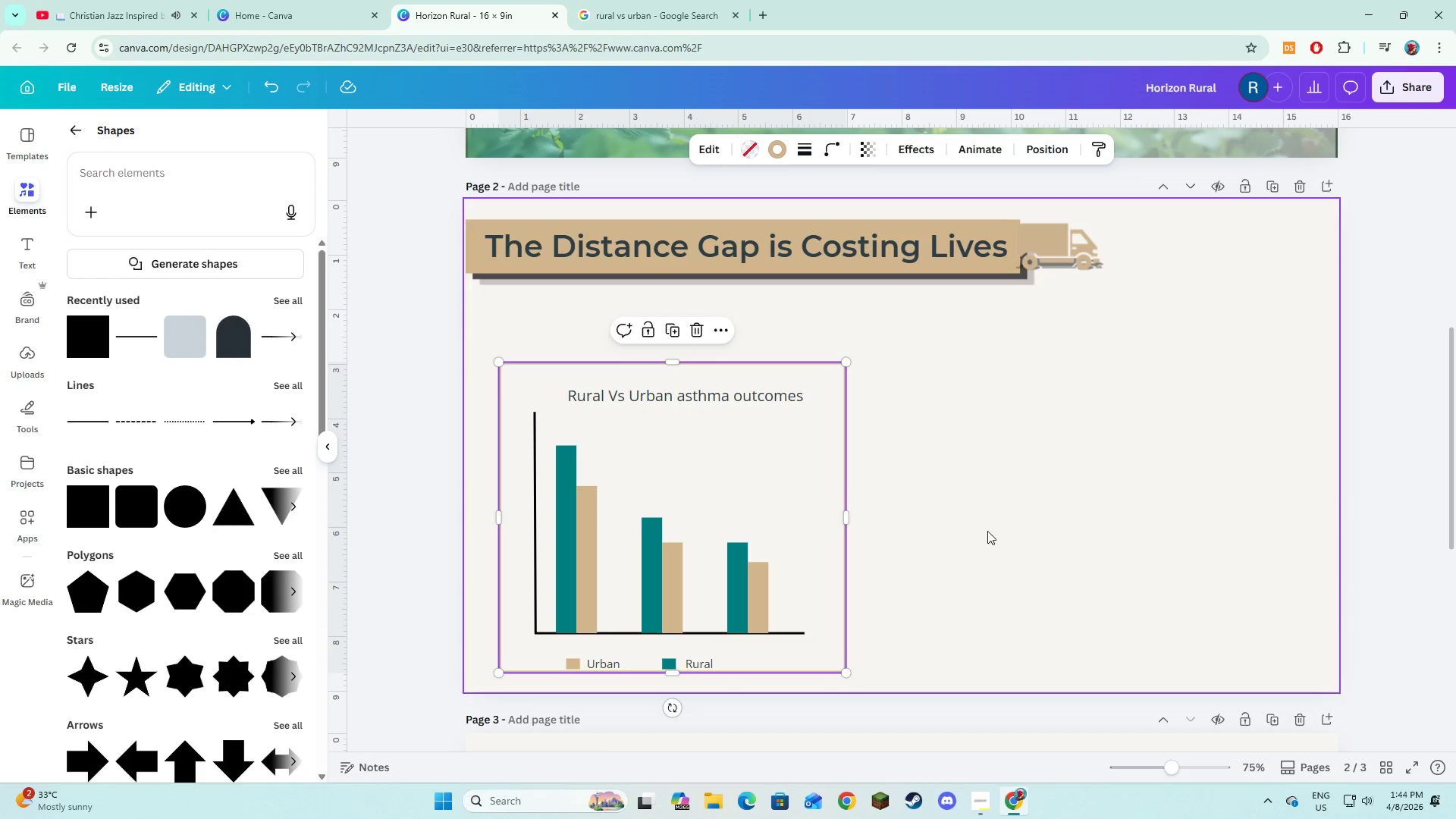 
left_click([987, 531])
 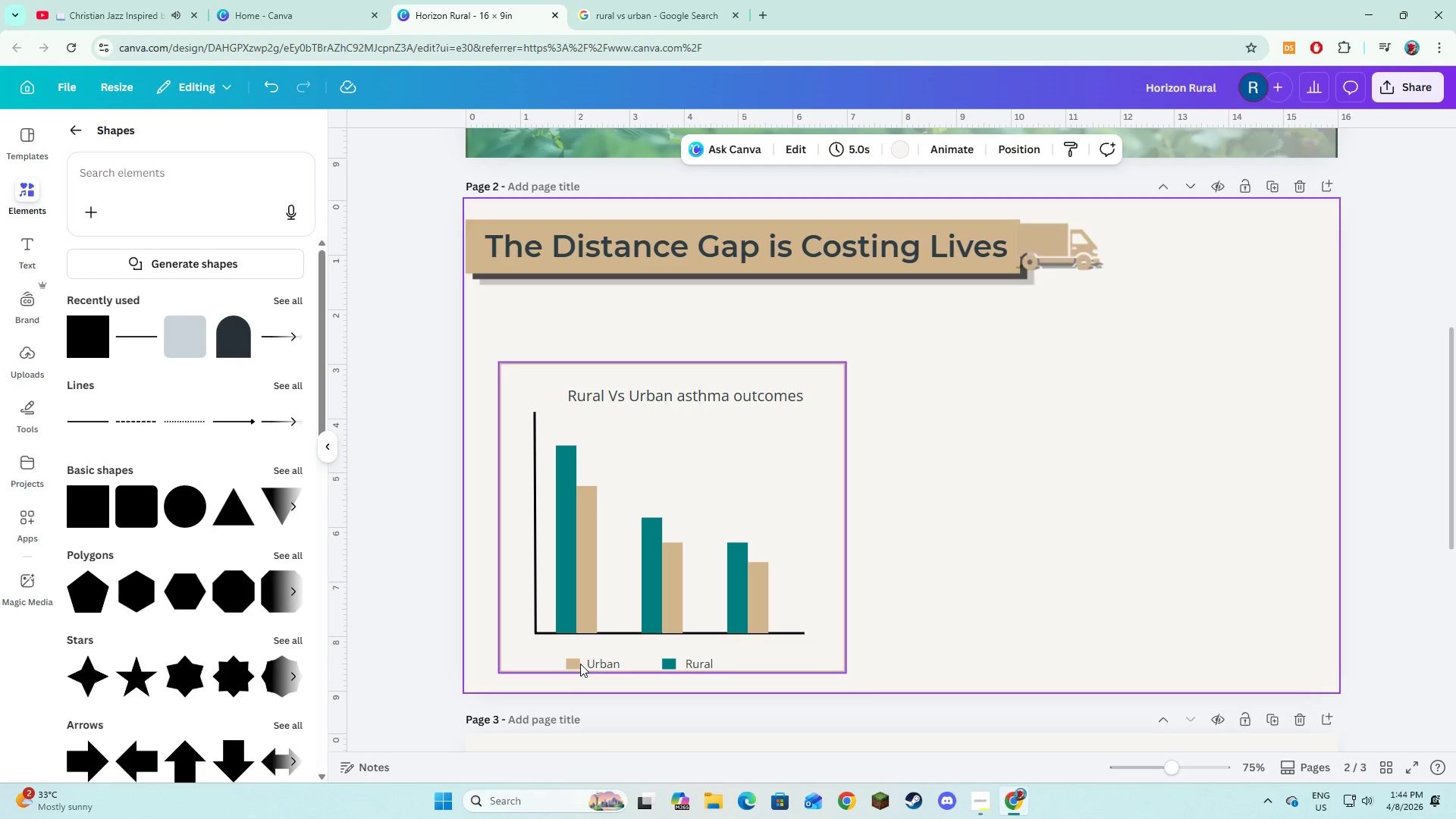 
left_click([574, 664])
 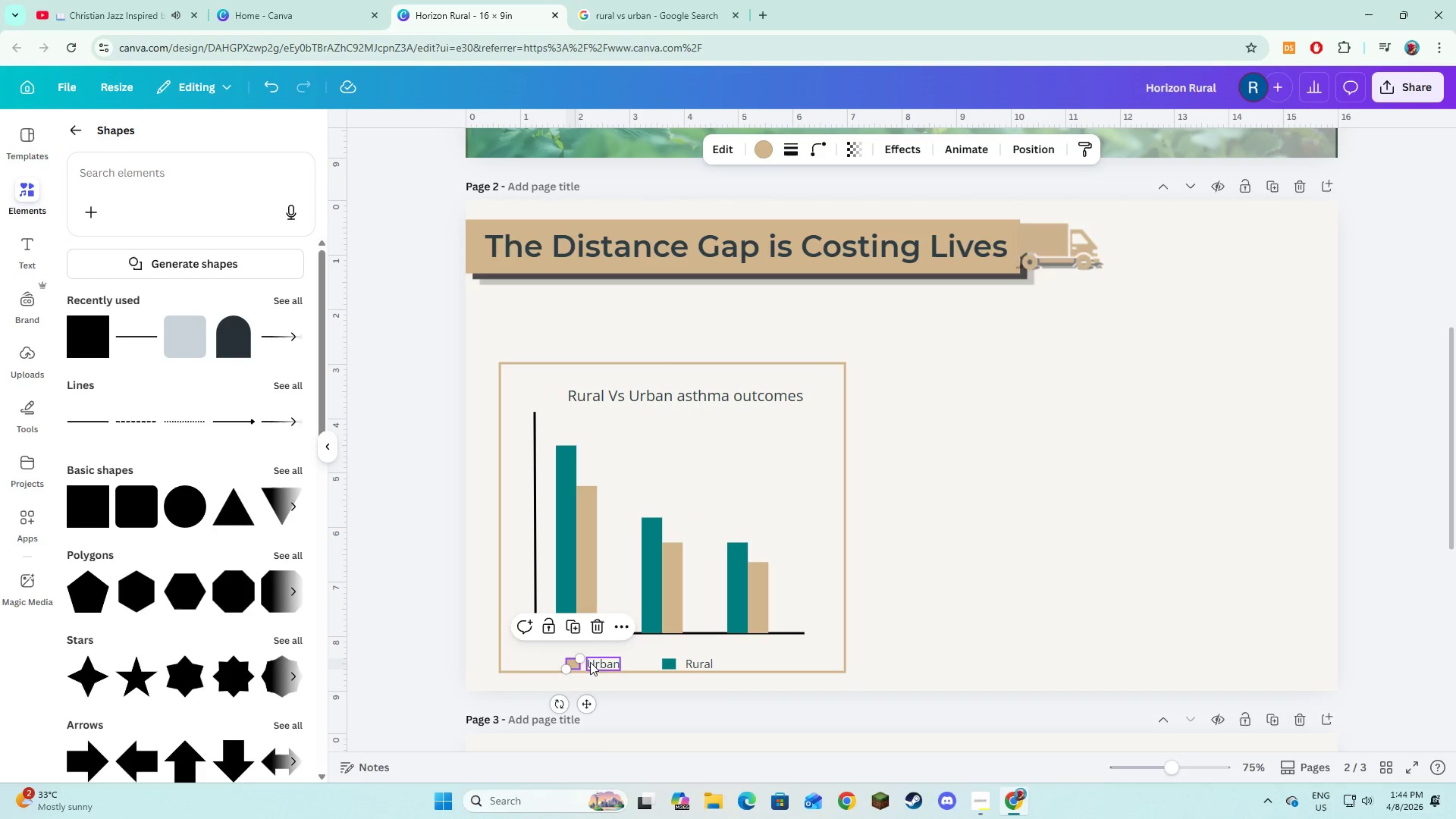 
hold_key(key=ShiftLeft, duration=1.5)
left_click([592, 664])
 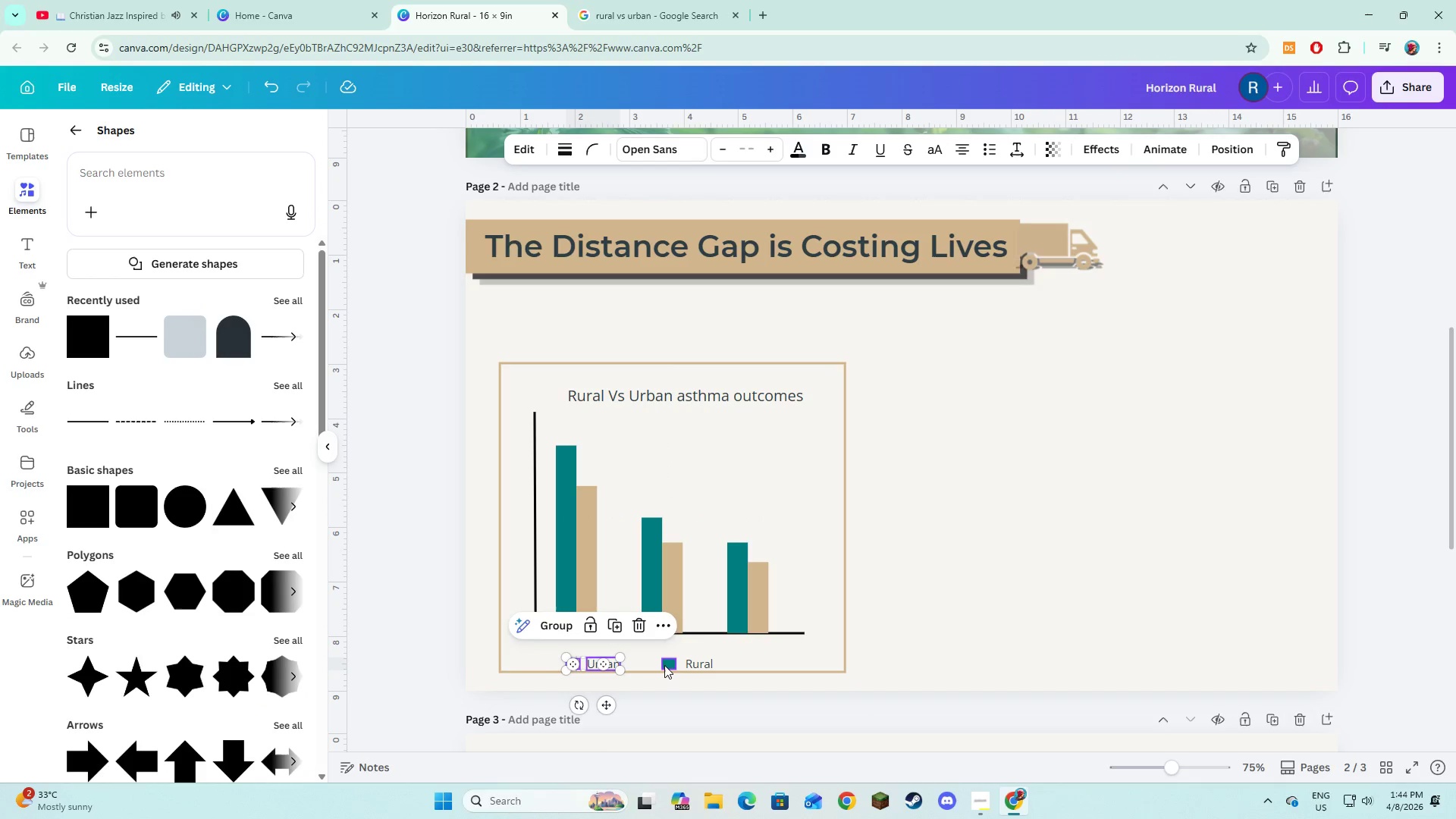 
left_click([665, 665])
 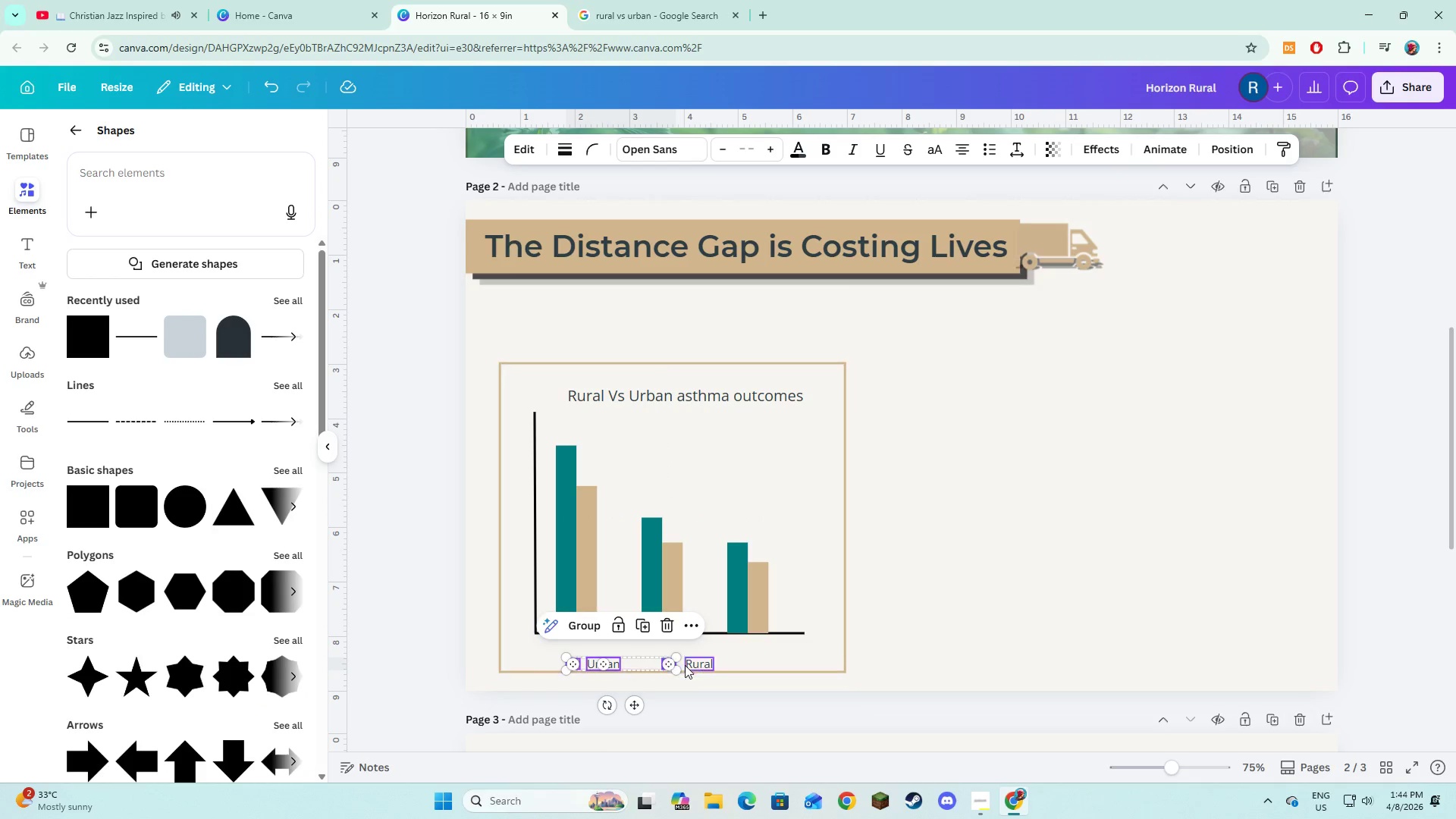 
hold_key(key=ShiftLeft, duration=0.7)
left_click([695, 664])
 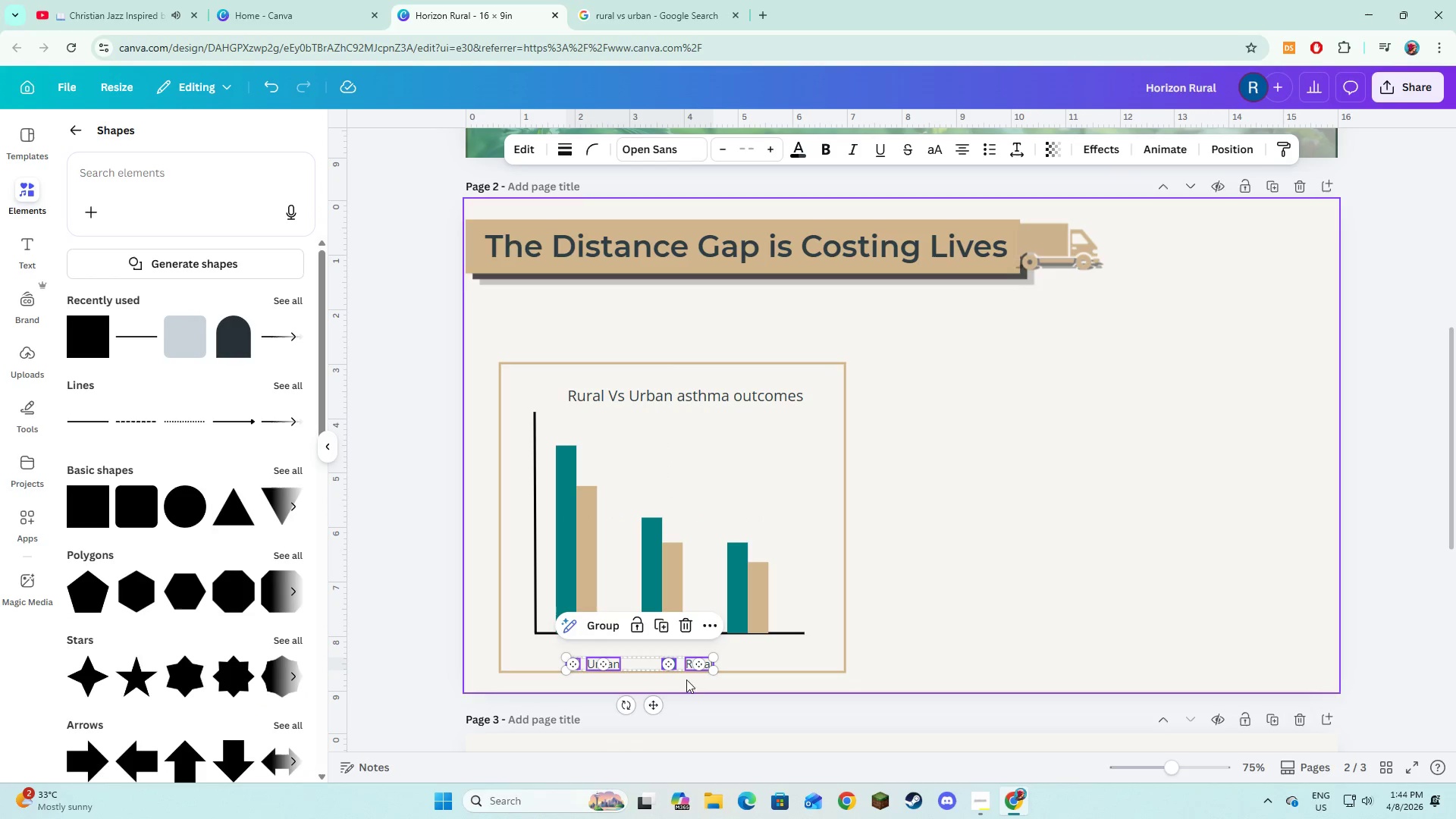 
hold_key(key=ShiftLeft, duration=19.98)
left_click_drag(start_coordinate=[654, 707], to_coordinate=[654, 694])
 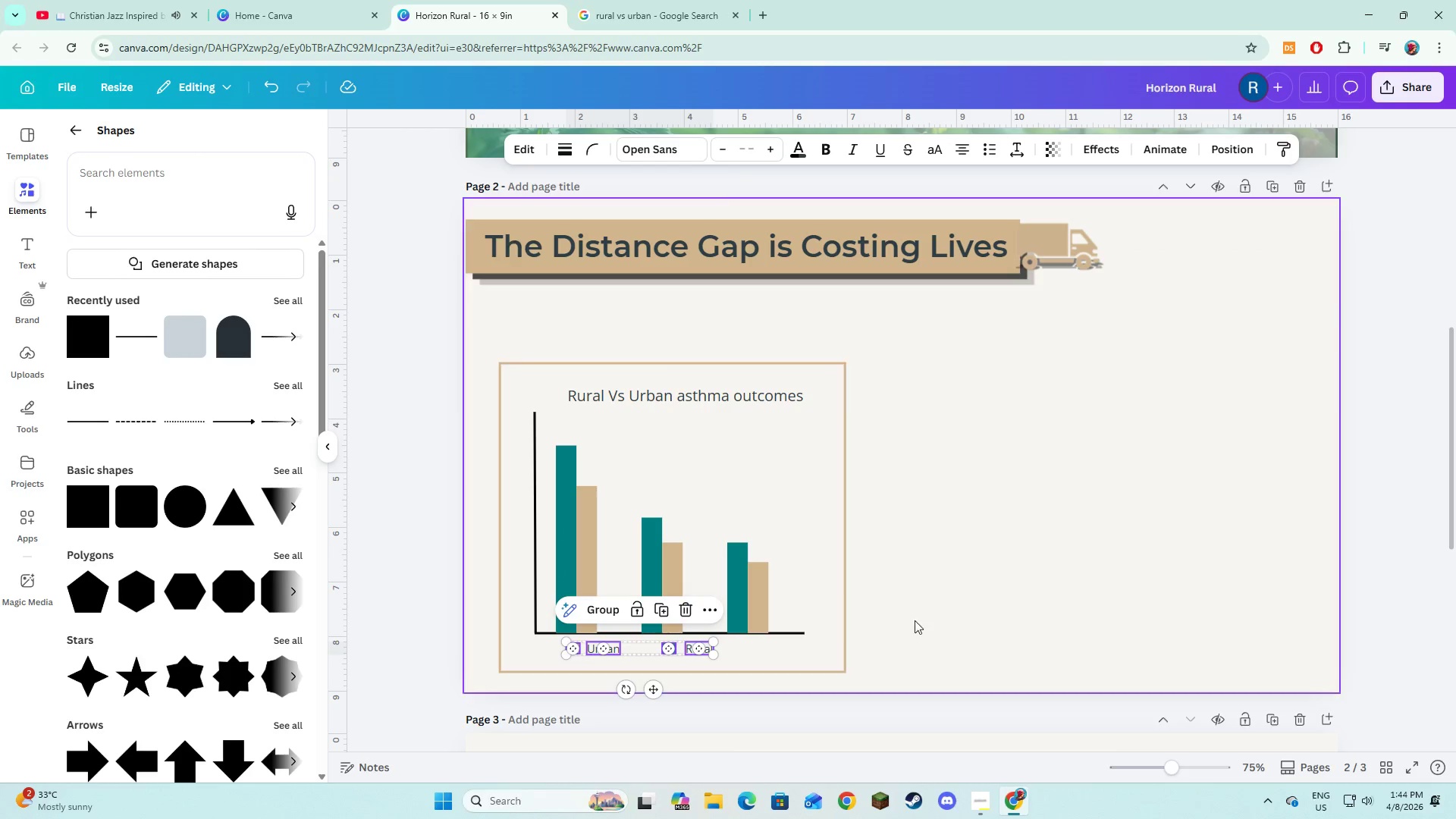 
left_click([967, 632])
 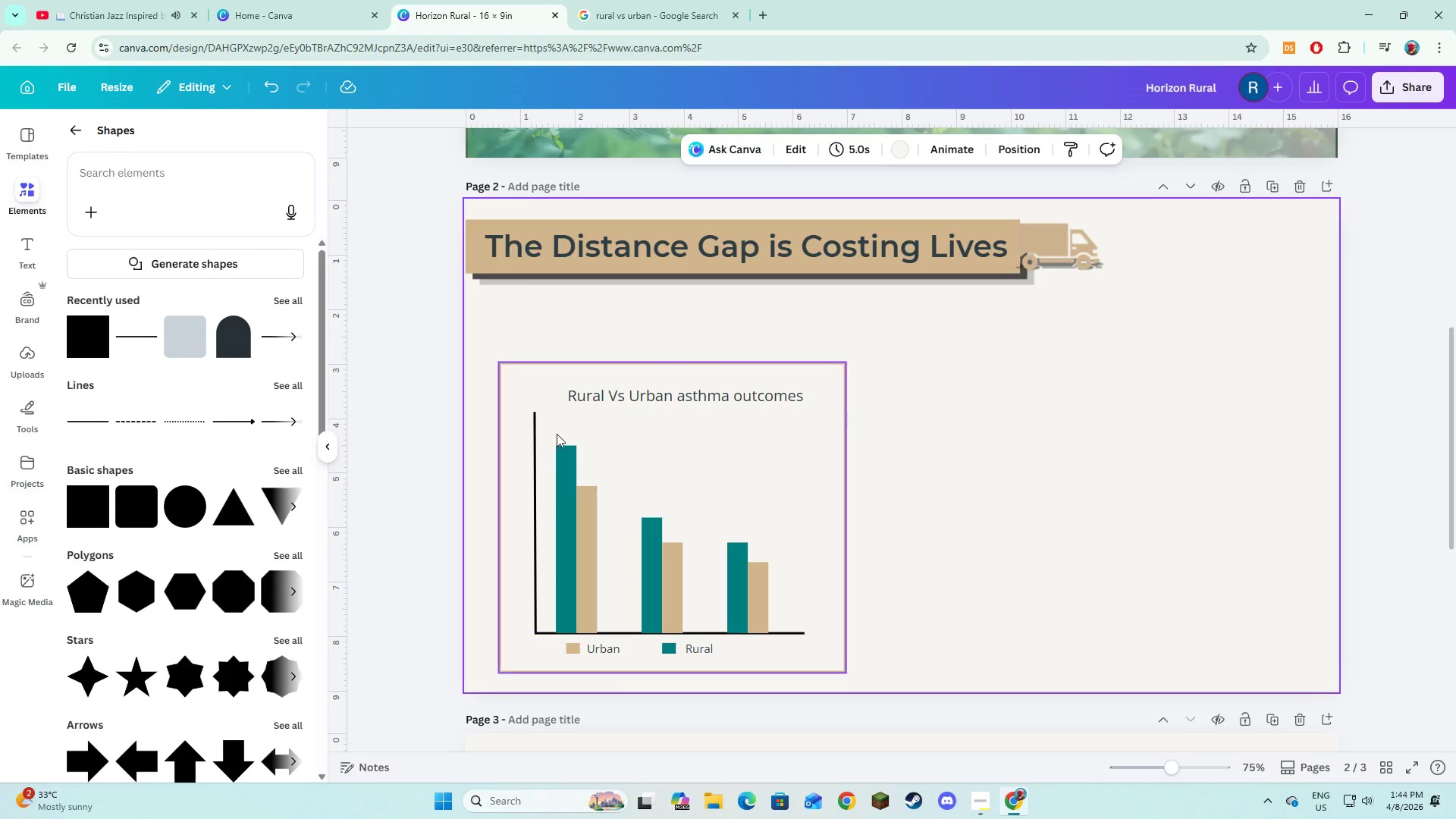 
left_click([607, 388])
 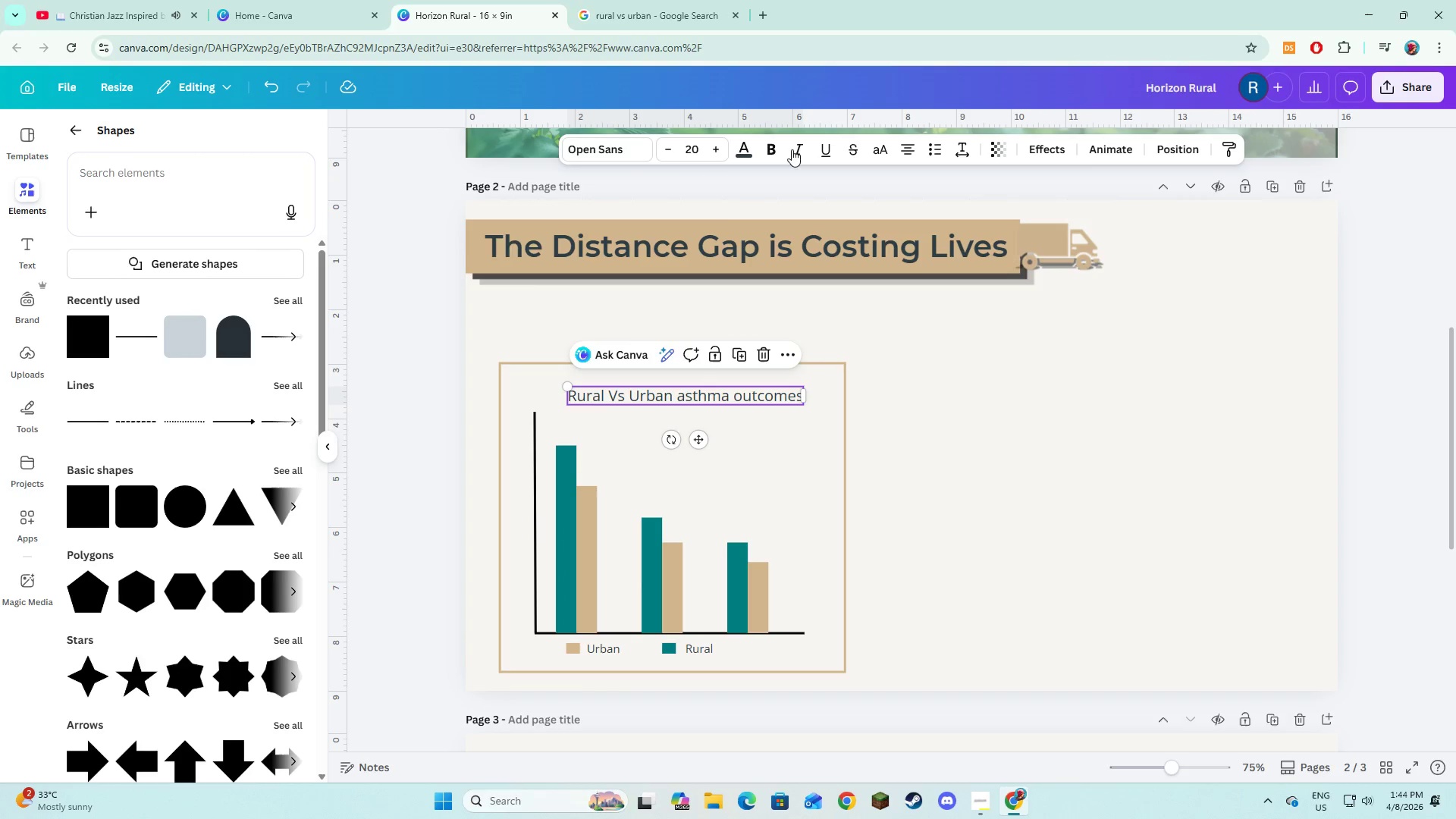 
left_click([781, 153])
 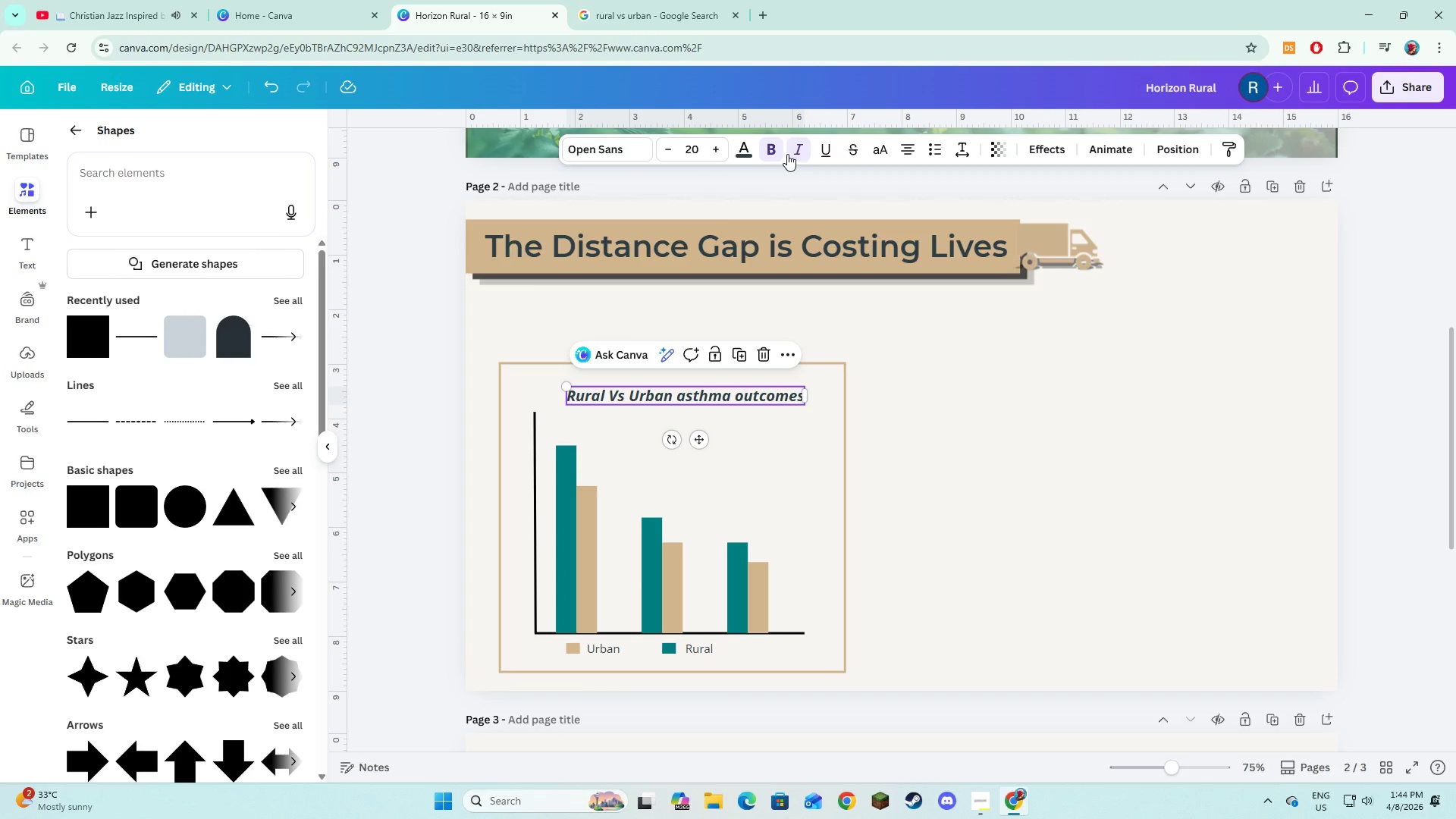 
left_click([793, 158])
 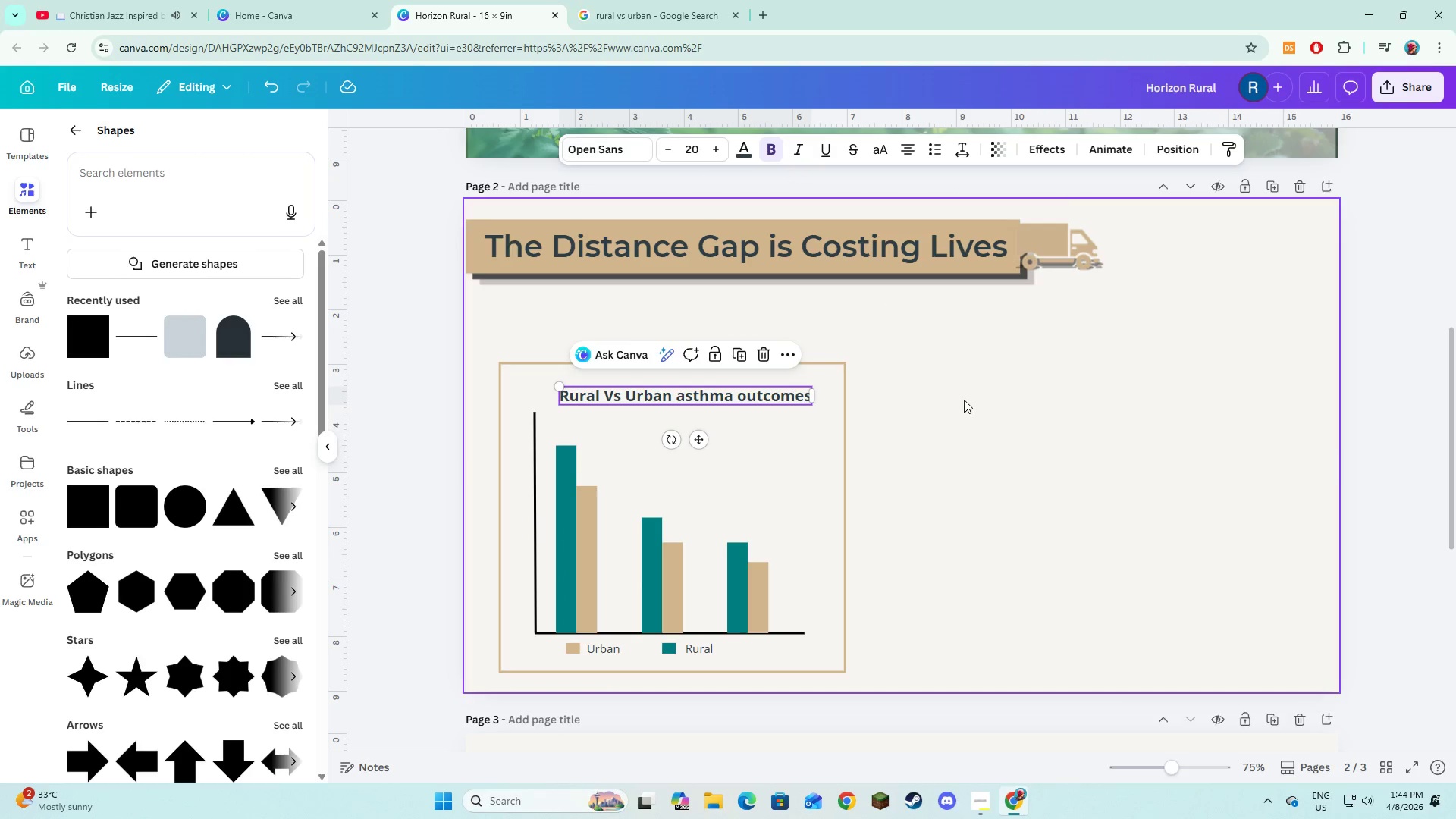 
left_click([977, 419])
 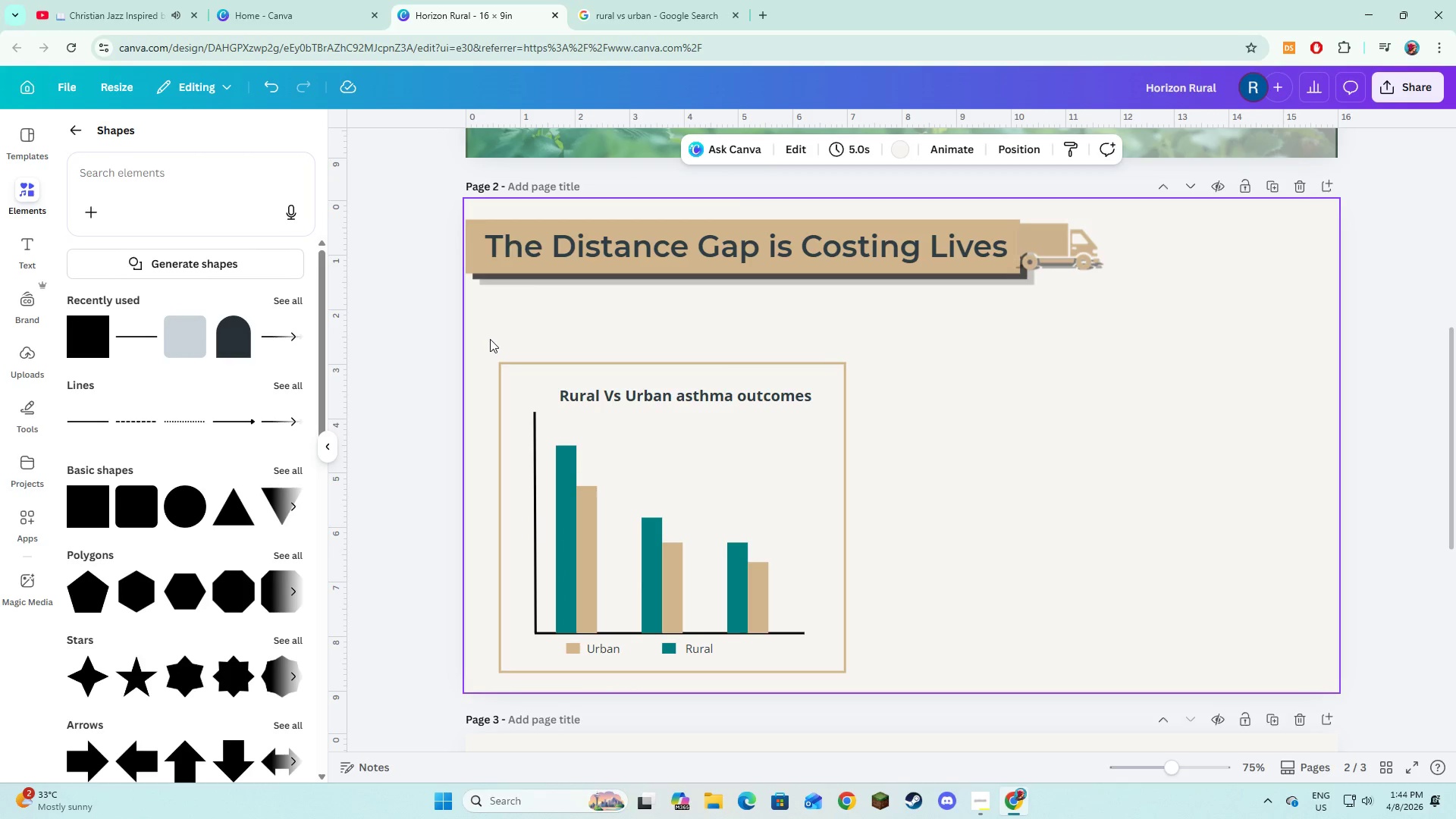 
left_click_drag(start_coordinate=[494, 335], to_coordinate=[700, 419])
 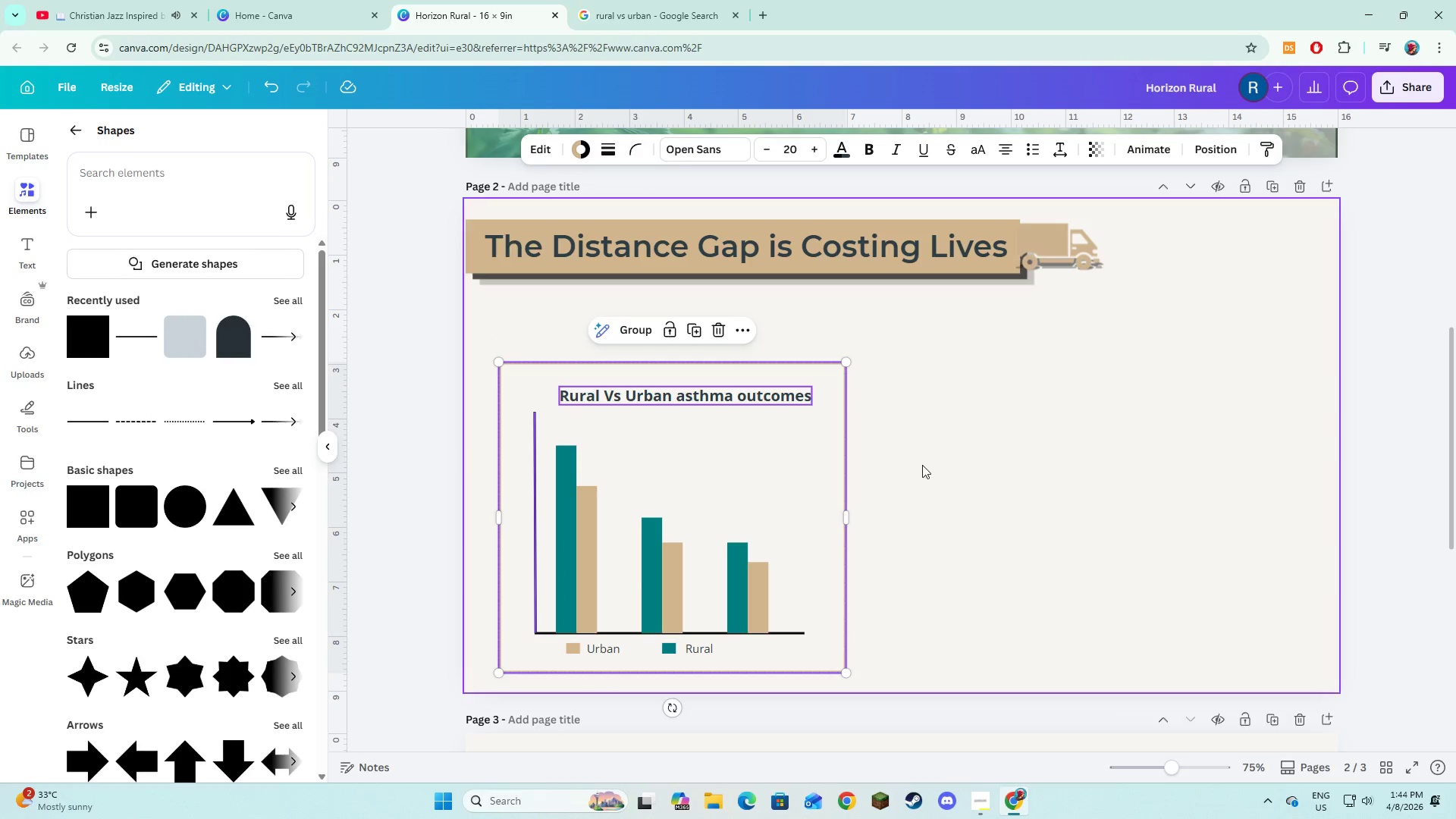 
left_click([922, 465])
 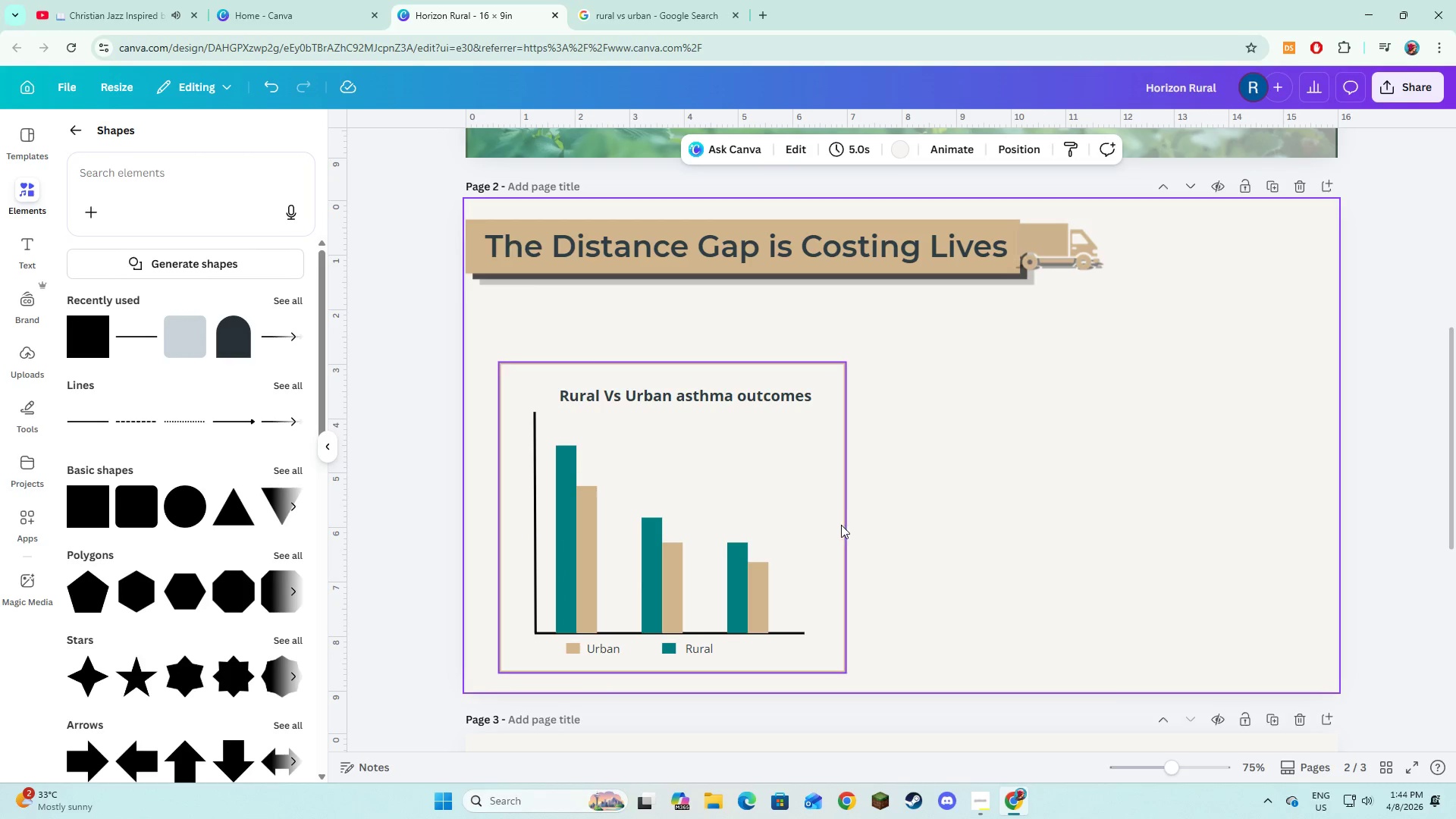 
left_click([839, 527])
 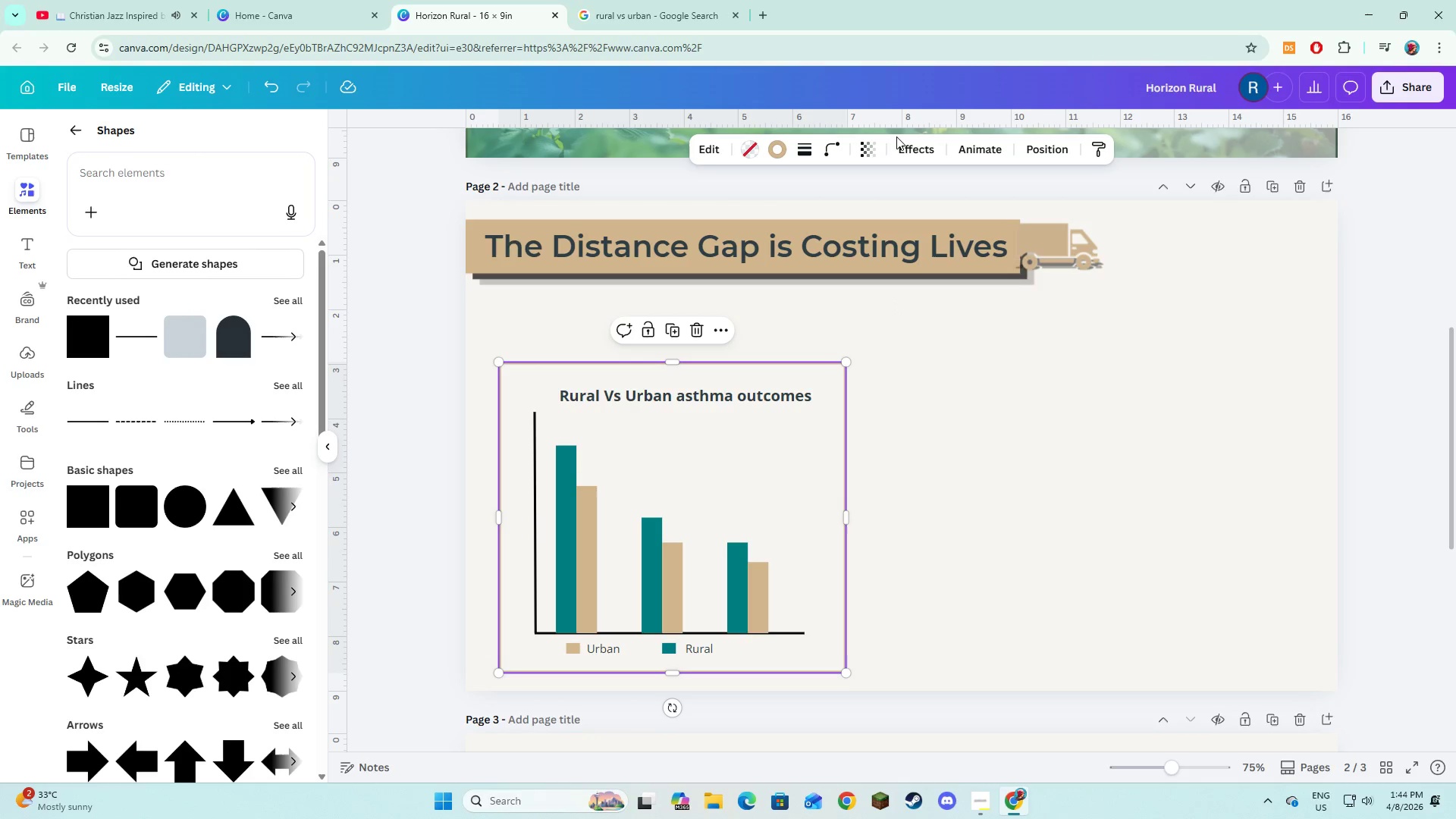 
double_click([901, 144])
 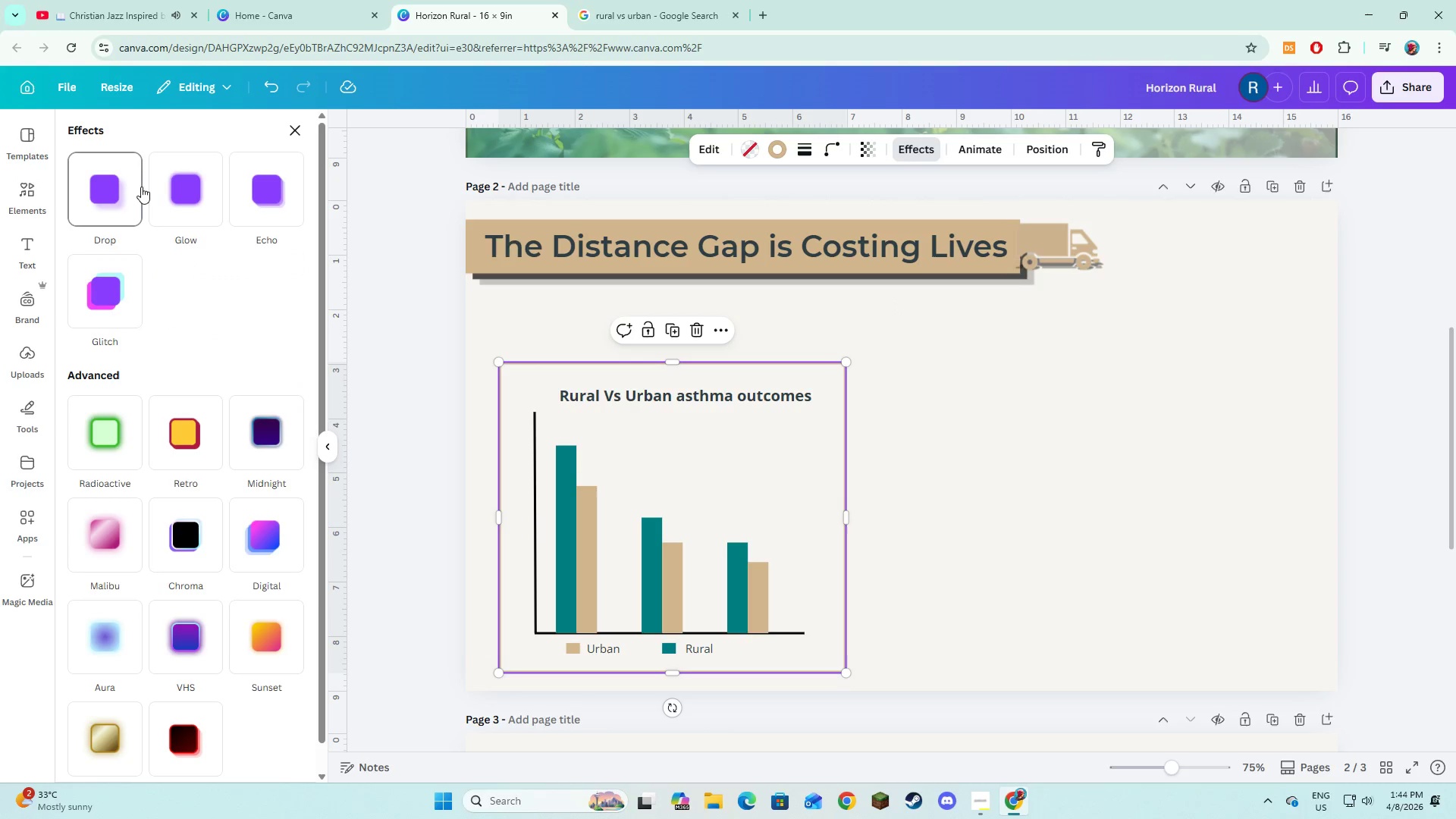 
left_click([132, 193])
 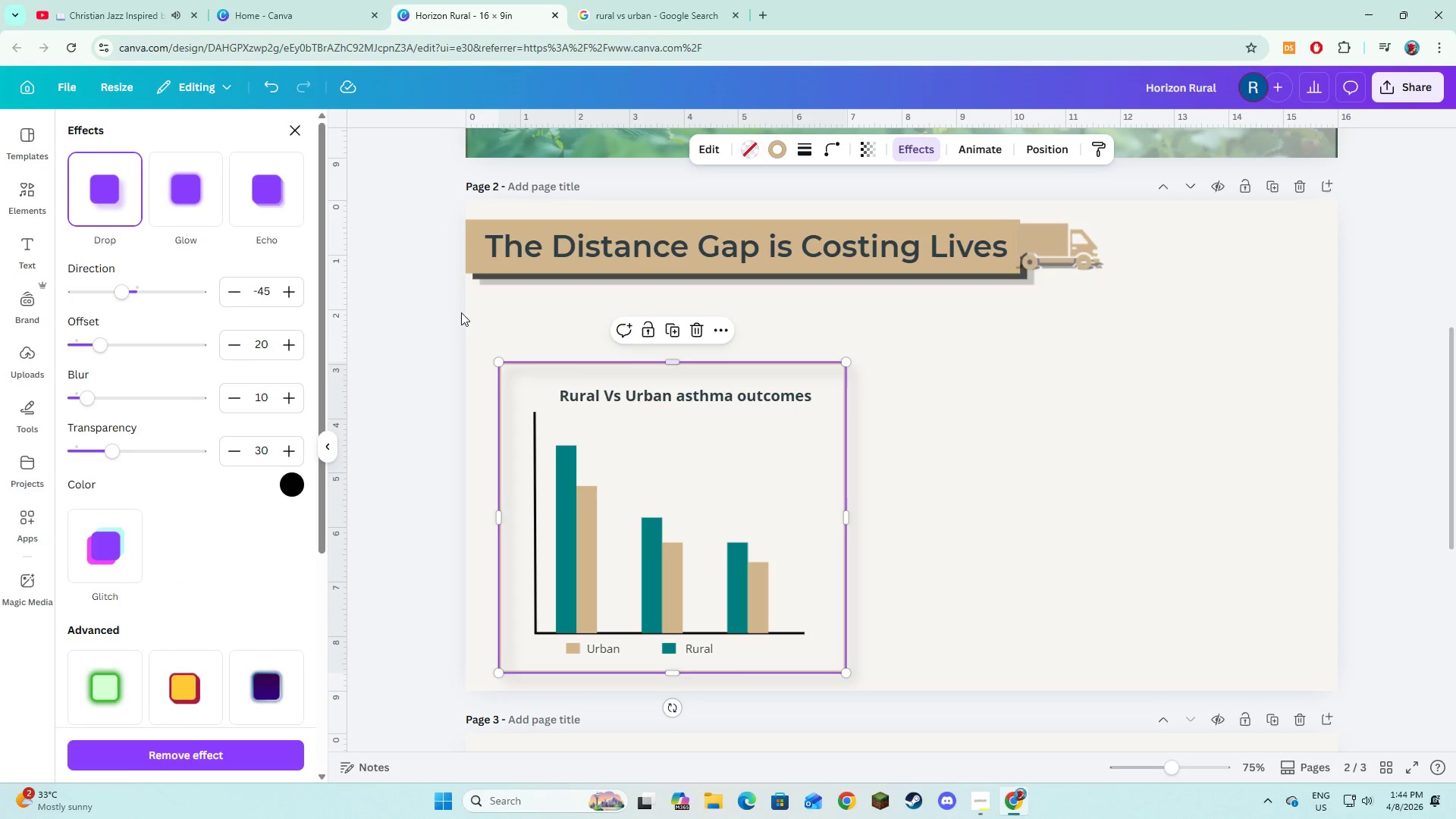 
left_click_drag(start_coordinate=[472, 311], to_coordinate=[842, 682])
 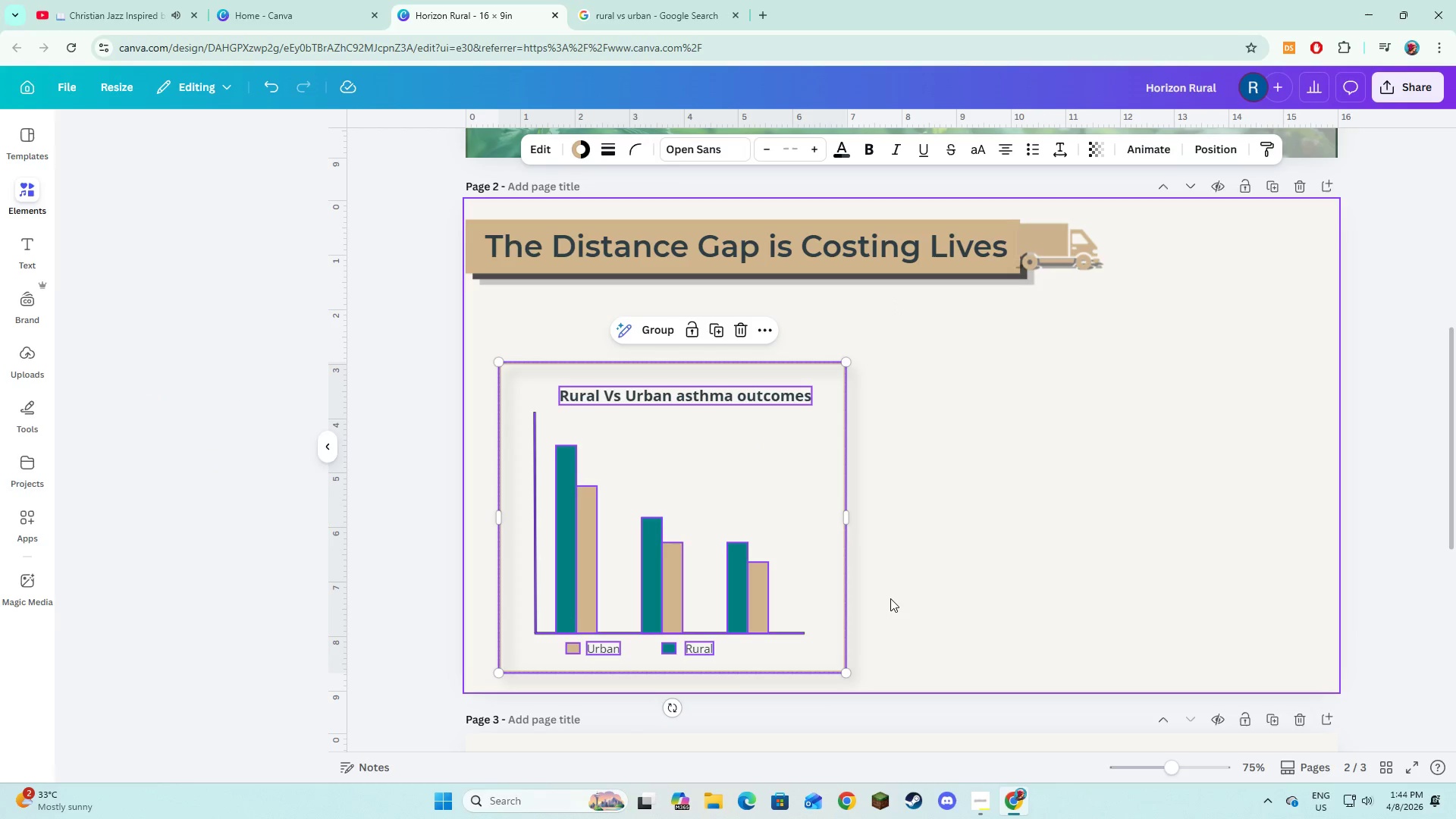 
left_click([890, 598])
 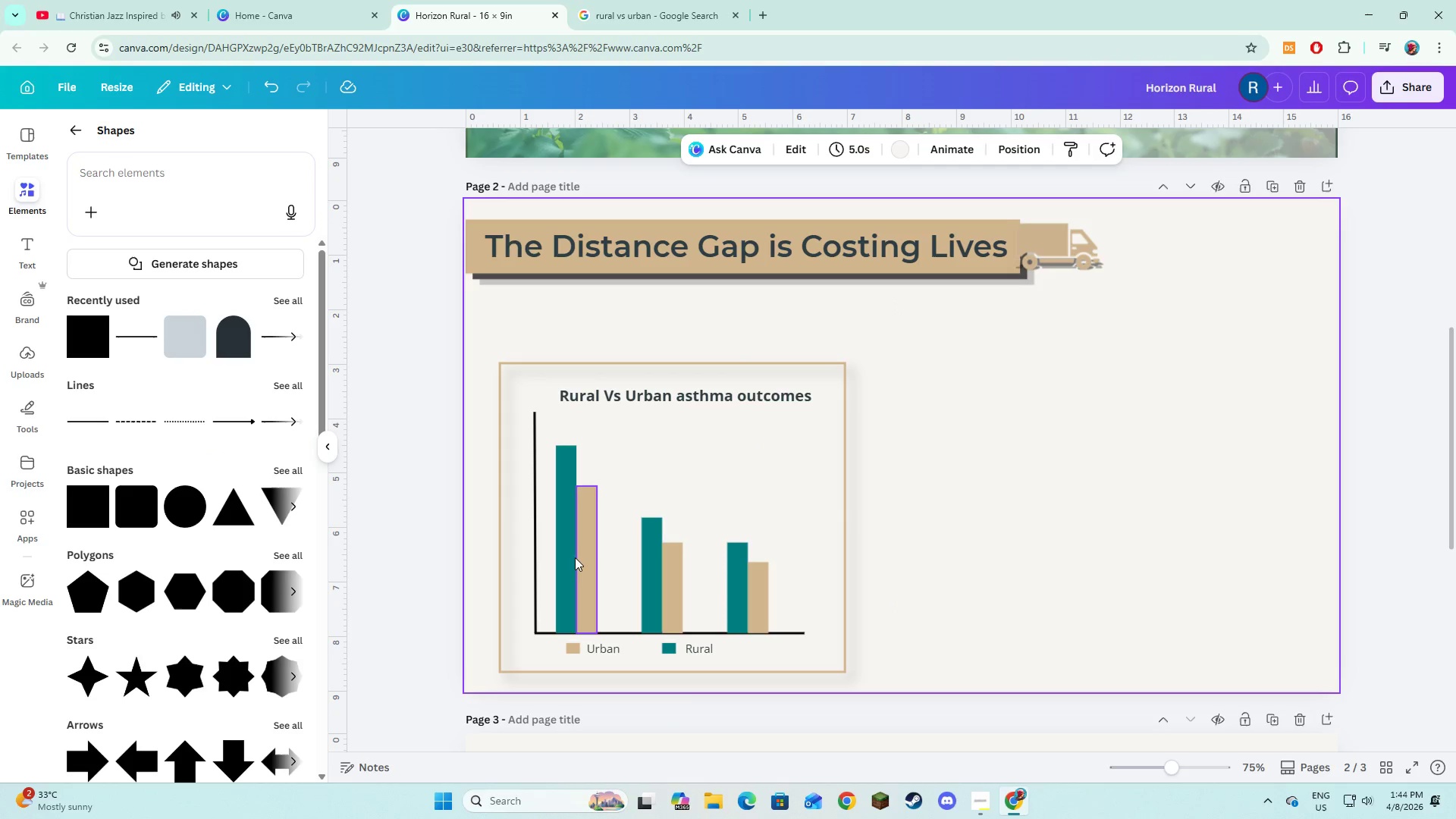 
left_click([572, 557])
 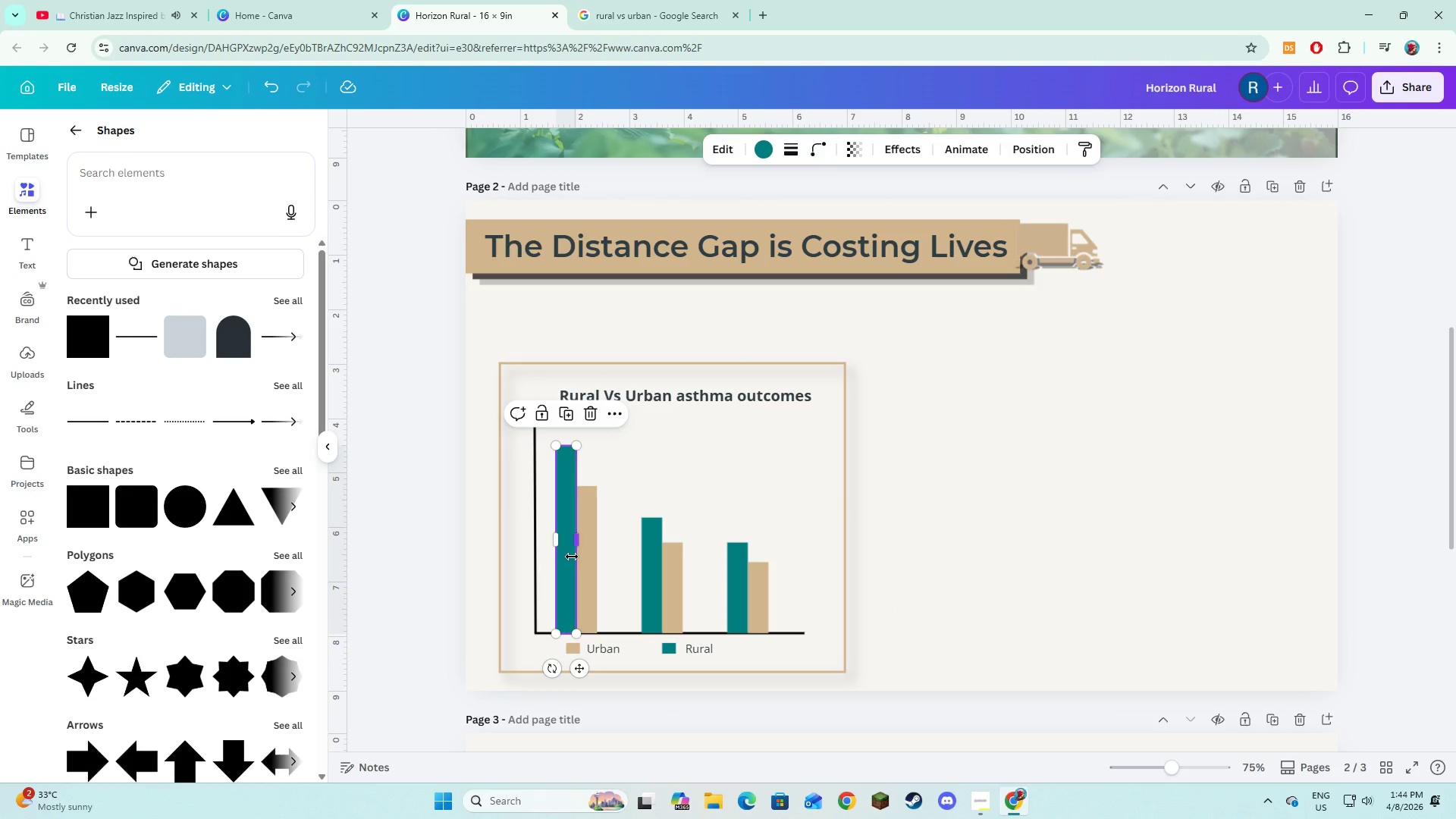 
hold_key(key=ShiftLeft, duration=1.5)
left_click([584, 574])
 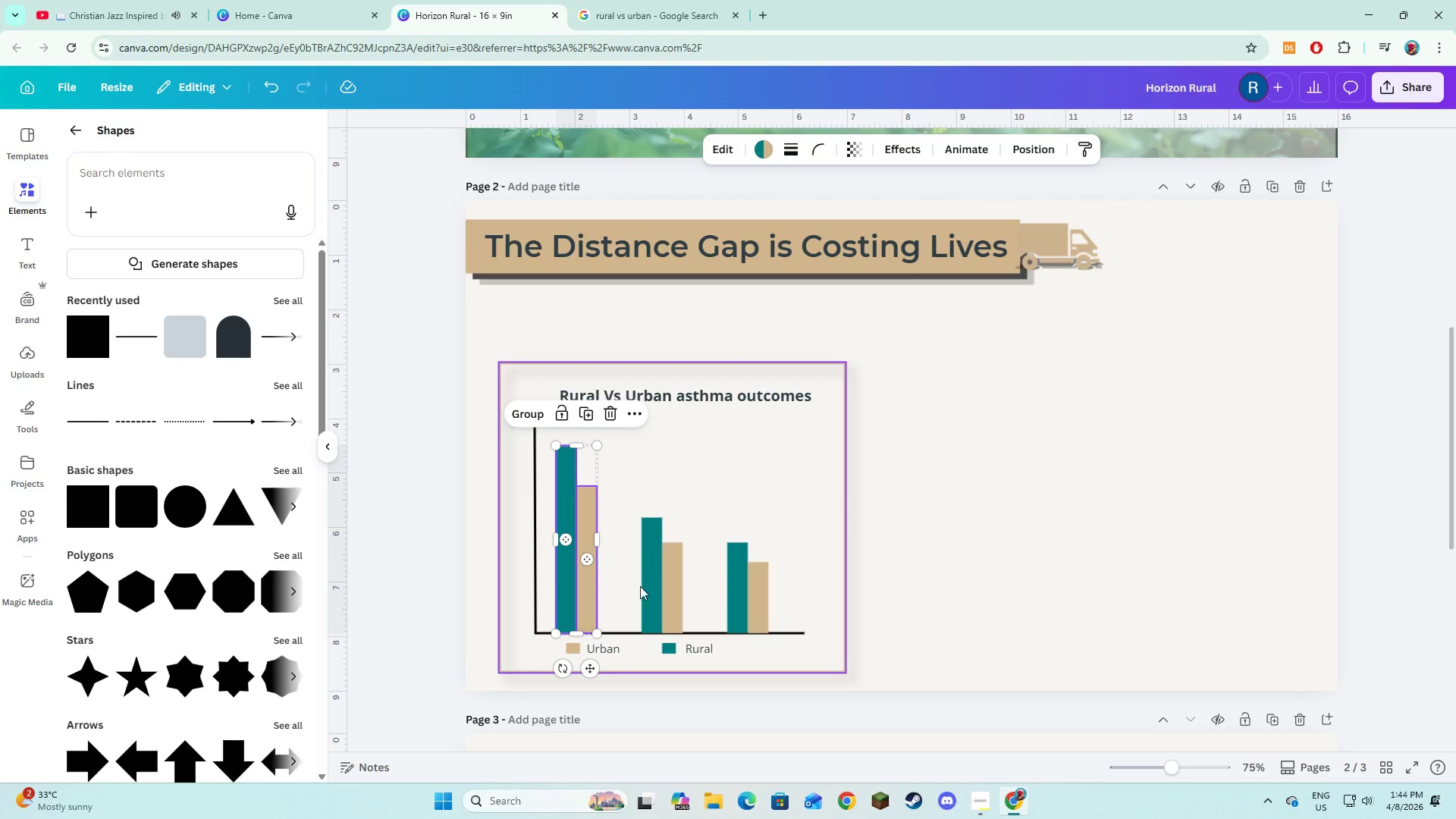 
hold_key(key=ShiftLeft, duration=1.5)
left_click([646, 588])
 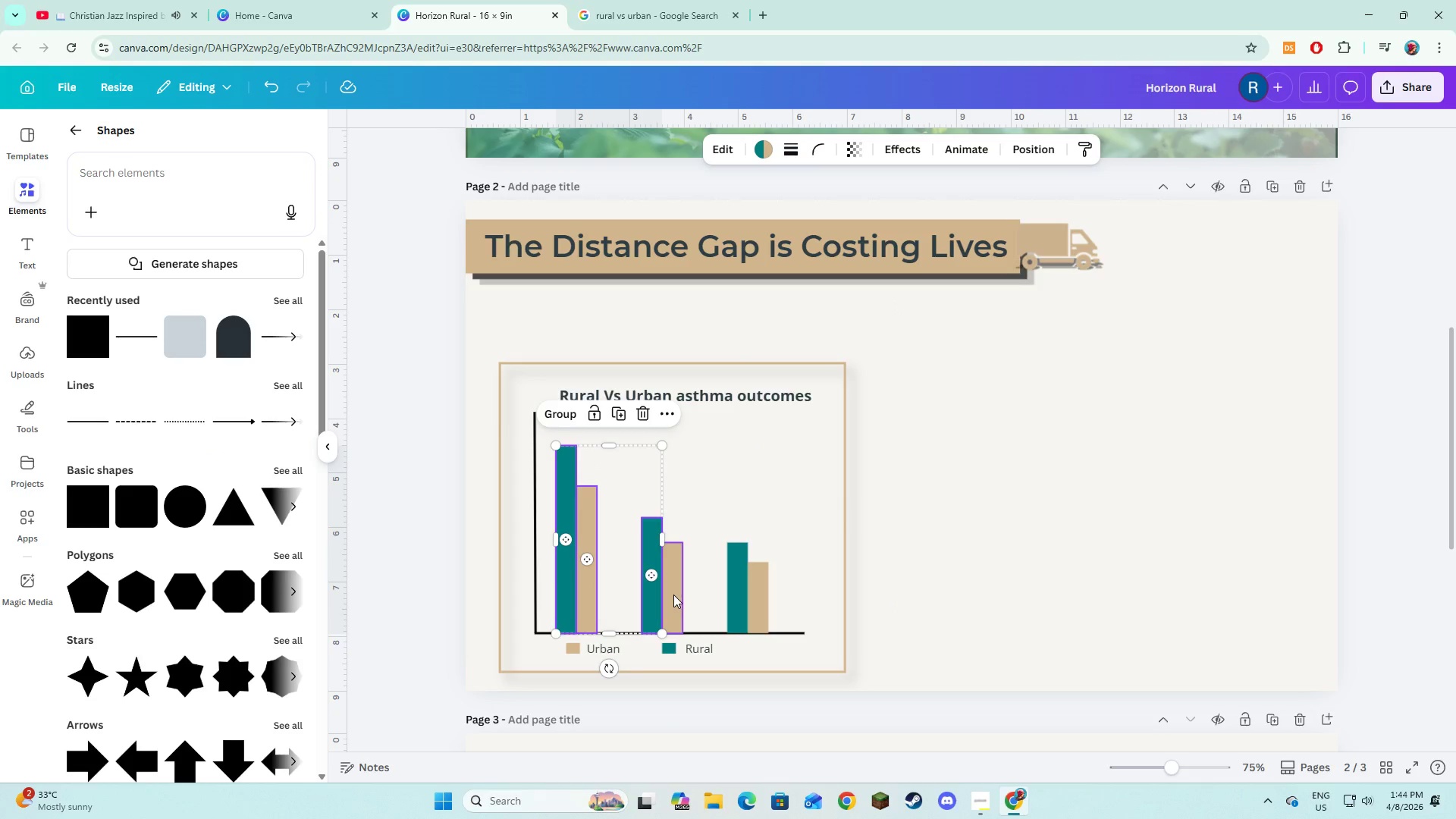 
left_click([673, 595])
 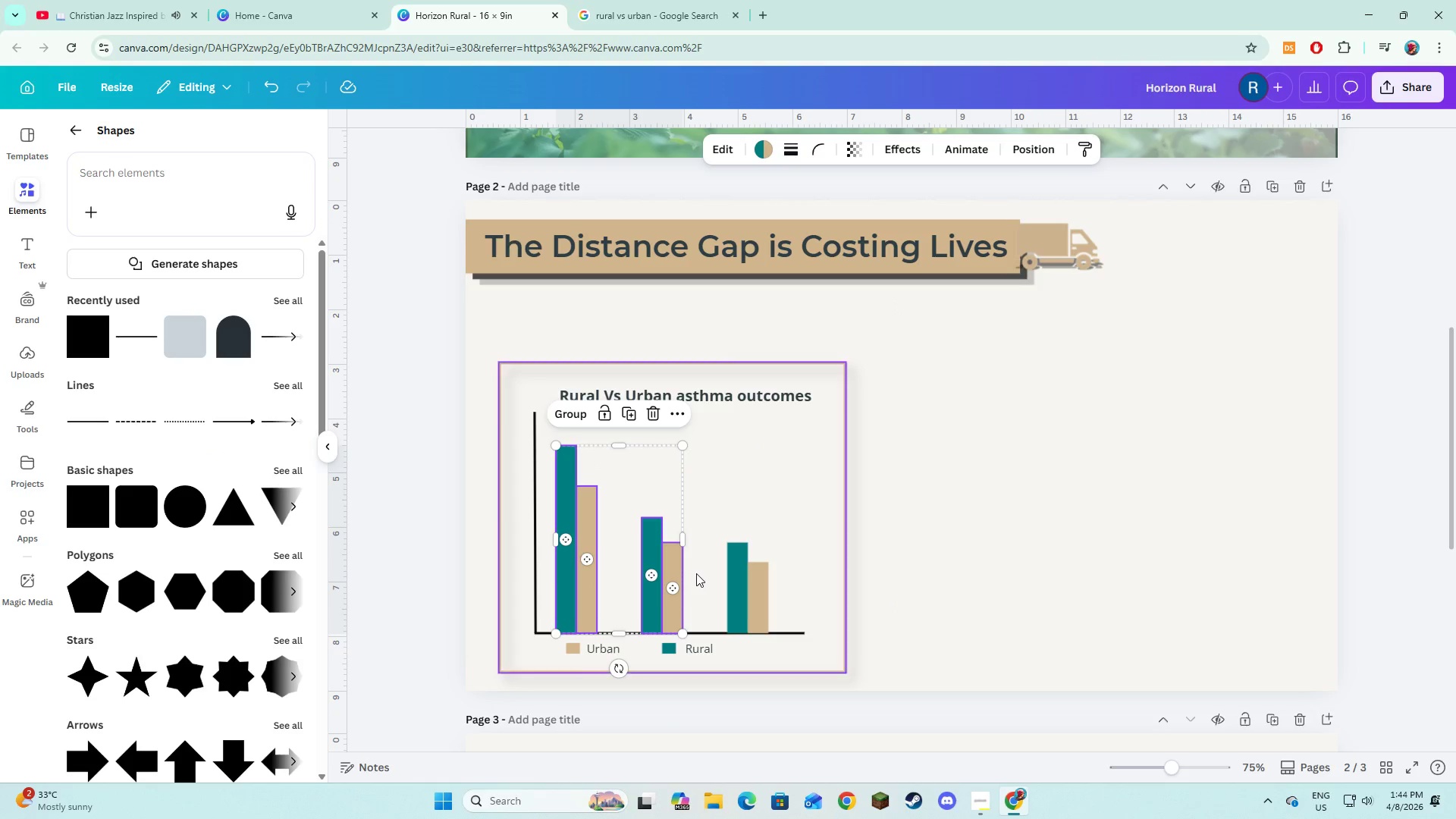 
hold_key(key=ShiftLeft, duration=1.5)
left_click([739, 604])
 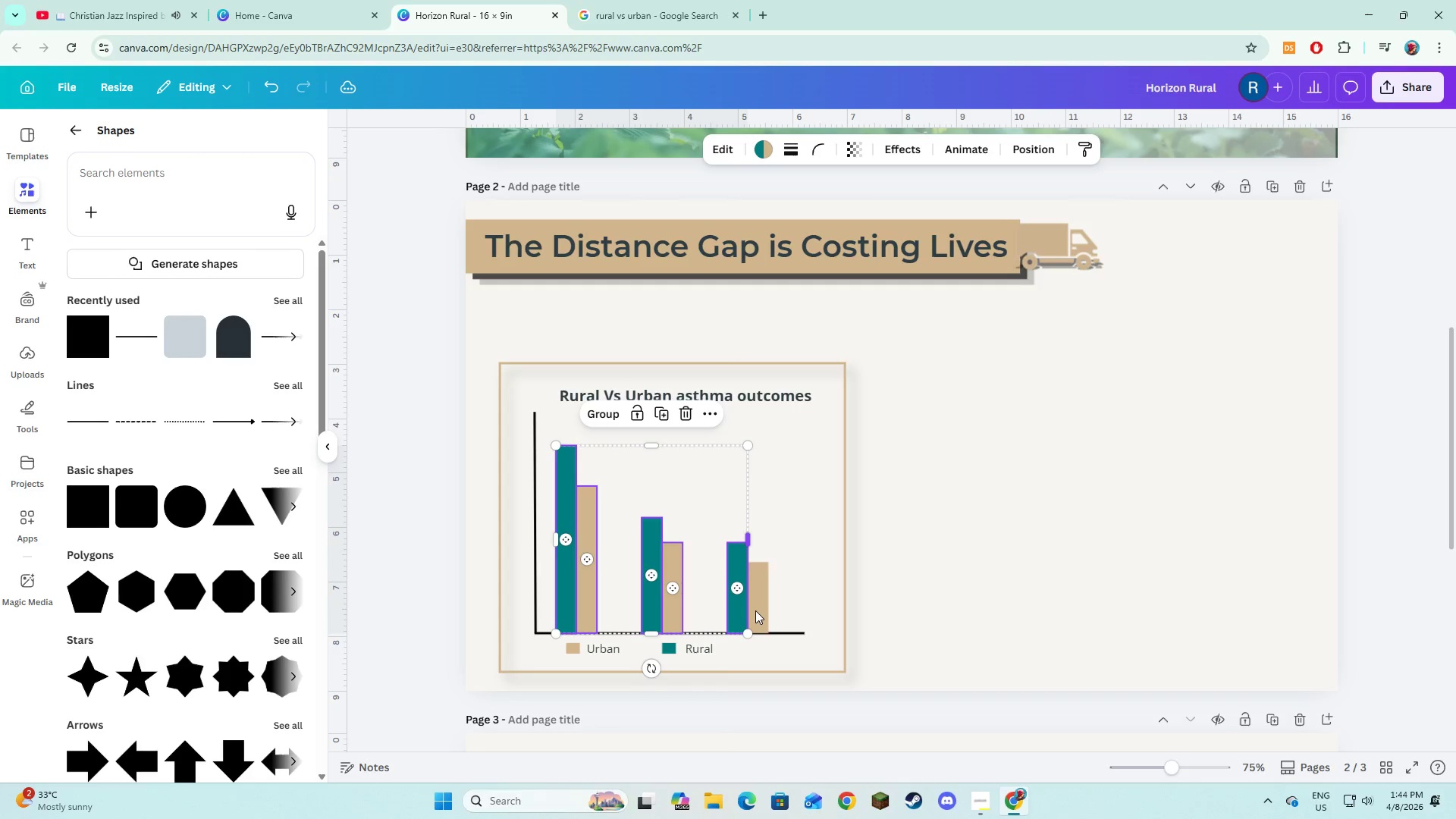 
hold_key(key=ShiftLeft, duration=0.7)
left_click([757, 611])
 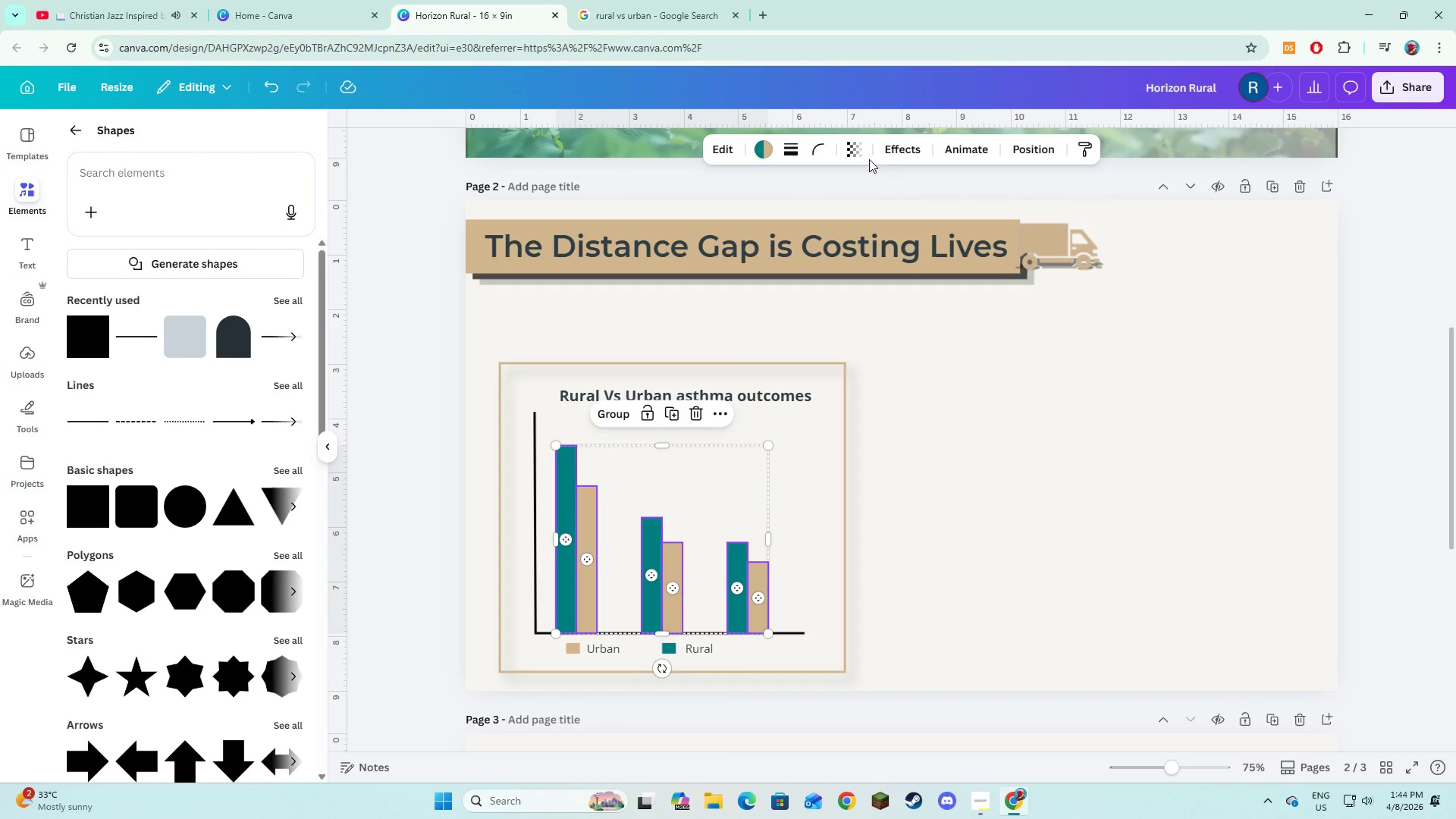 
left_click([895, 151])
 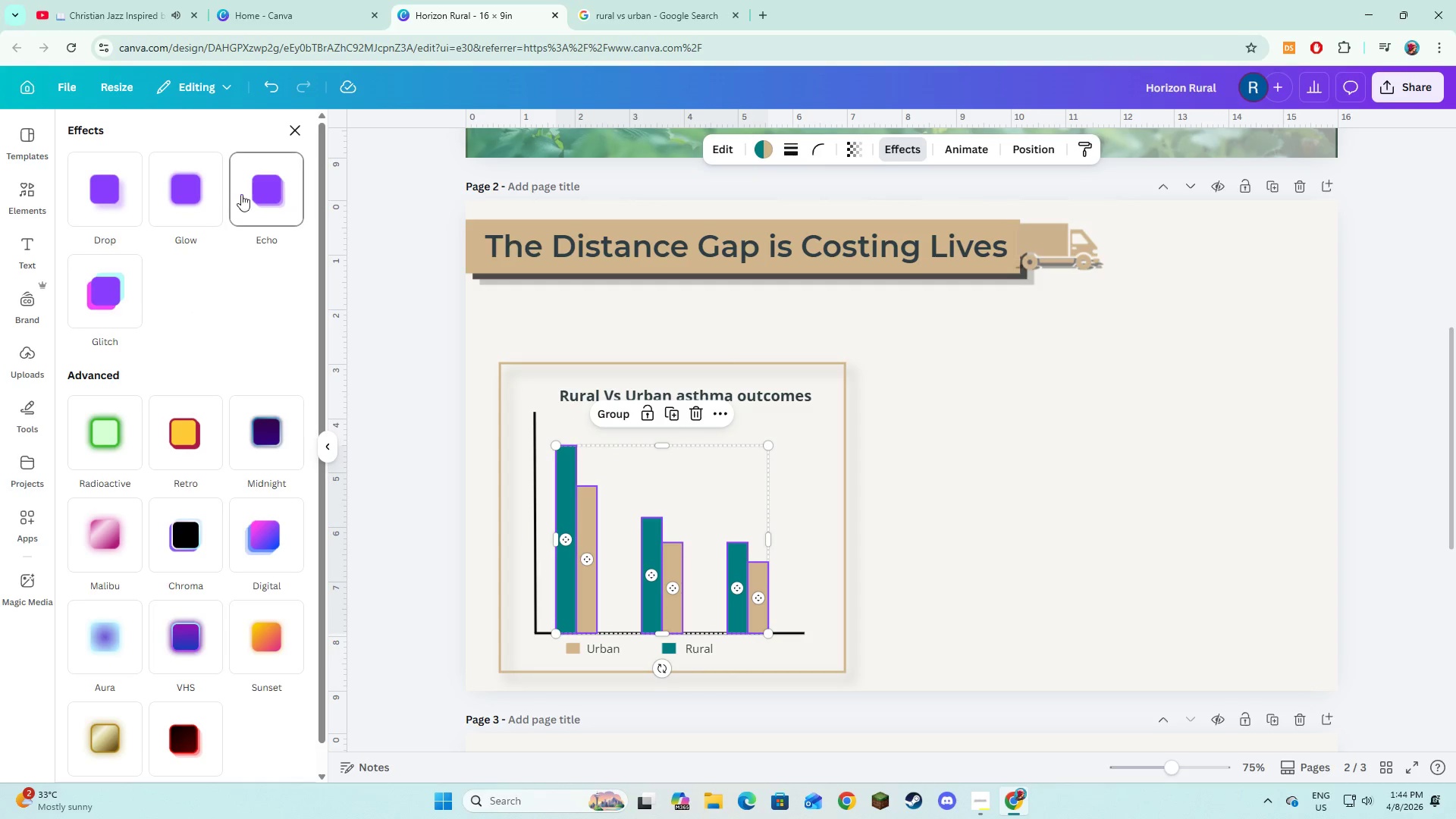 
left_click([300, 212])
 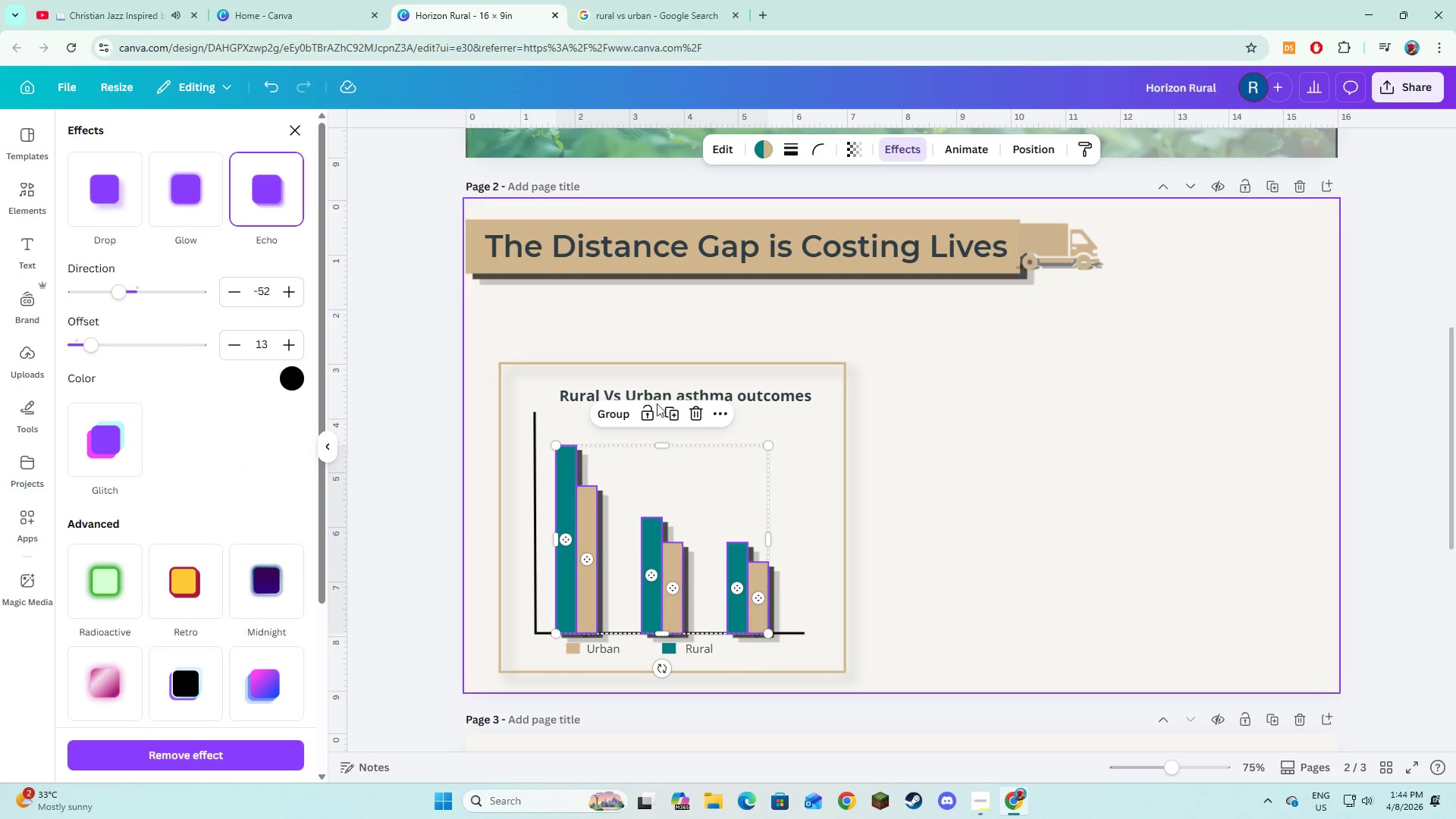 
left_click([1057, 551])
 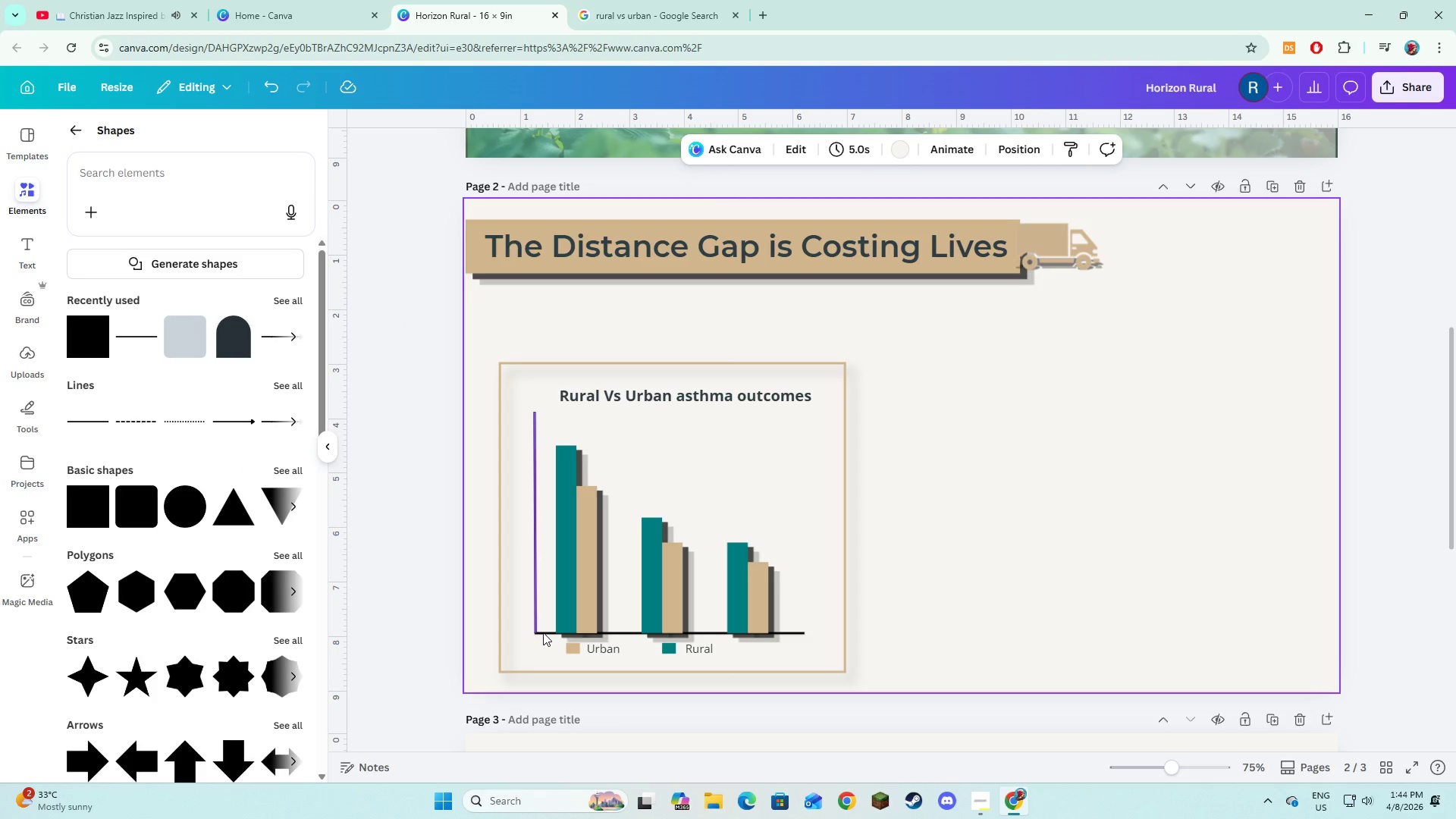 
left_click([543, 632])
 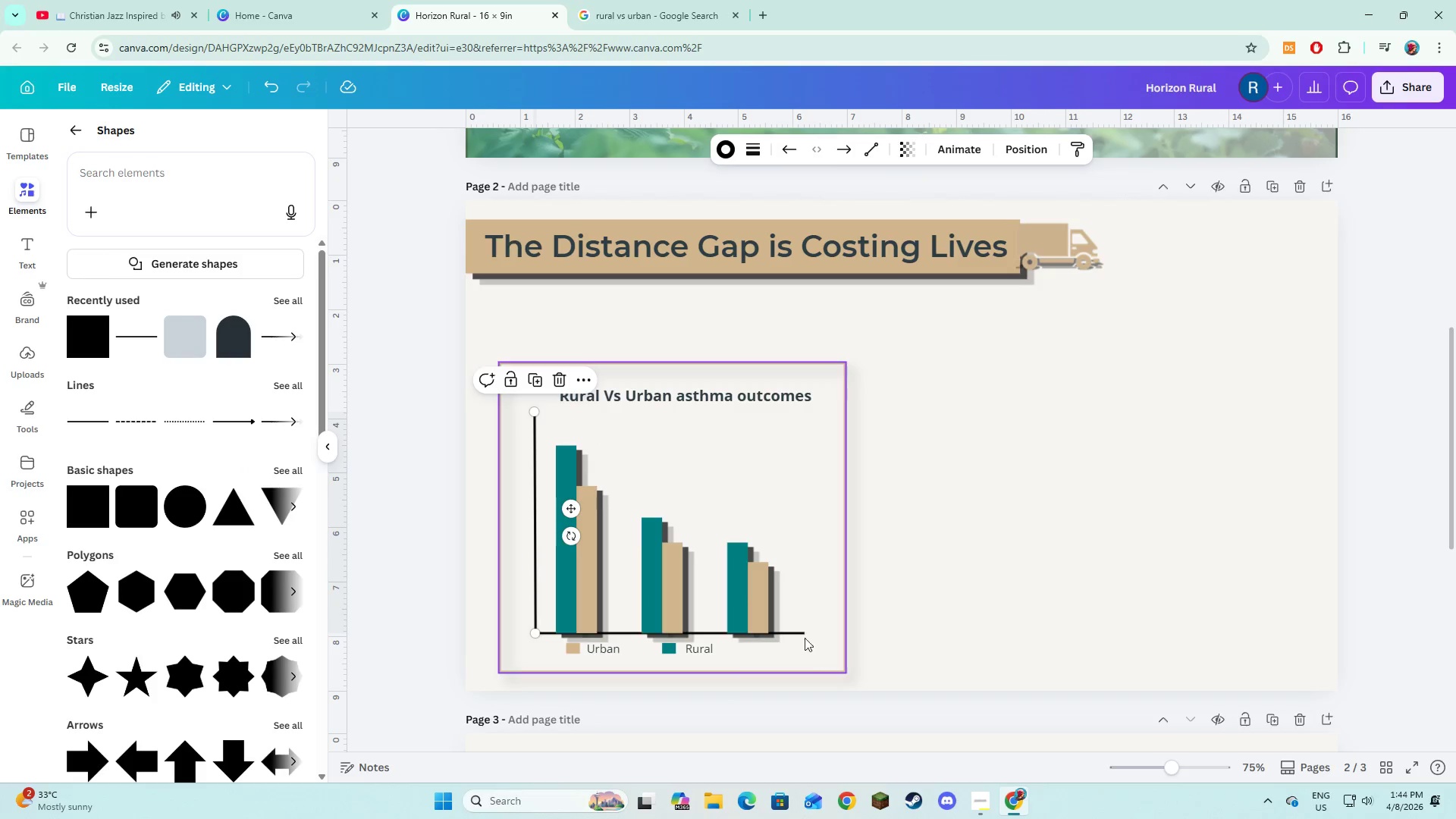 
left_click([796, 632])
 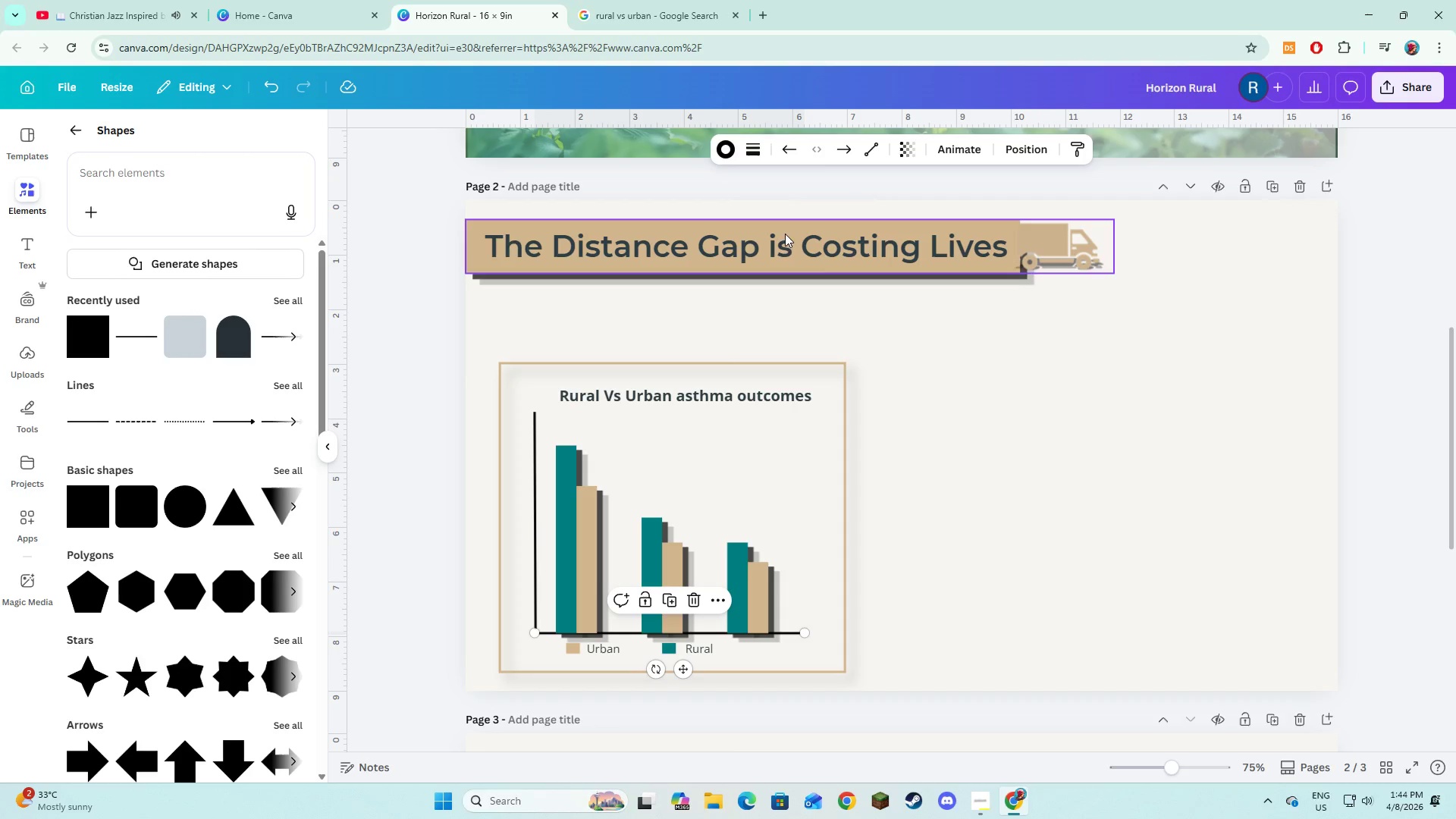 
hold_key(key=ShiftLeft, duration=1.44)
left_click([537, 561])
 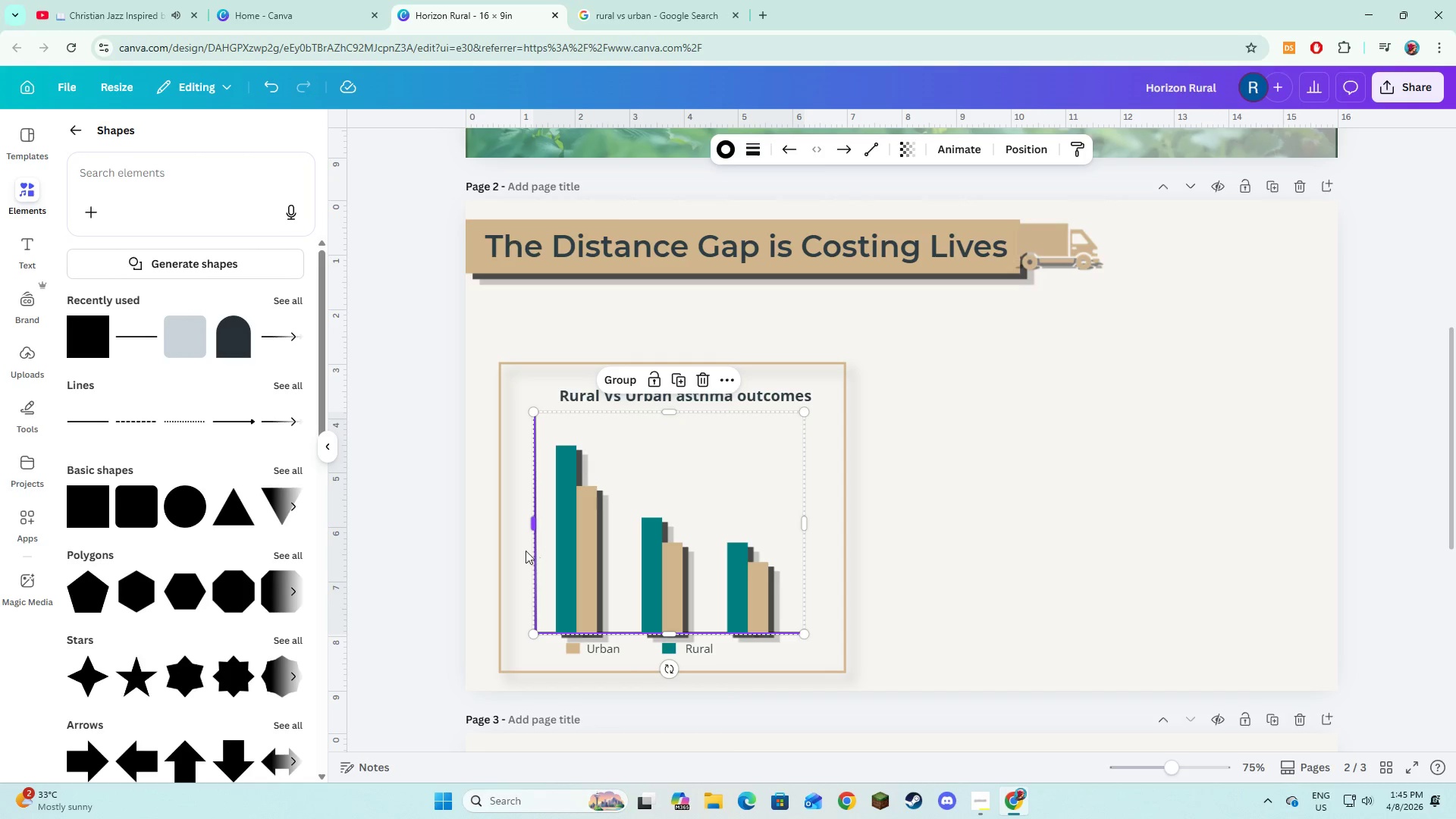 
hold_key(key=ShiftLeft, duration=27.19)
left_click([723, 148])
 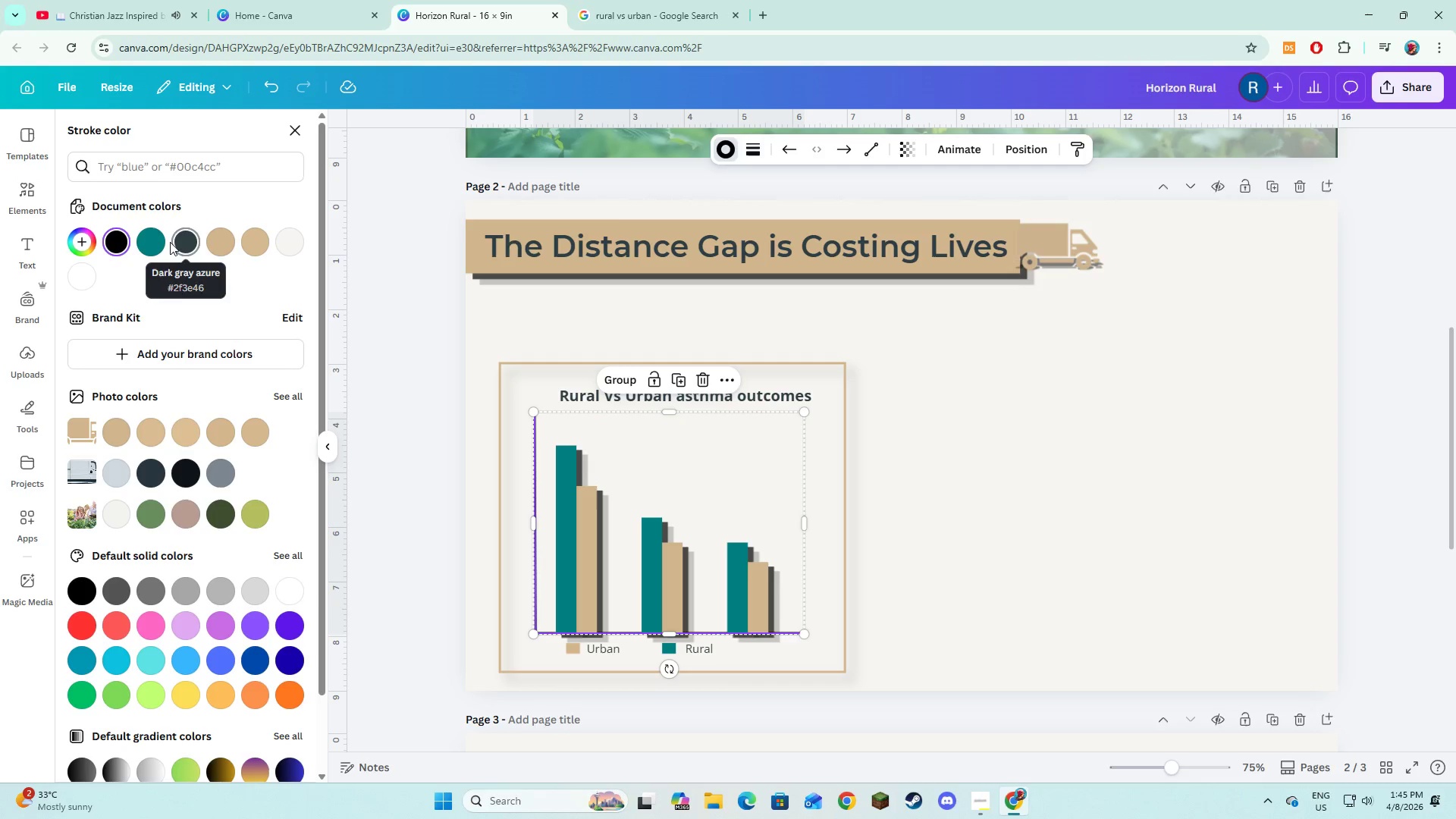 
left_click([165, 239])
 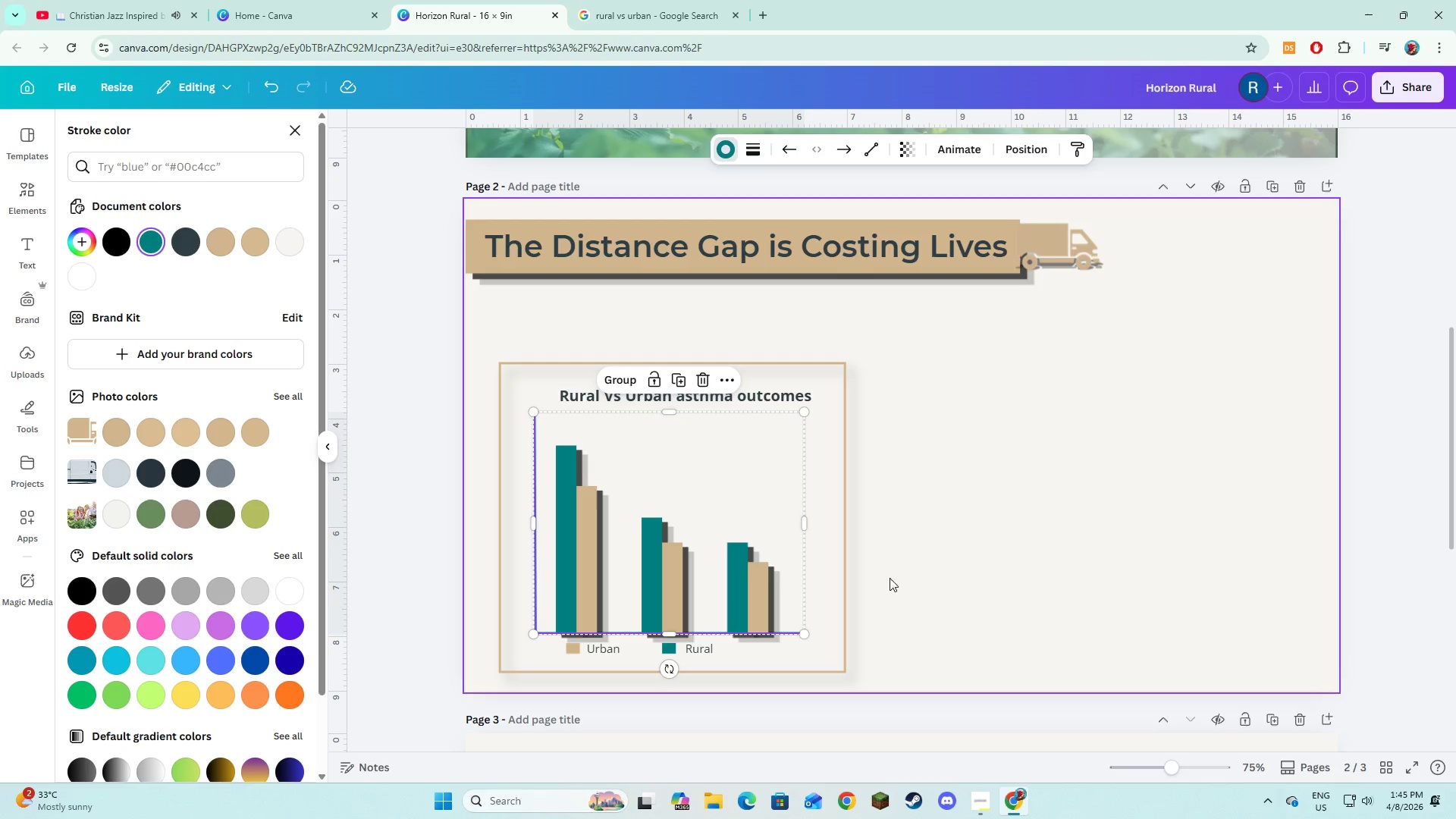 
left_click([997, 563])
 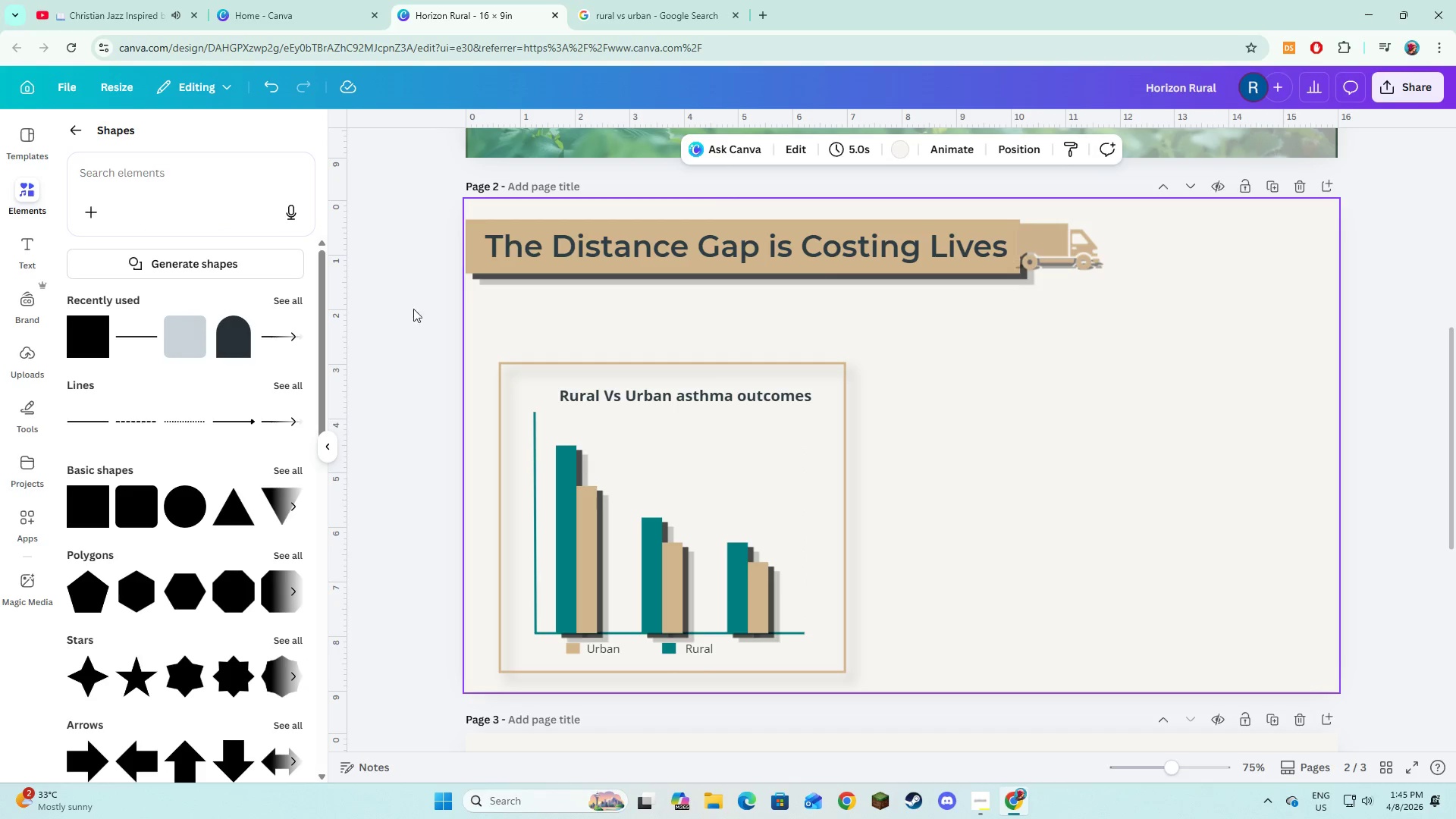 
left_click_drag(start_coordinate=[513, 333], to_coordinate=[849, 674])
 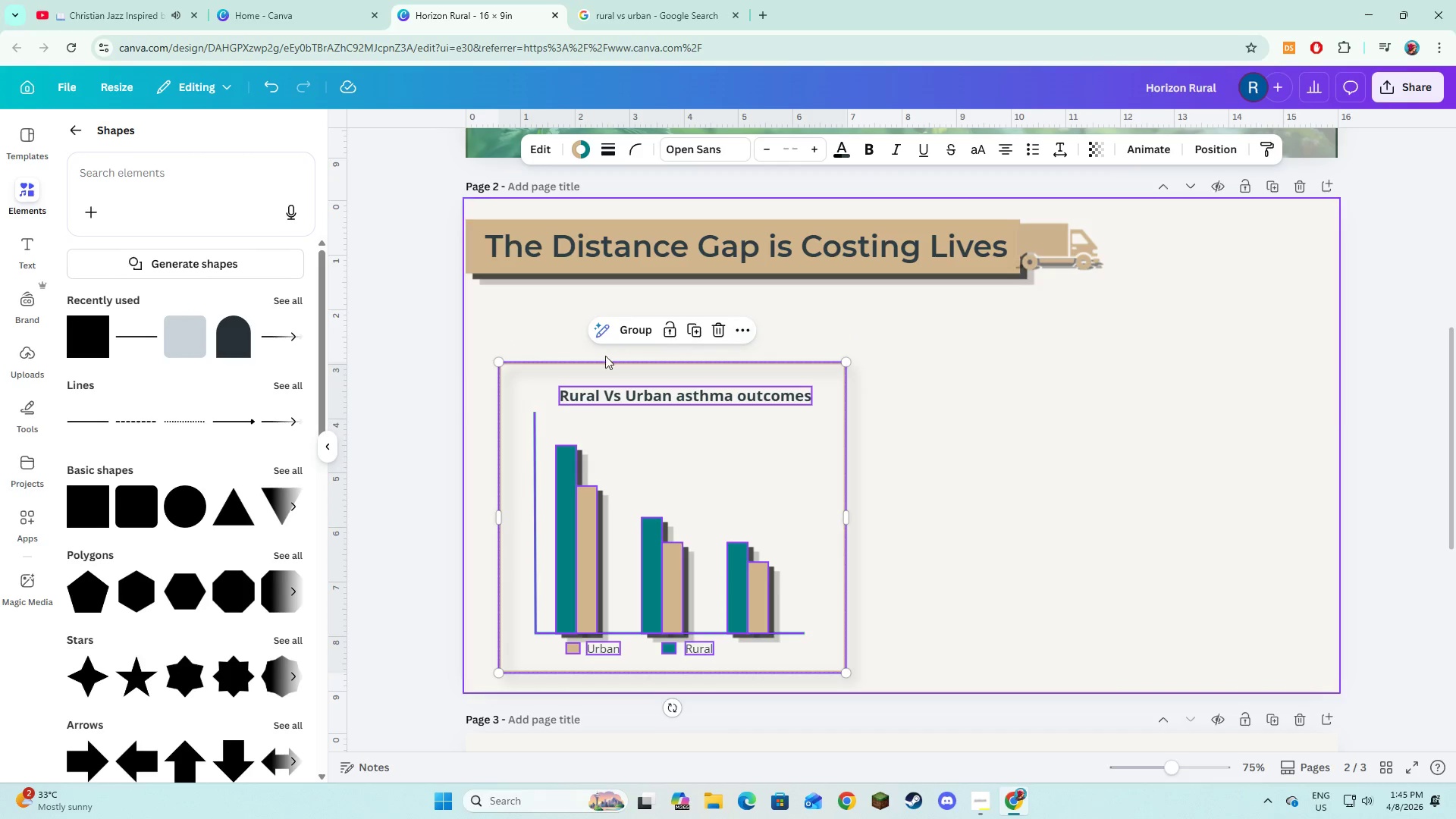 
left_click([620, 340])
 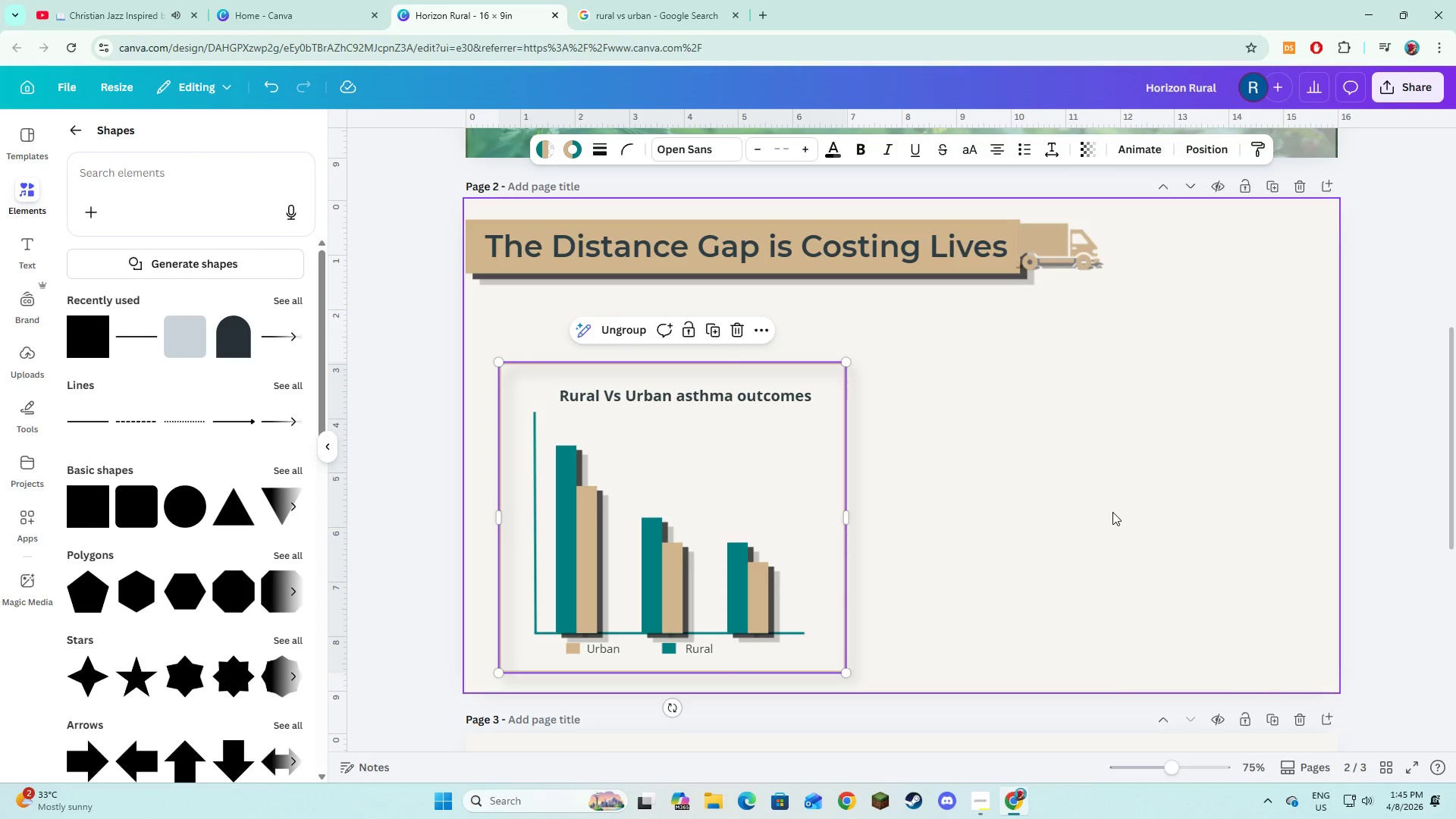 
left_click([1113, 513])
 